 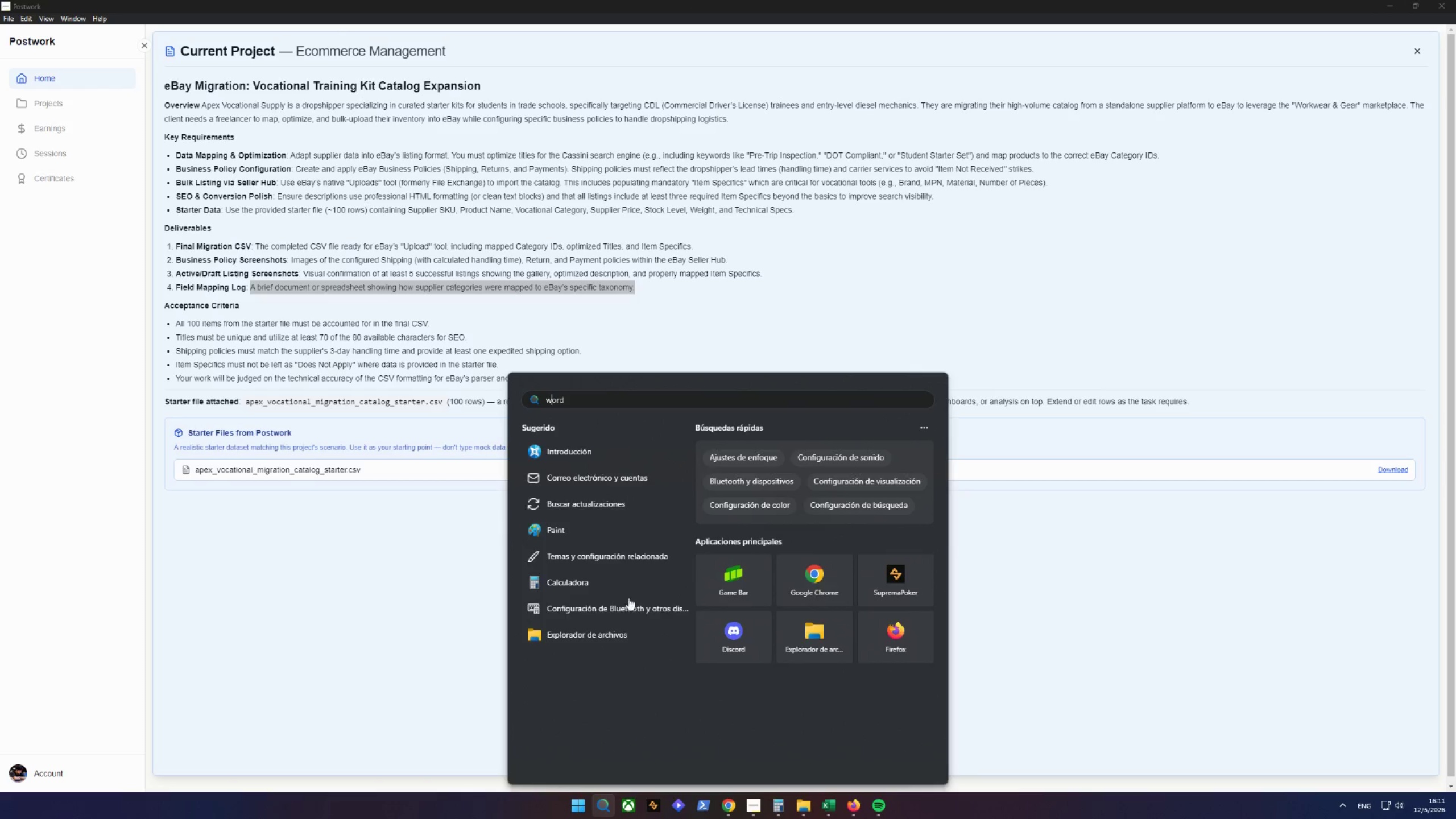 
left_click([590, 483])
 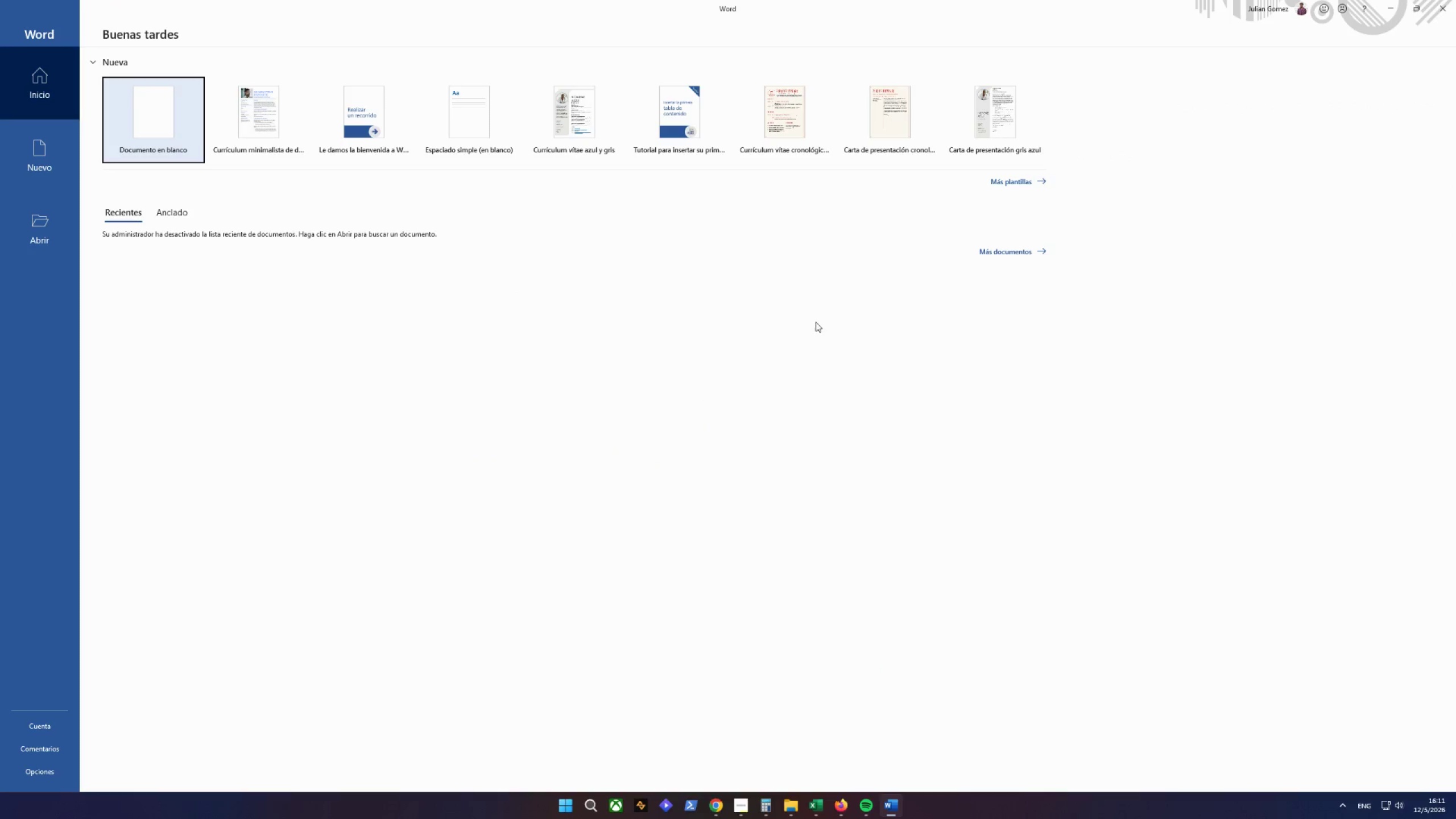 
left_click([171, 117])
 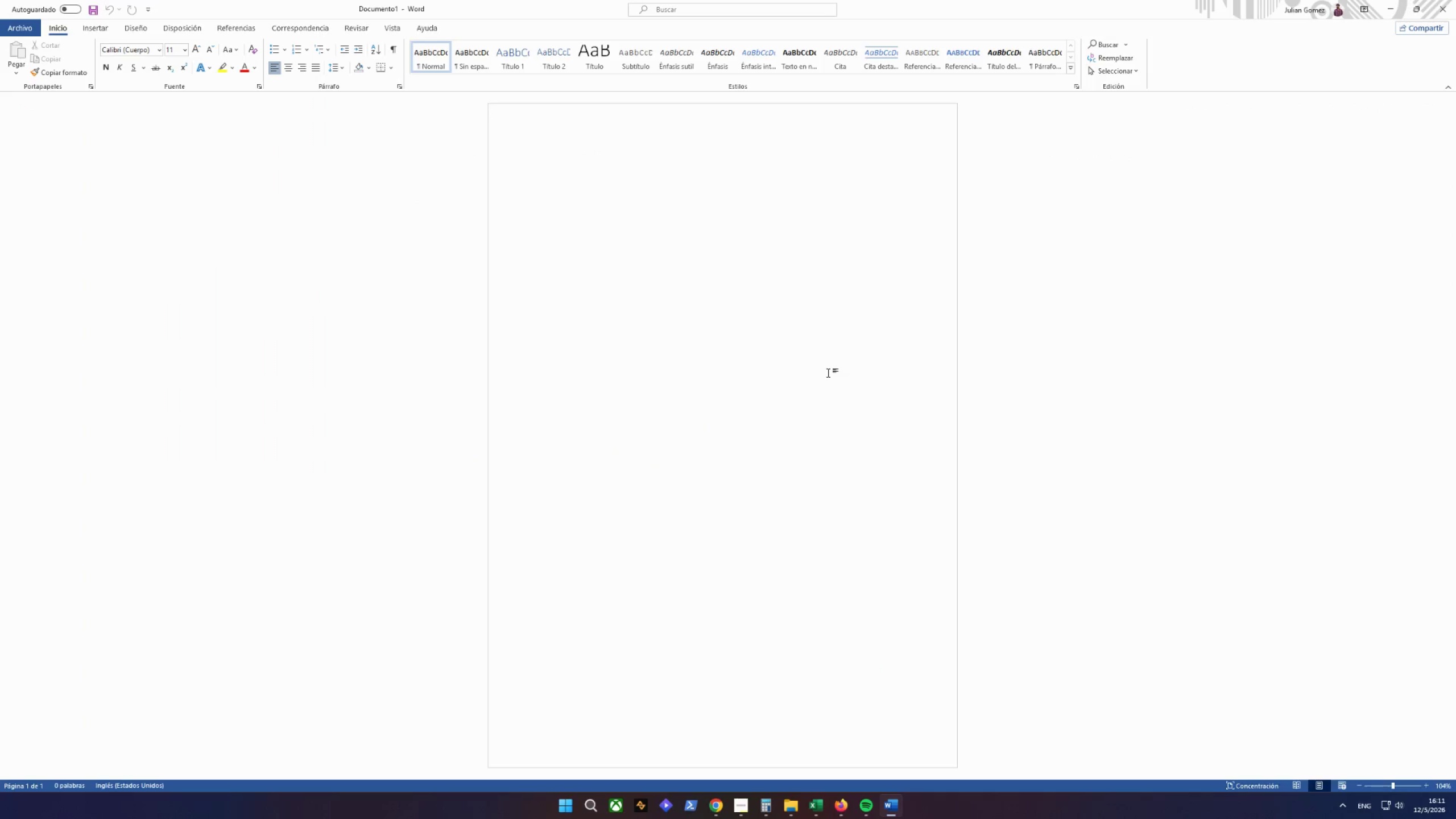 
wait(5.02)
 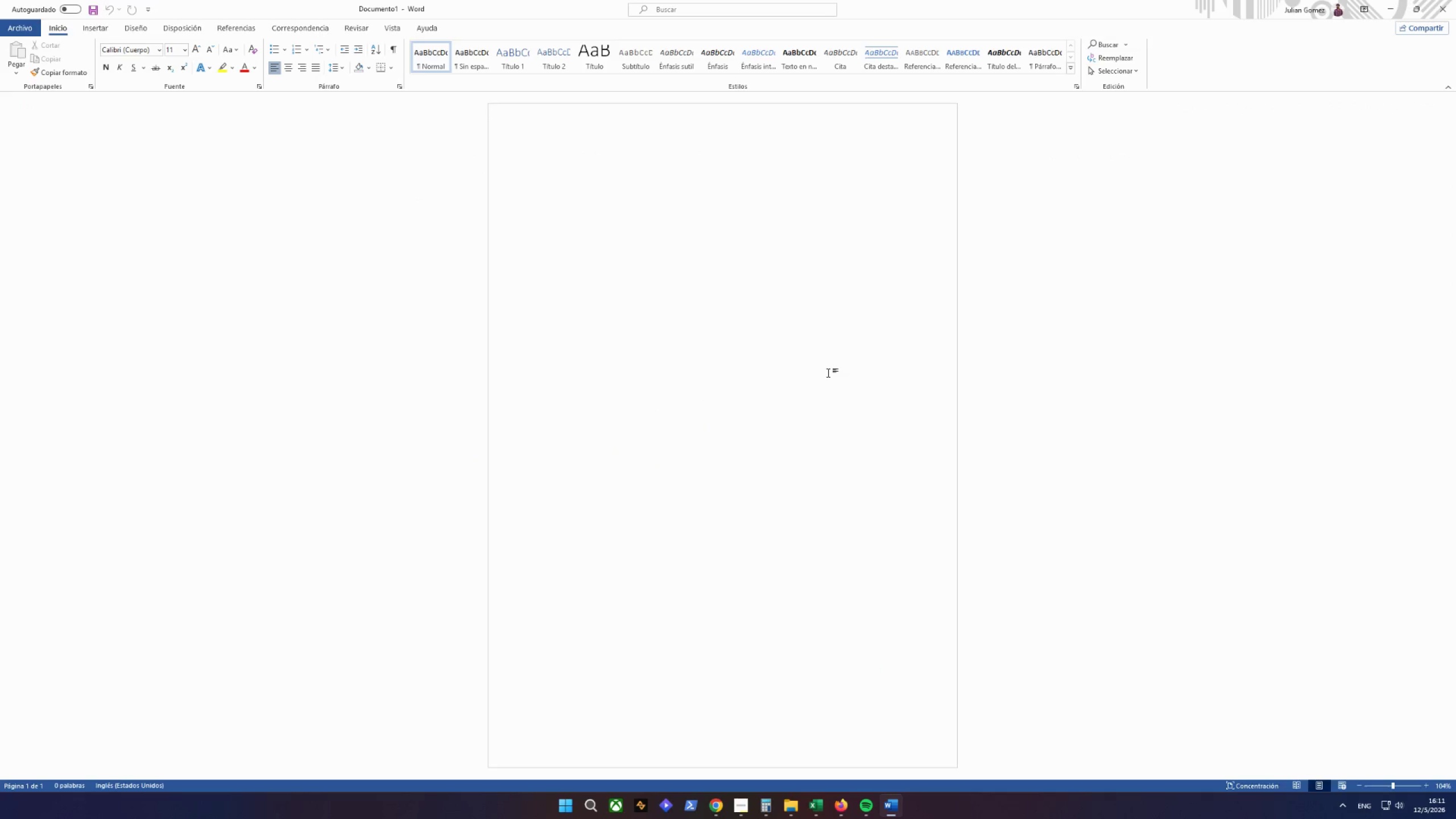 
type(Fieldf)
key(Backspace)
type( Mapping Log - Apex Vocational Supply)
 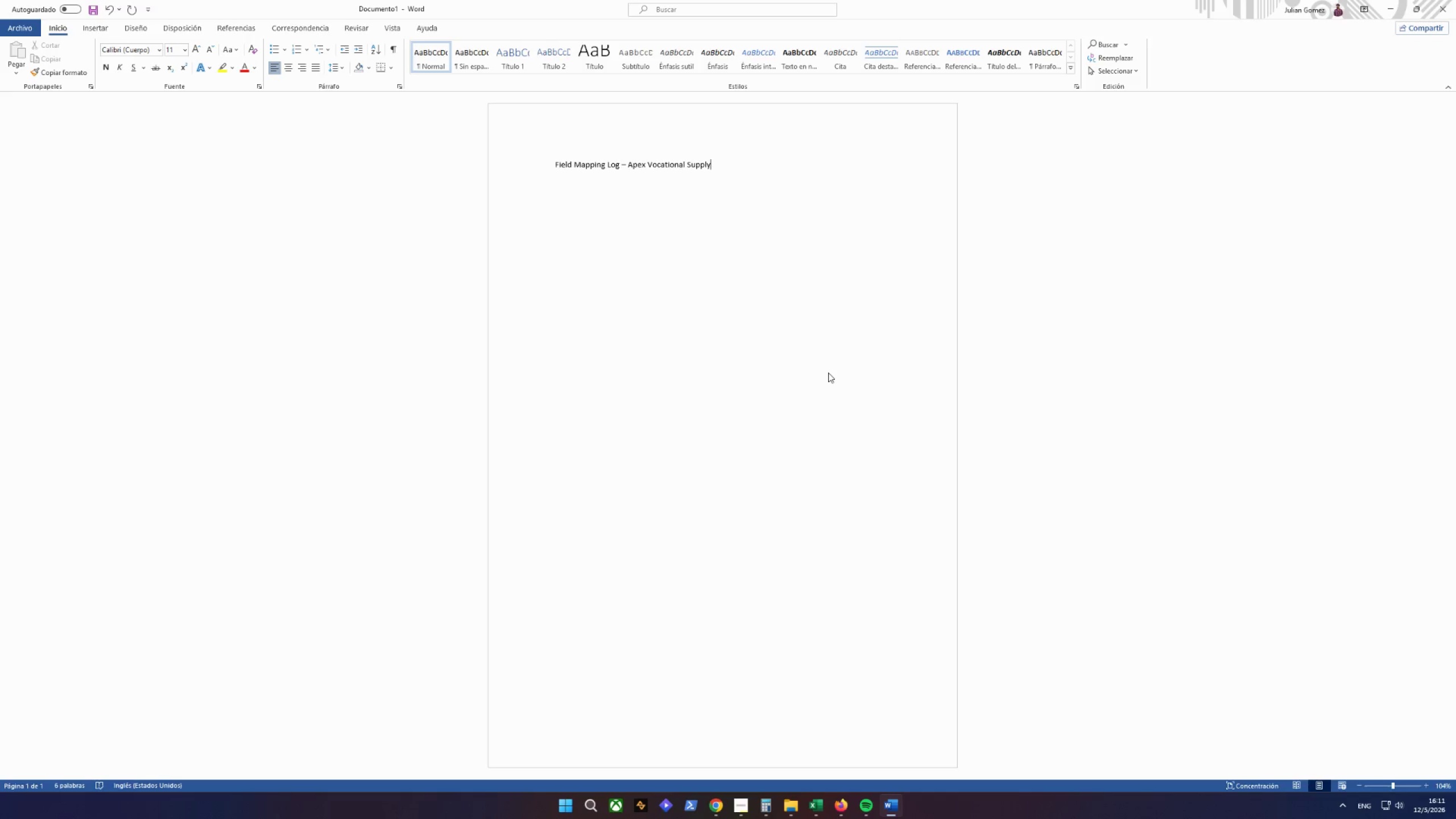 
key(Enter)
 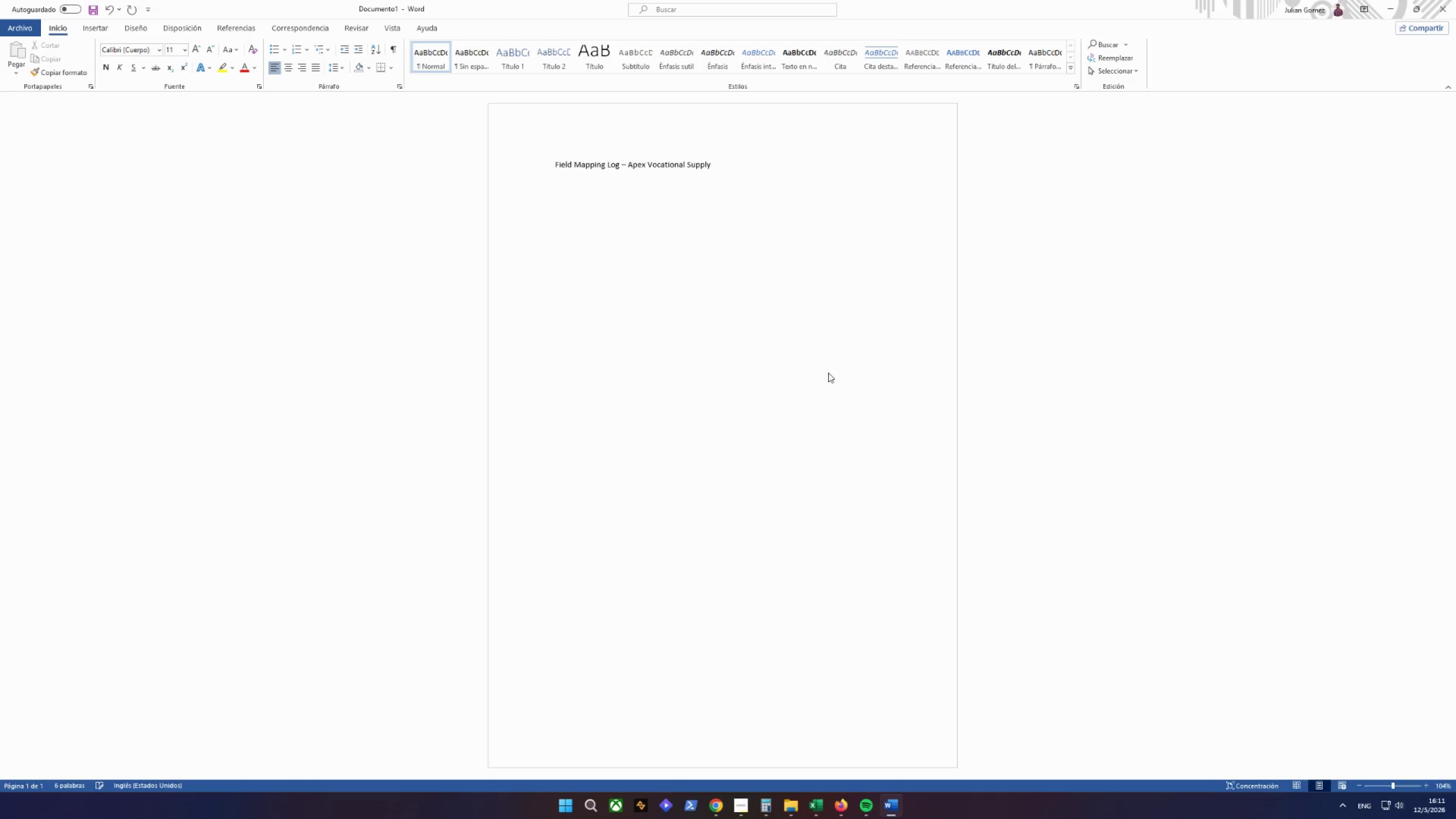 
key(Backspace)
 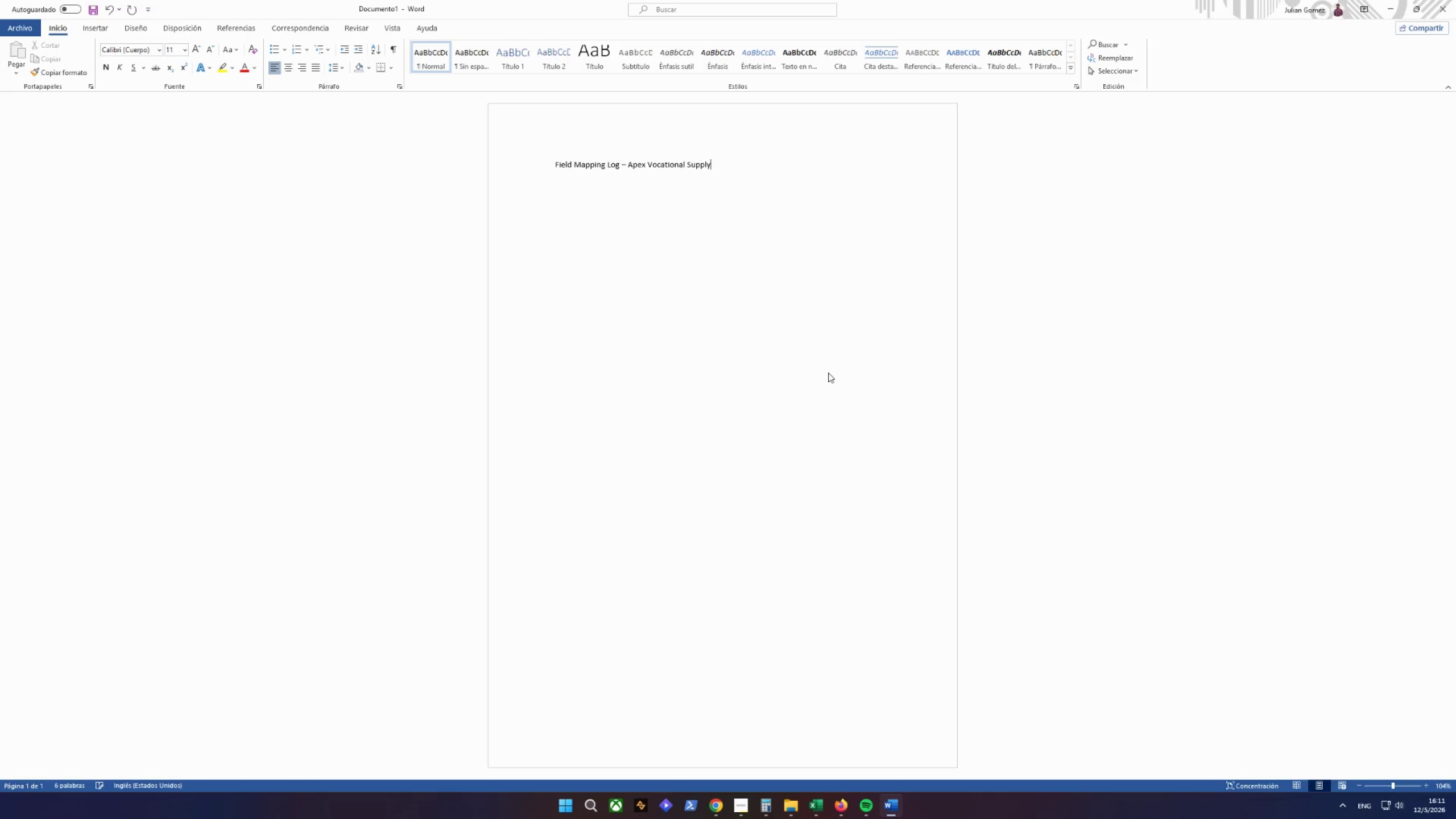 
key(Enter)
 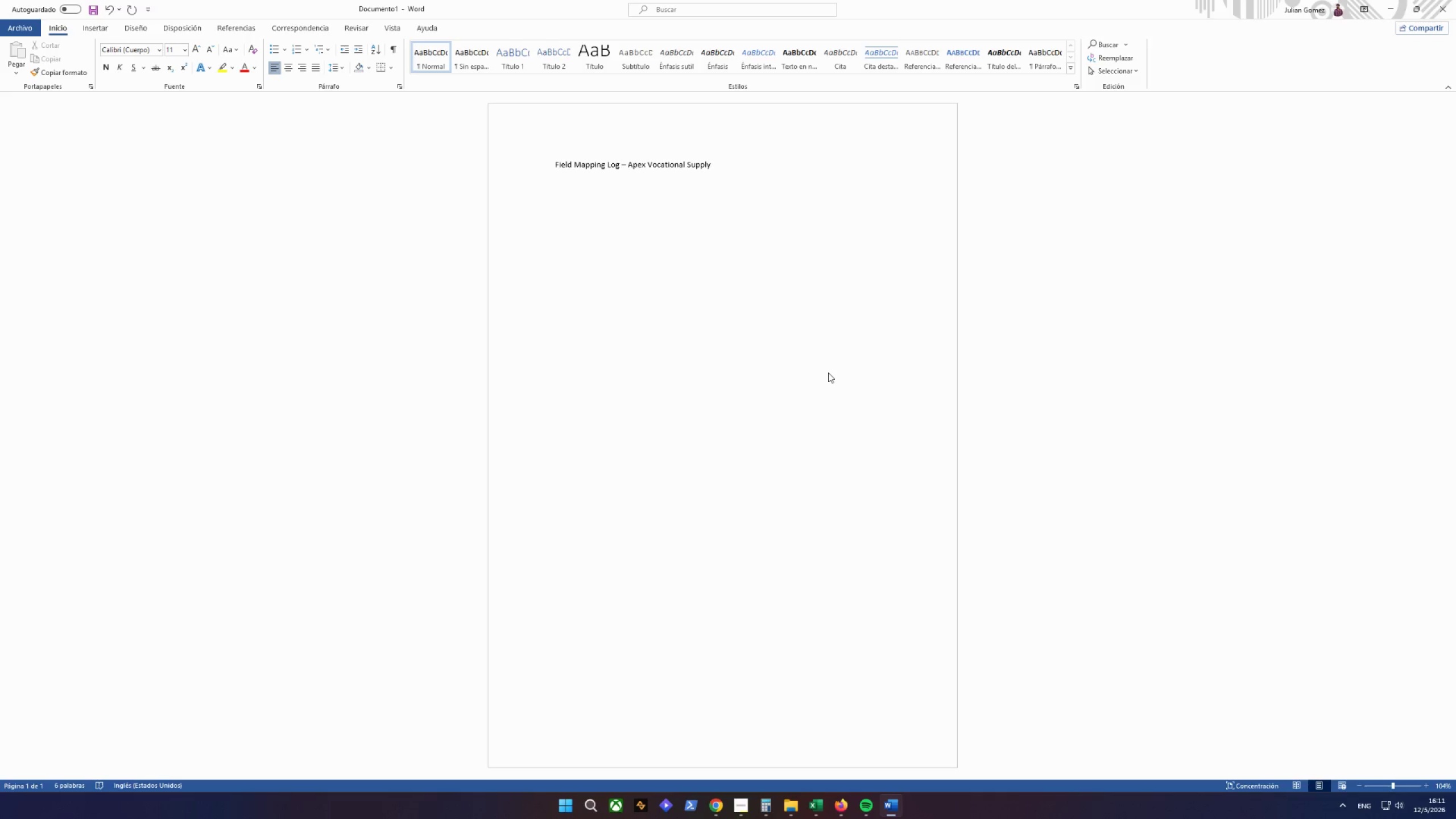 
type(eb)
key(Backspace)
type(Baty)
key(Backspace)
key(Backspace)
type(y Migration: Vocational tr)
key(Backspace)
key(Backspace)
type(Training Kit Catalog Expansion)
 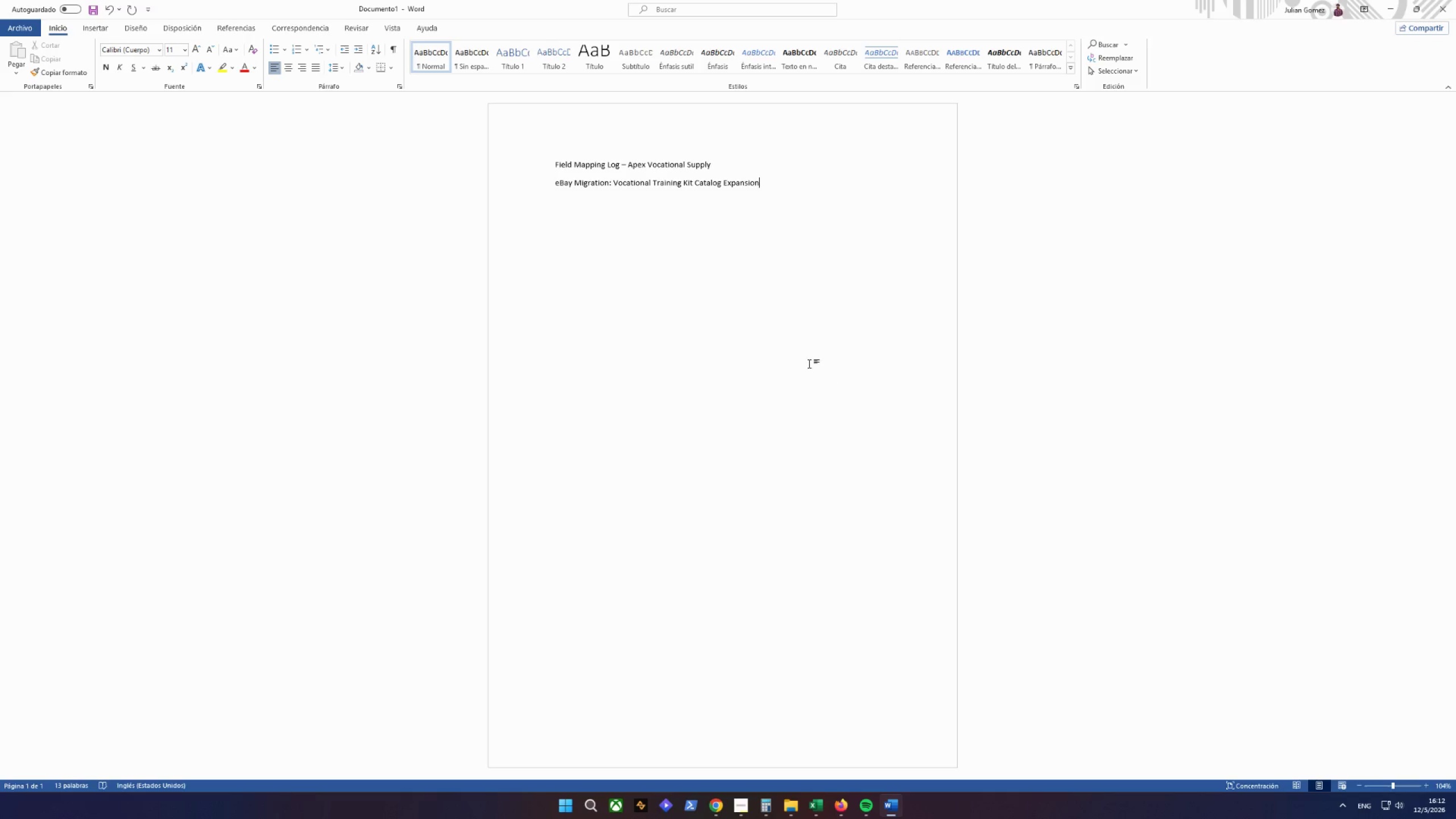 
left_click([794, 354])
 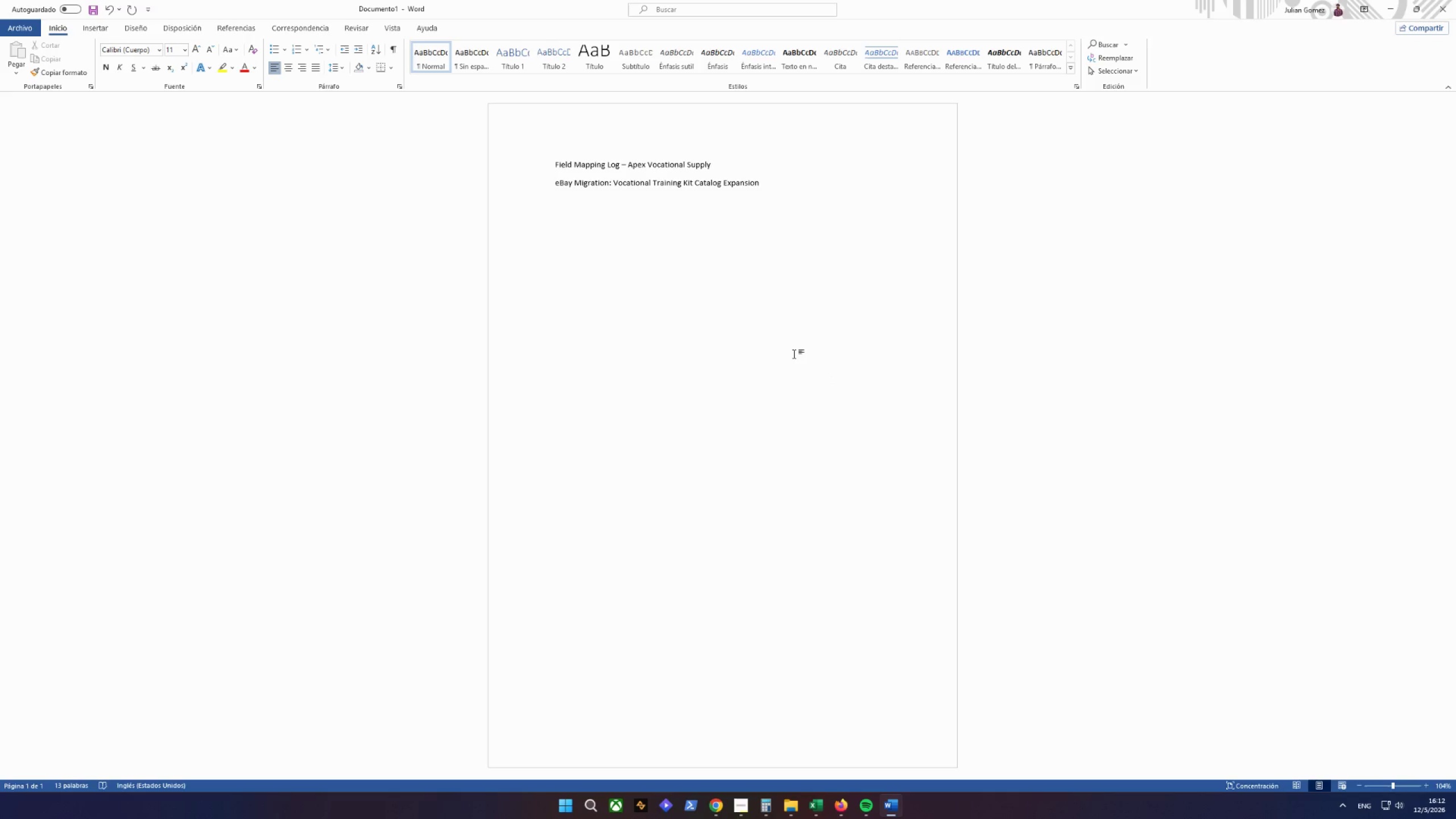 
key(Enter)
 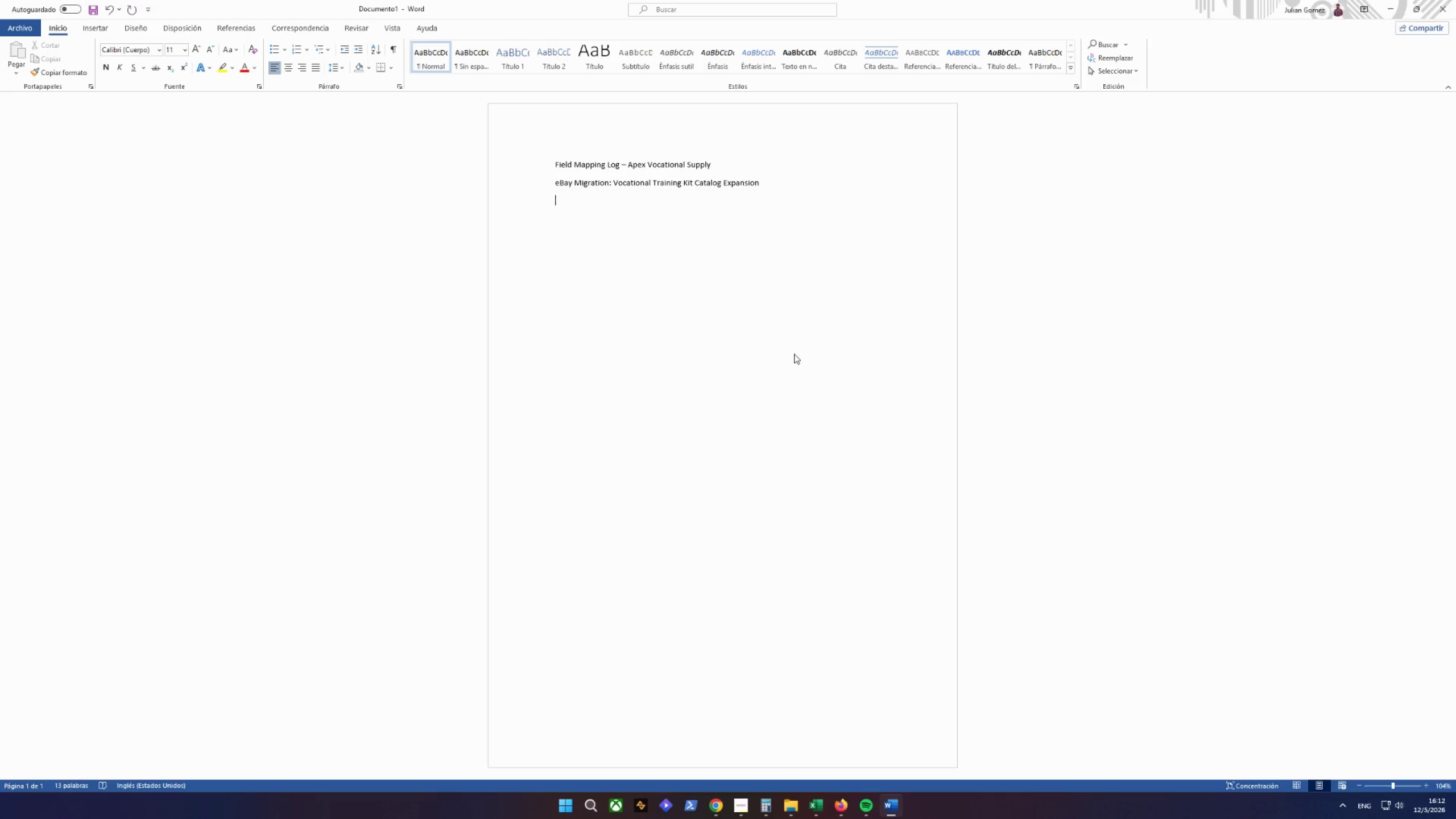 
wait(5.06)
 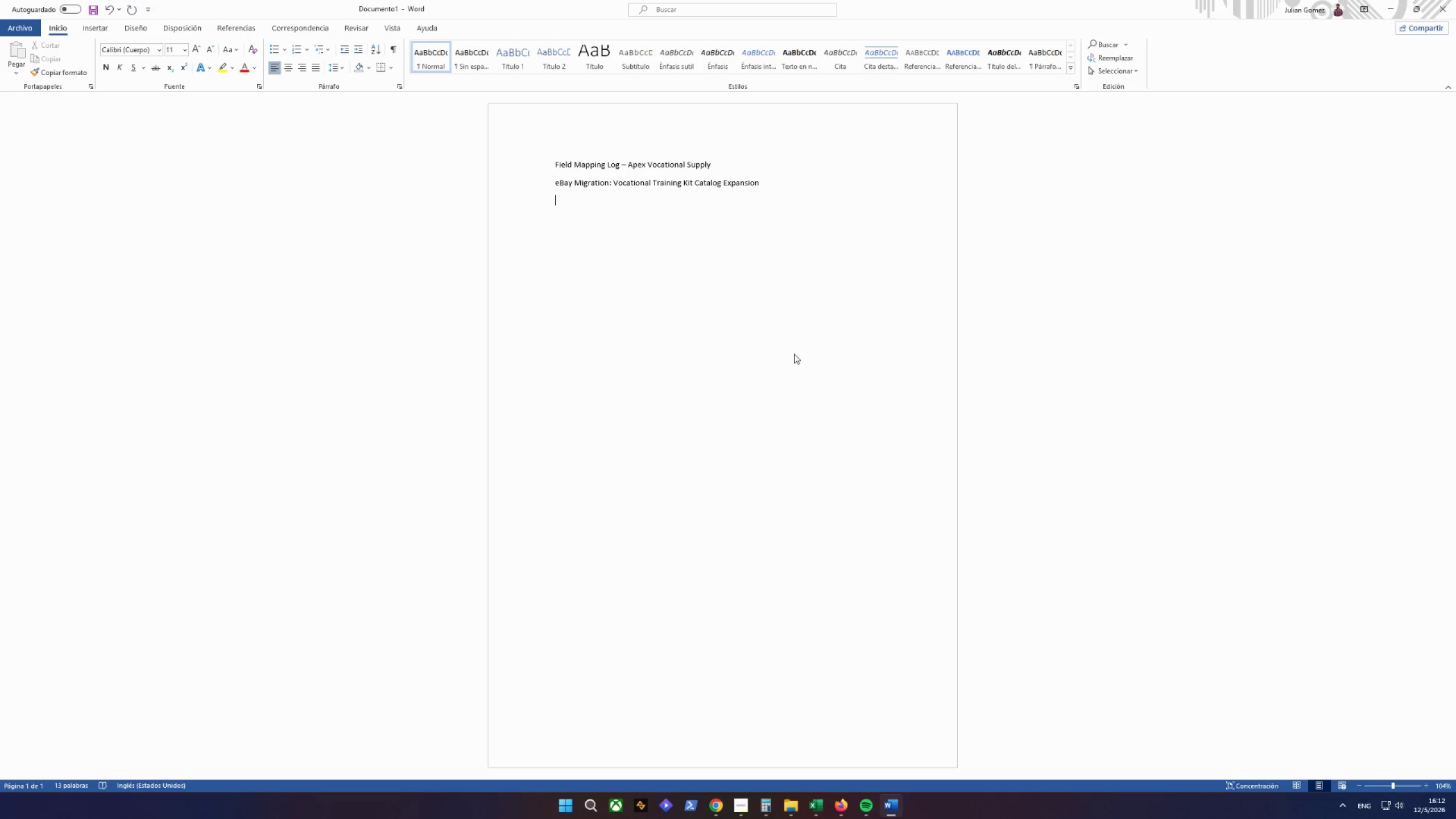 
type(Suplier Category | )
 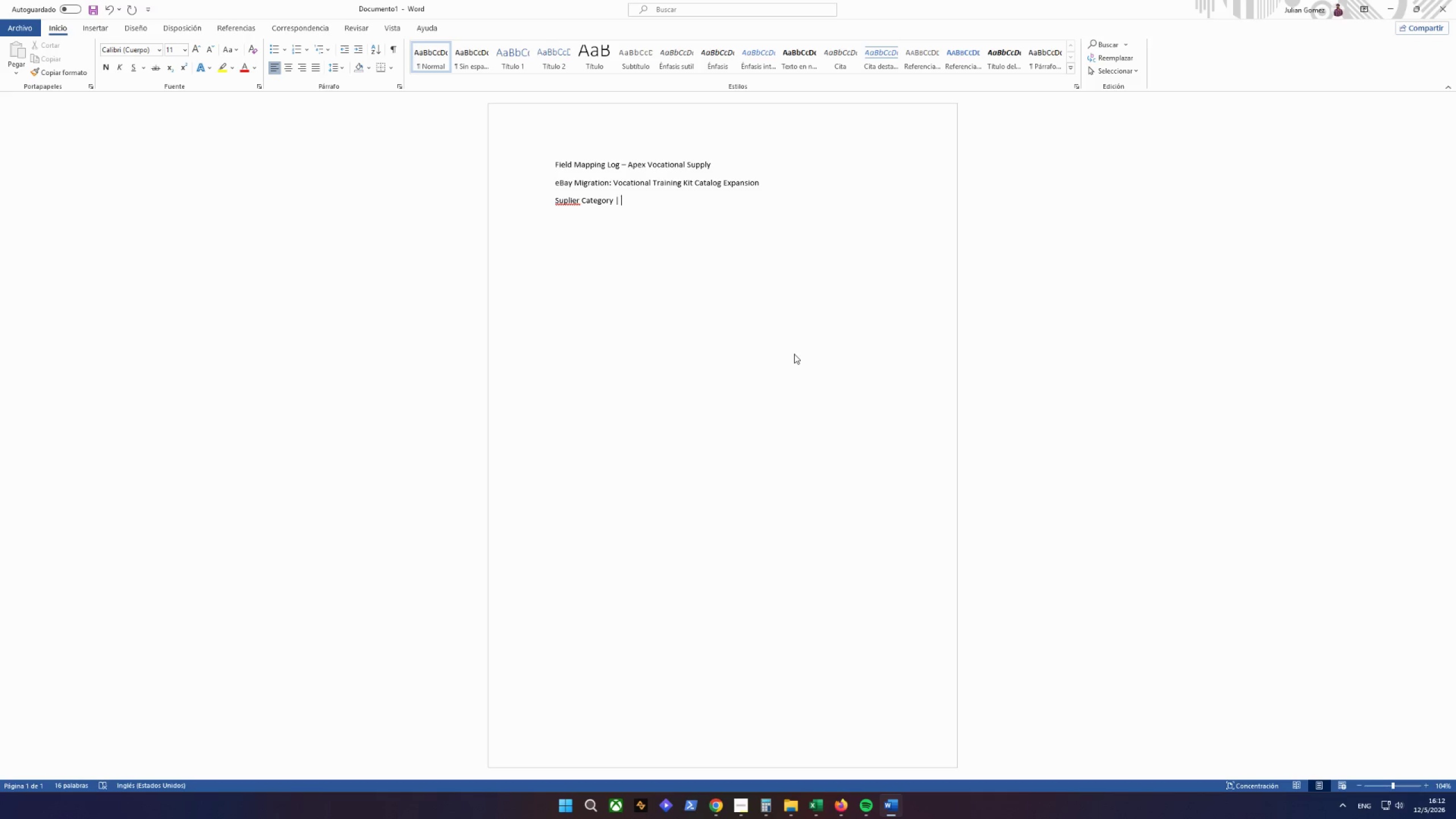 
wait(6.08)
 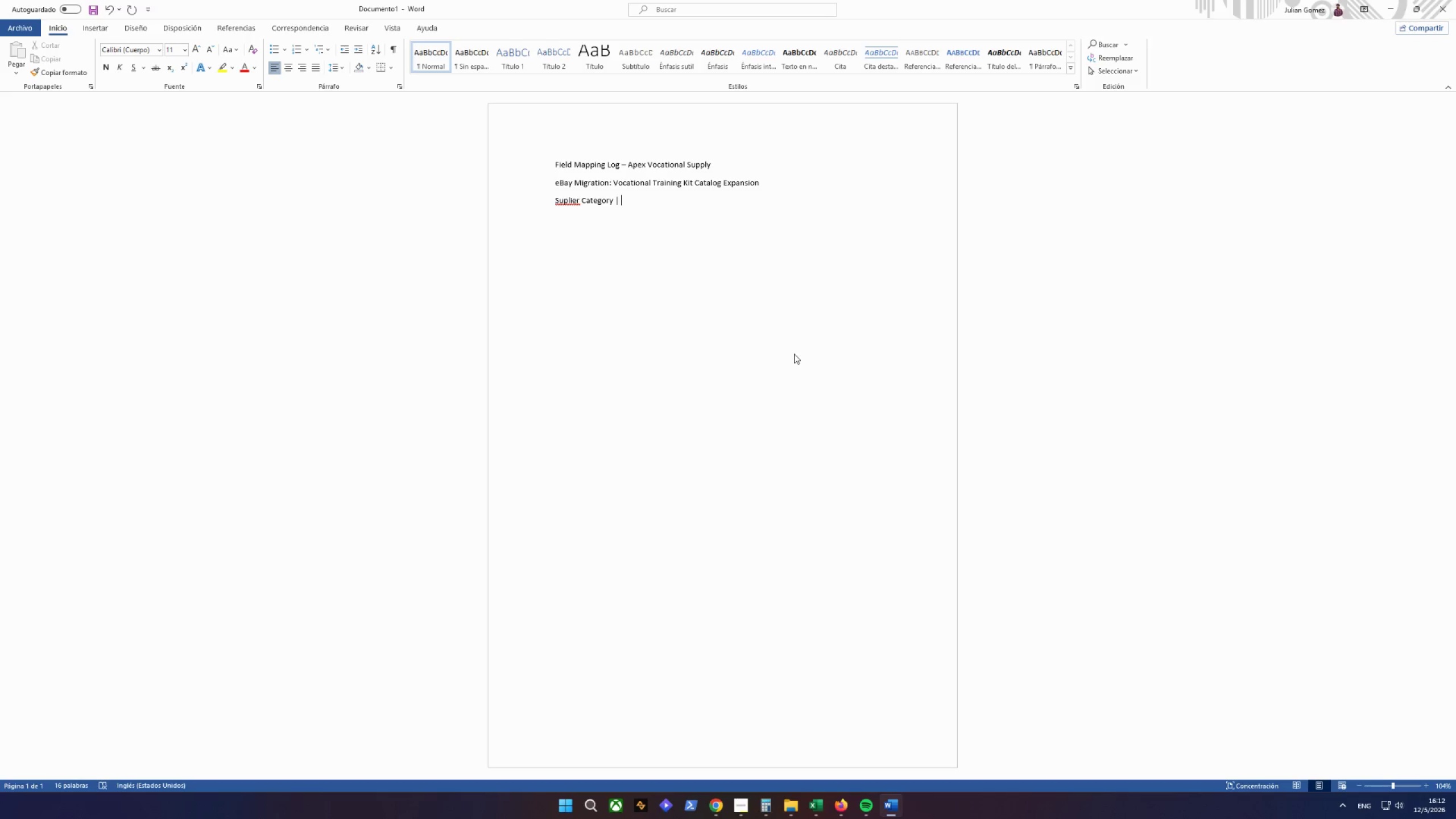 
key(Backspace)
key(Backspace)
type(to eBay Ta )
key(Backspace)
type(xonm)
key(Backspace)
type(o)
 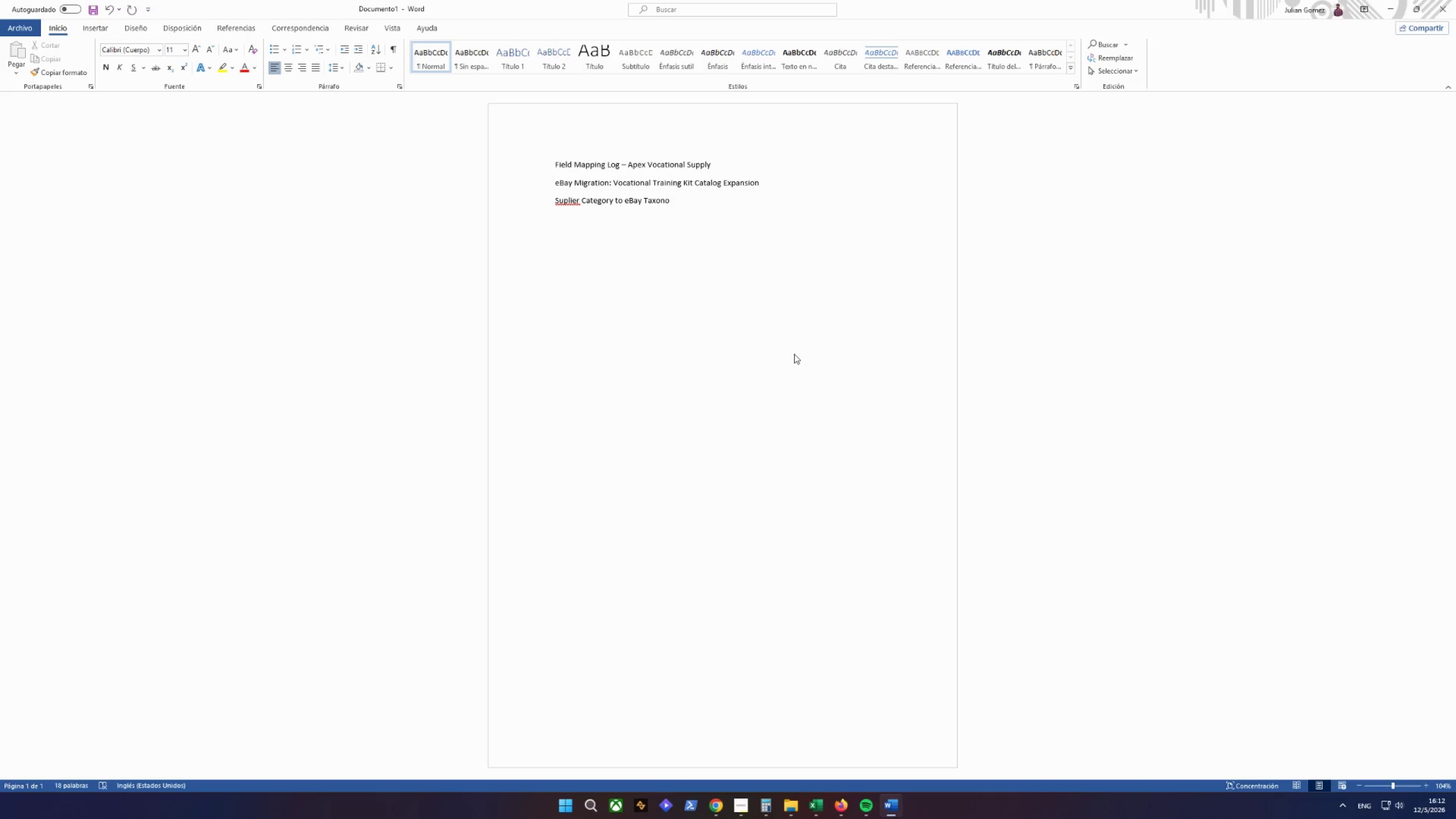 
type(my Mappingh)
key(Backspace)
 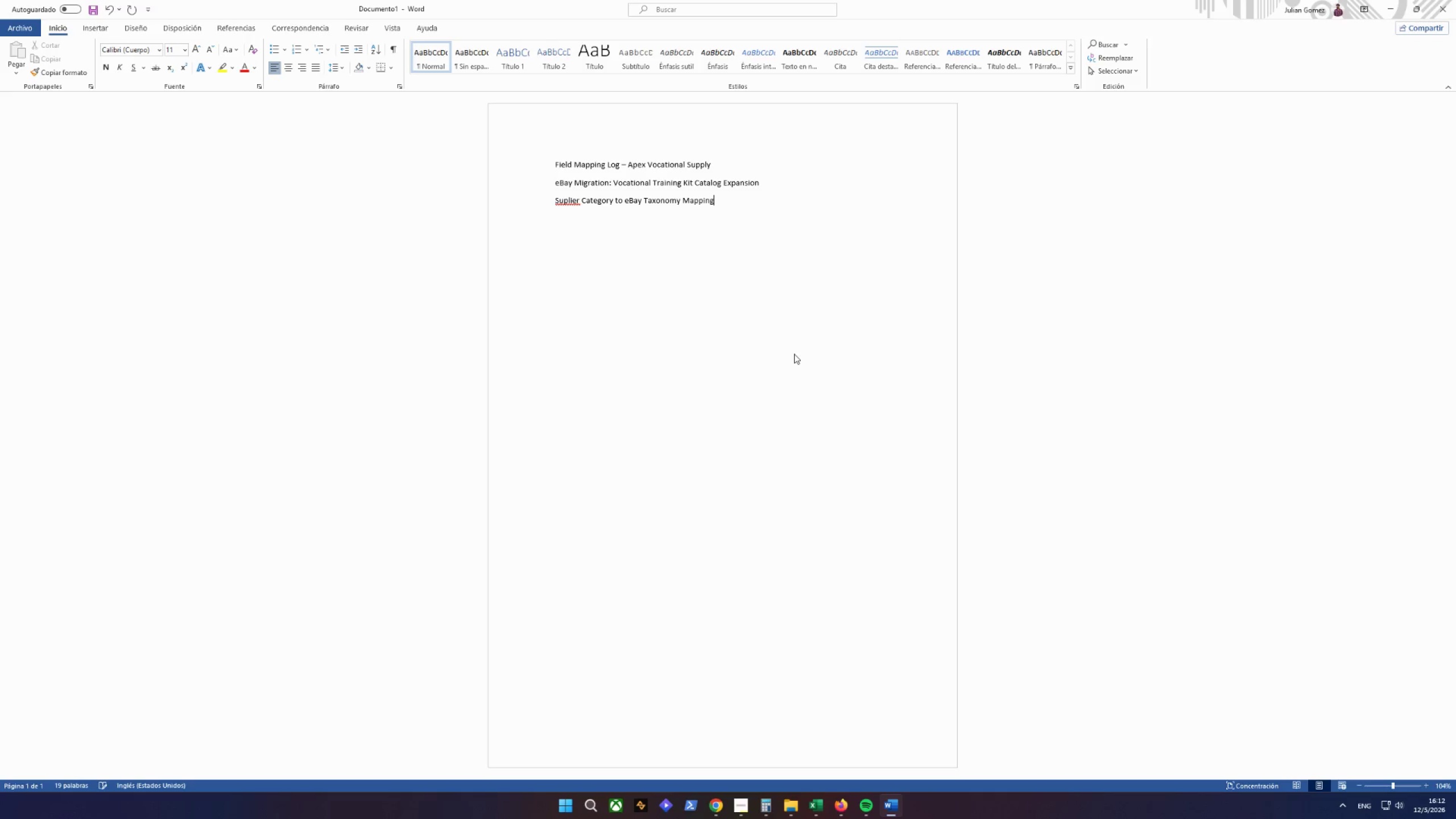 
key(Enter)
 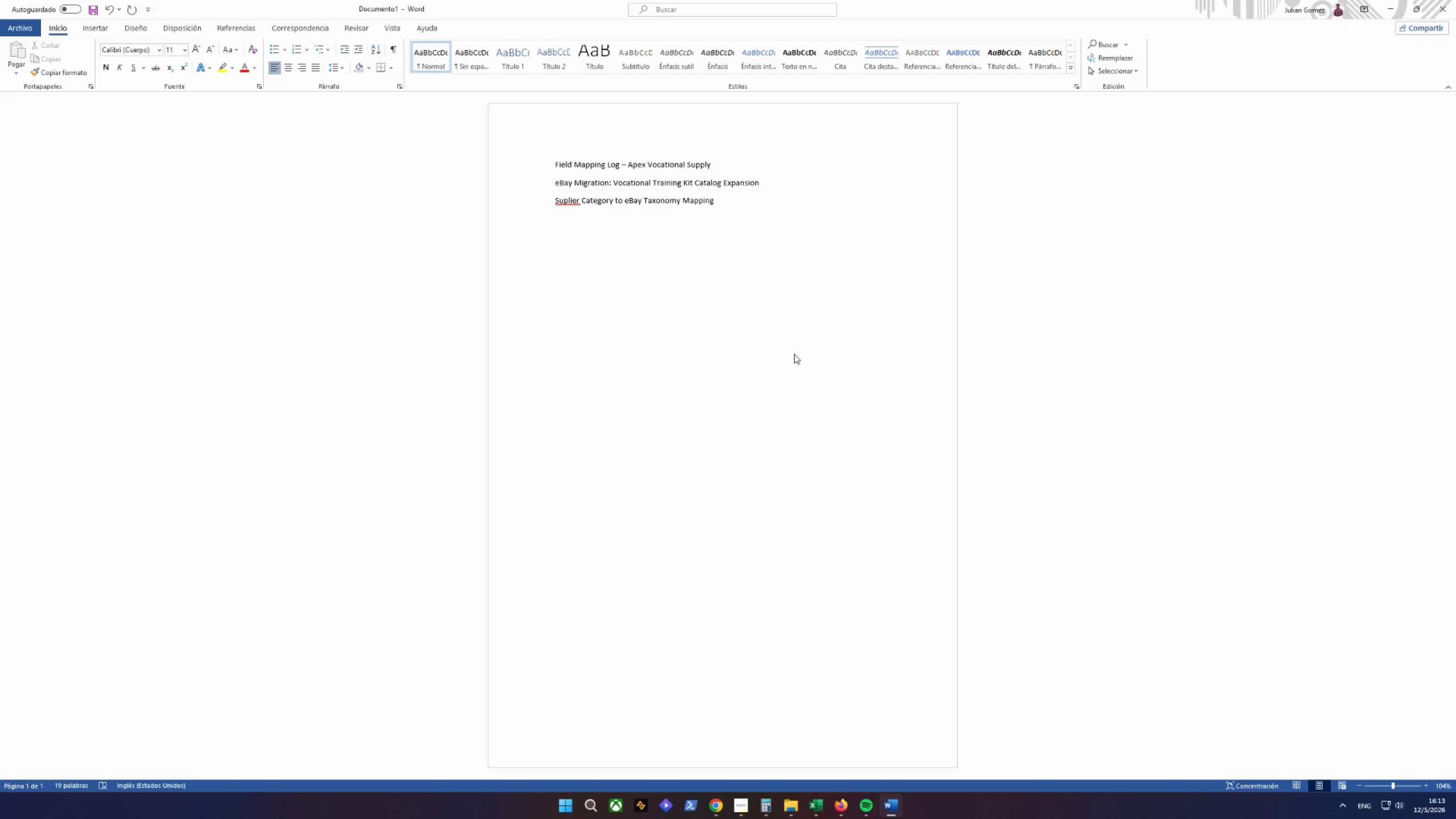 
wait(13.3)
 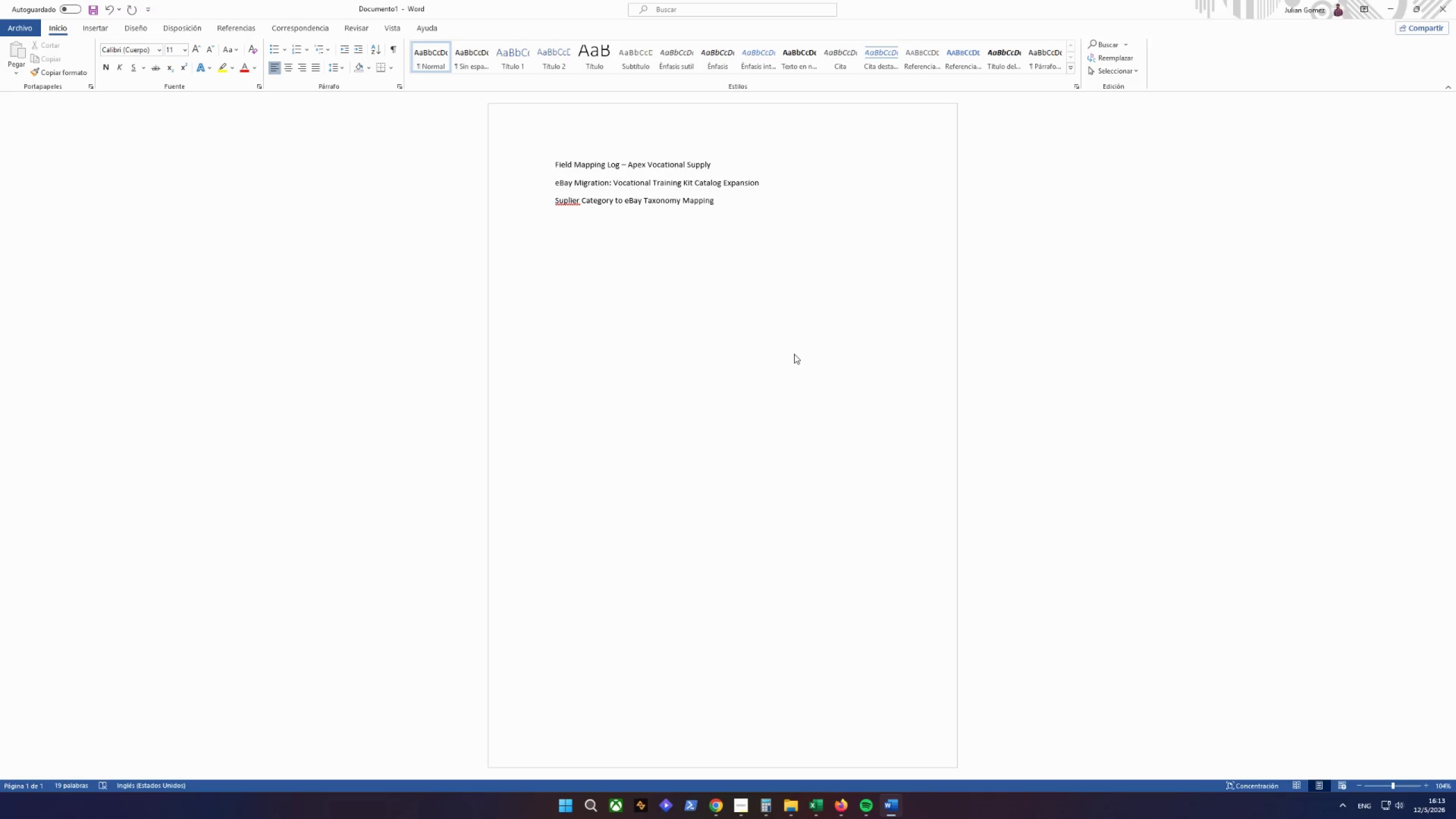 
left_click_drag(start_coordinate=[791, 193], to_coordinate=[355, 106])
 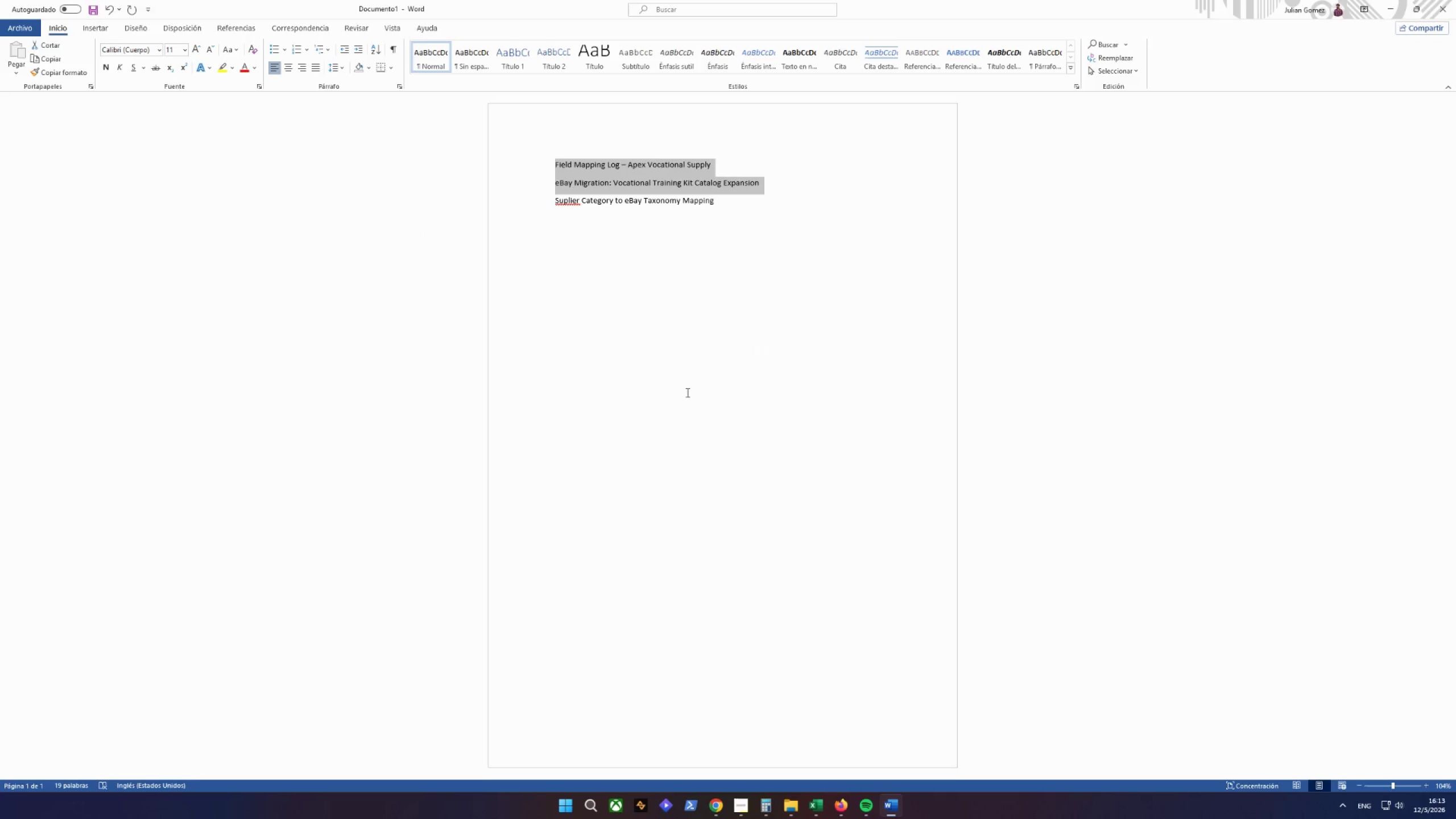 
left_click_drag(start_coordinate=[759, 394], to_coordinate=[390, 121])
 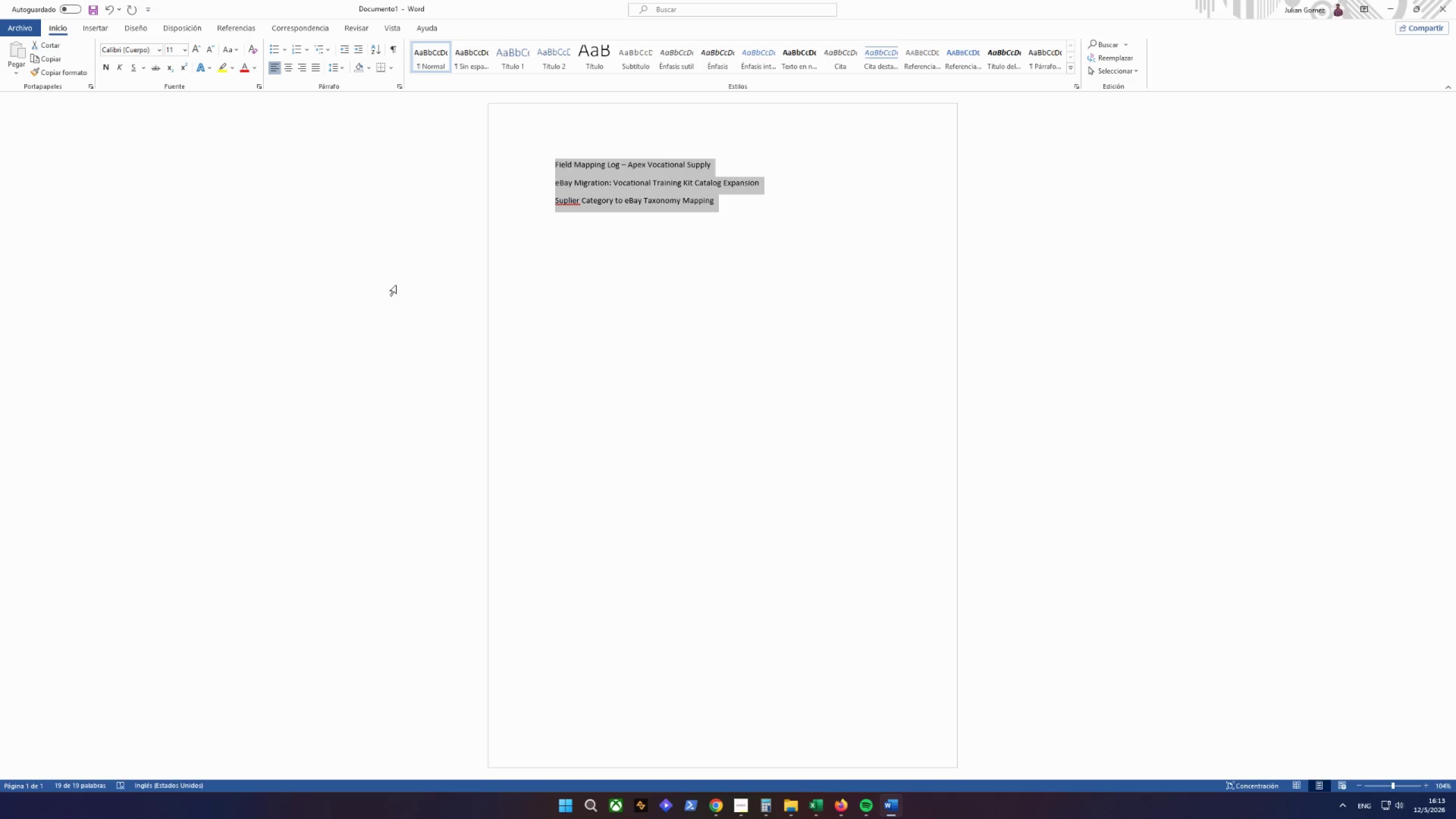 
left_click([806, 457])
 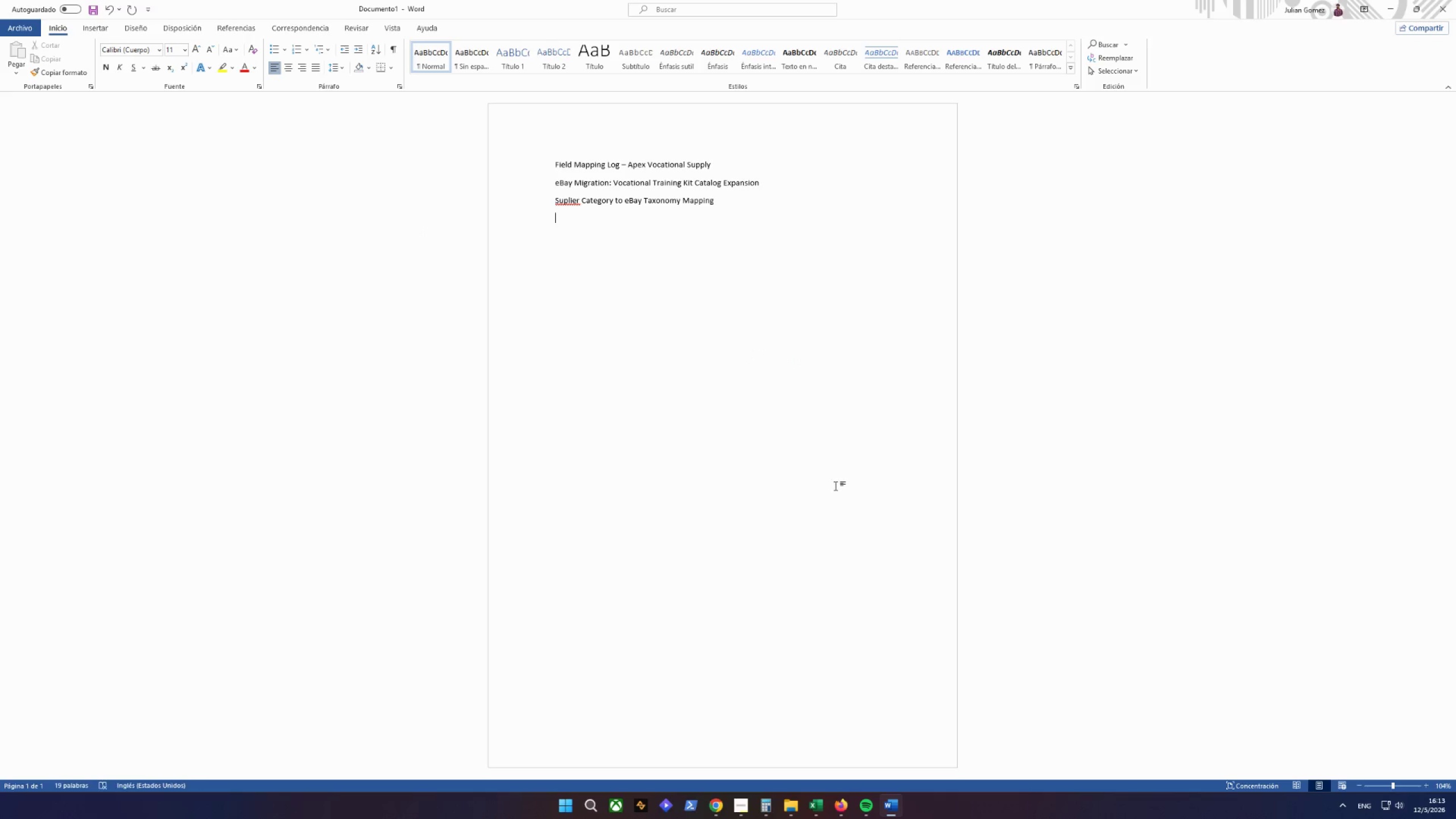 
left_click_drag(start_coordinate=[836, 488], to_coordinate=[408, 93])
 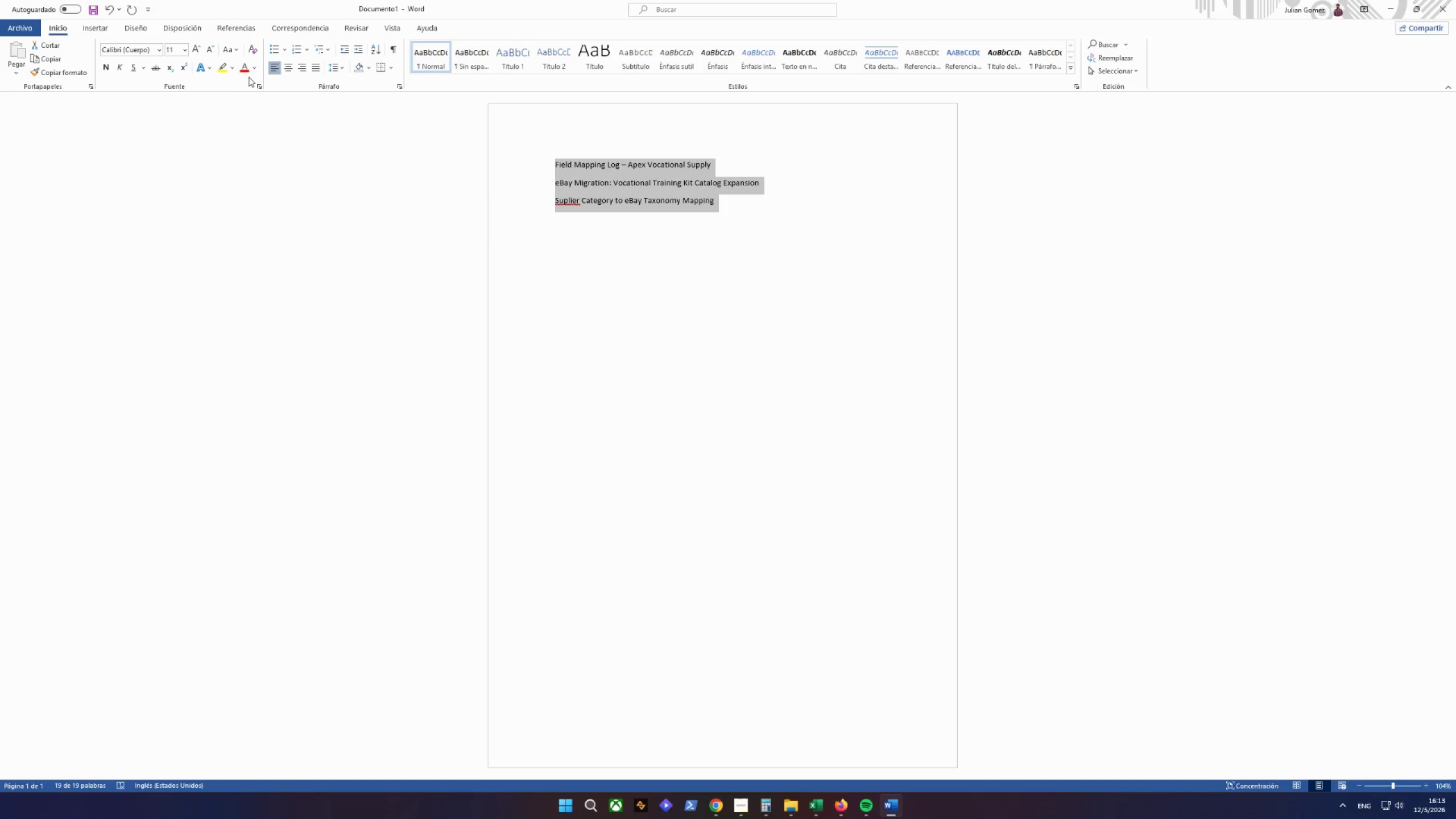 
left_click([253, 71])
 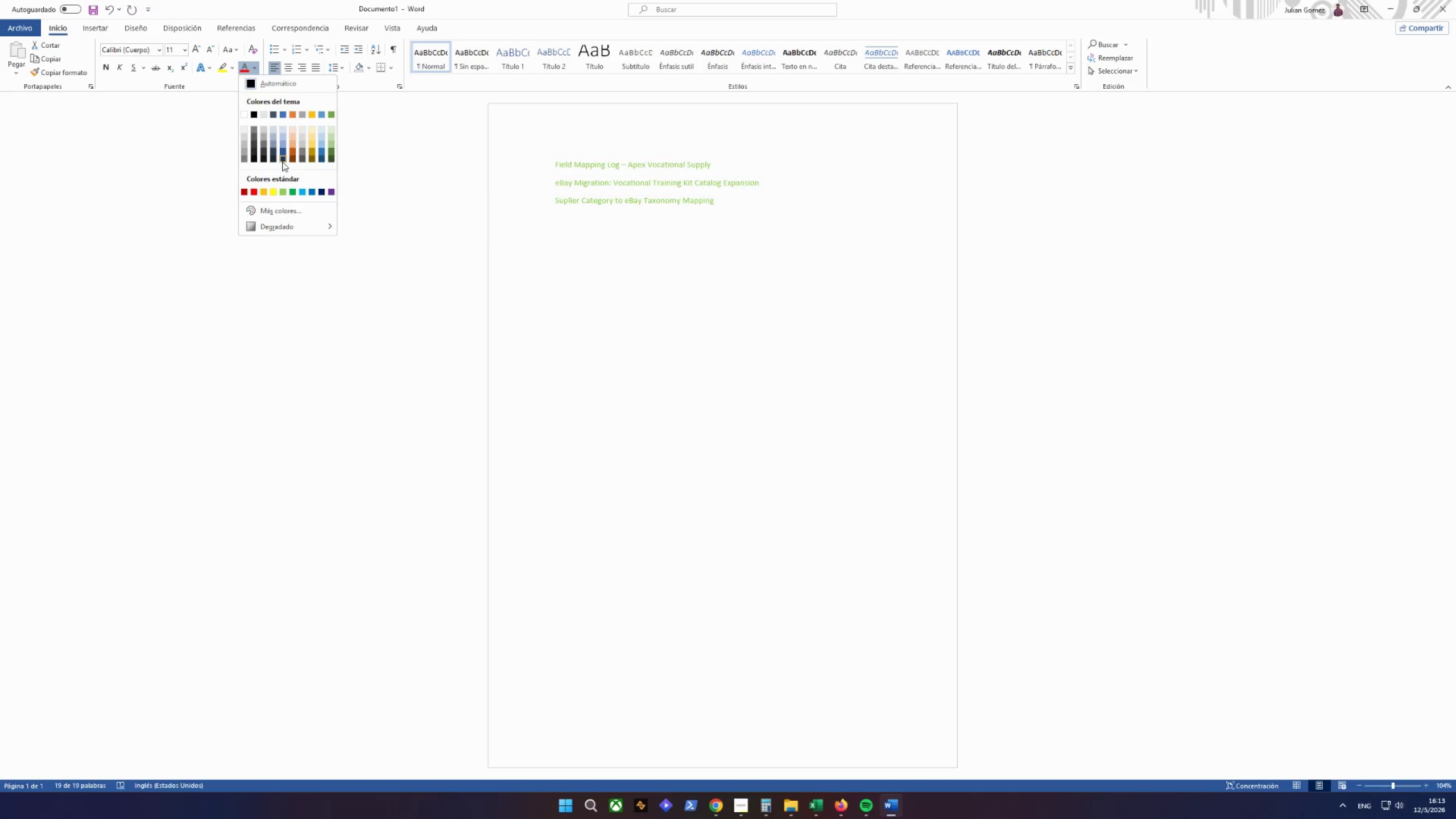 
left_click([283, 160])
 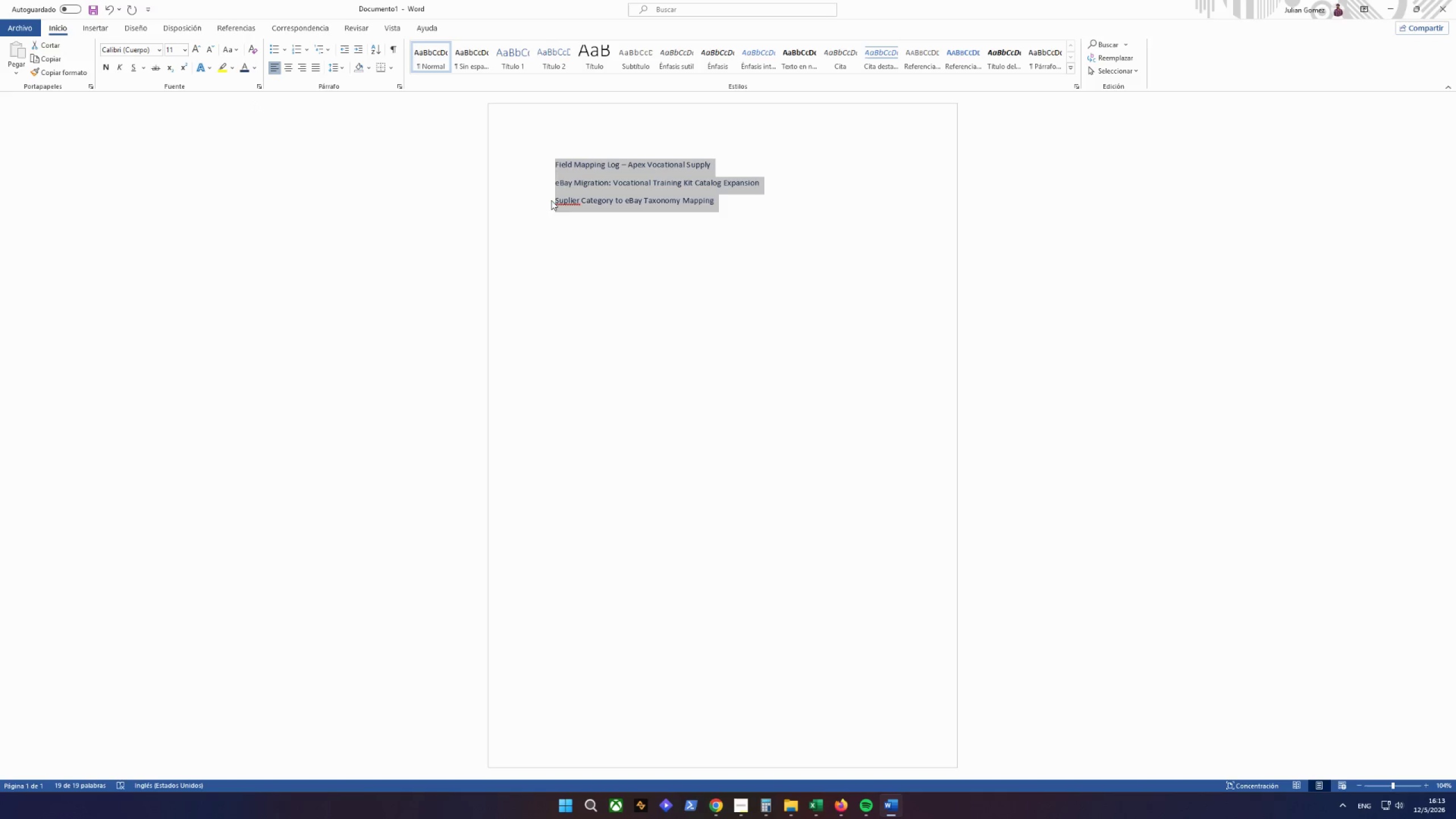 
left_click_drag(start_coordinate=[790, 186], to_coordinate=[465, 147])
 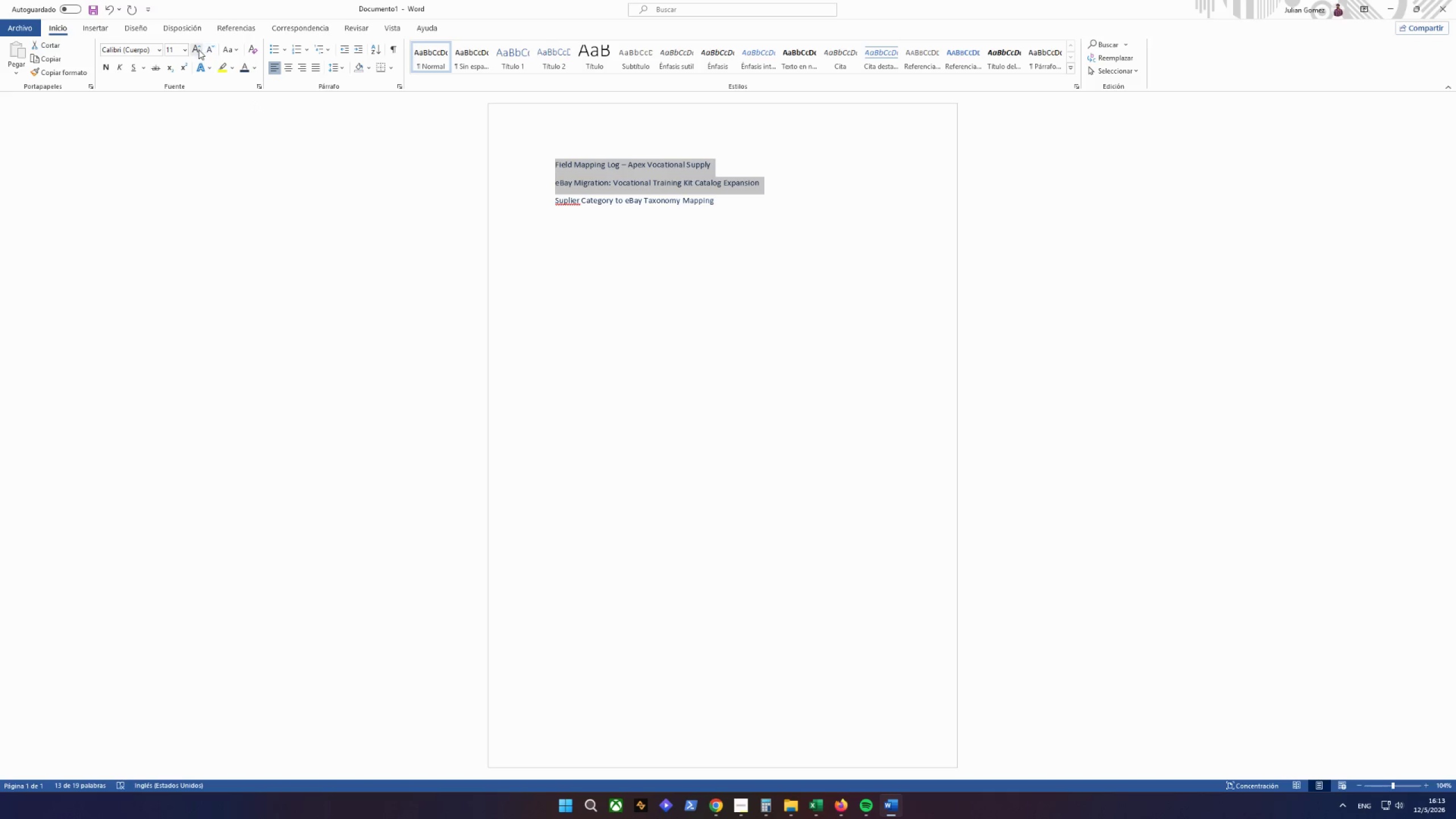 
double_click([198, 49])
 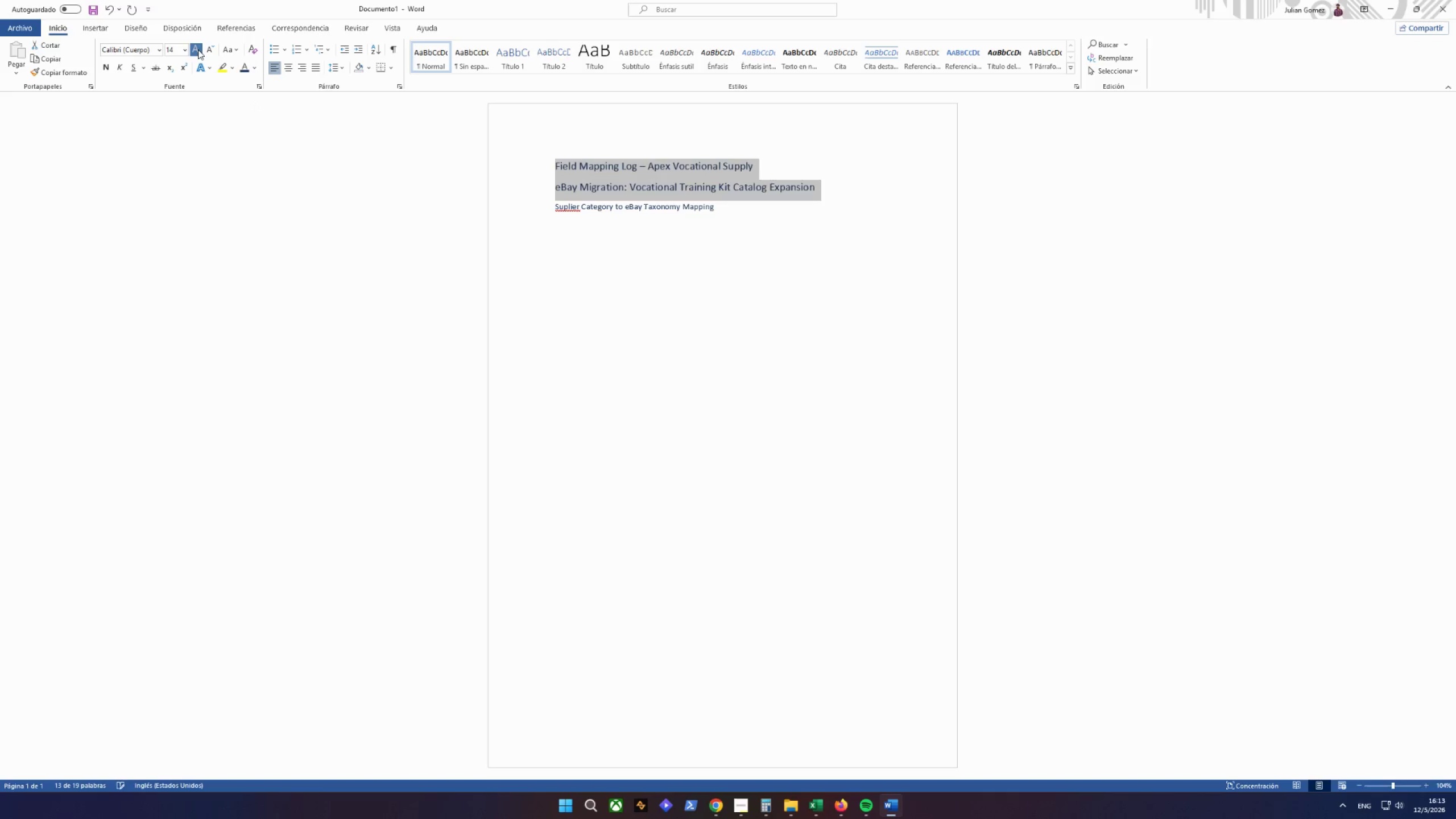 
triple_click([198, 49])
 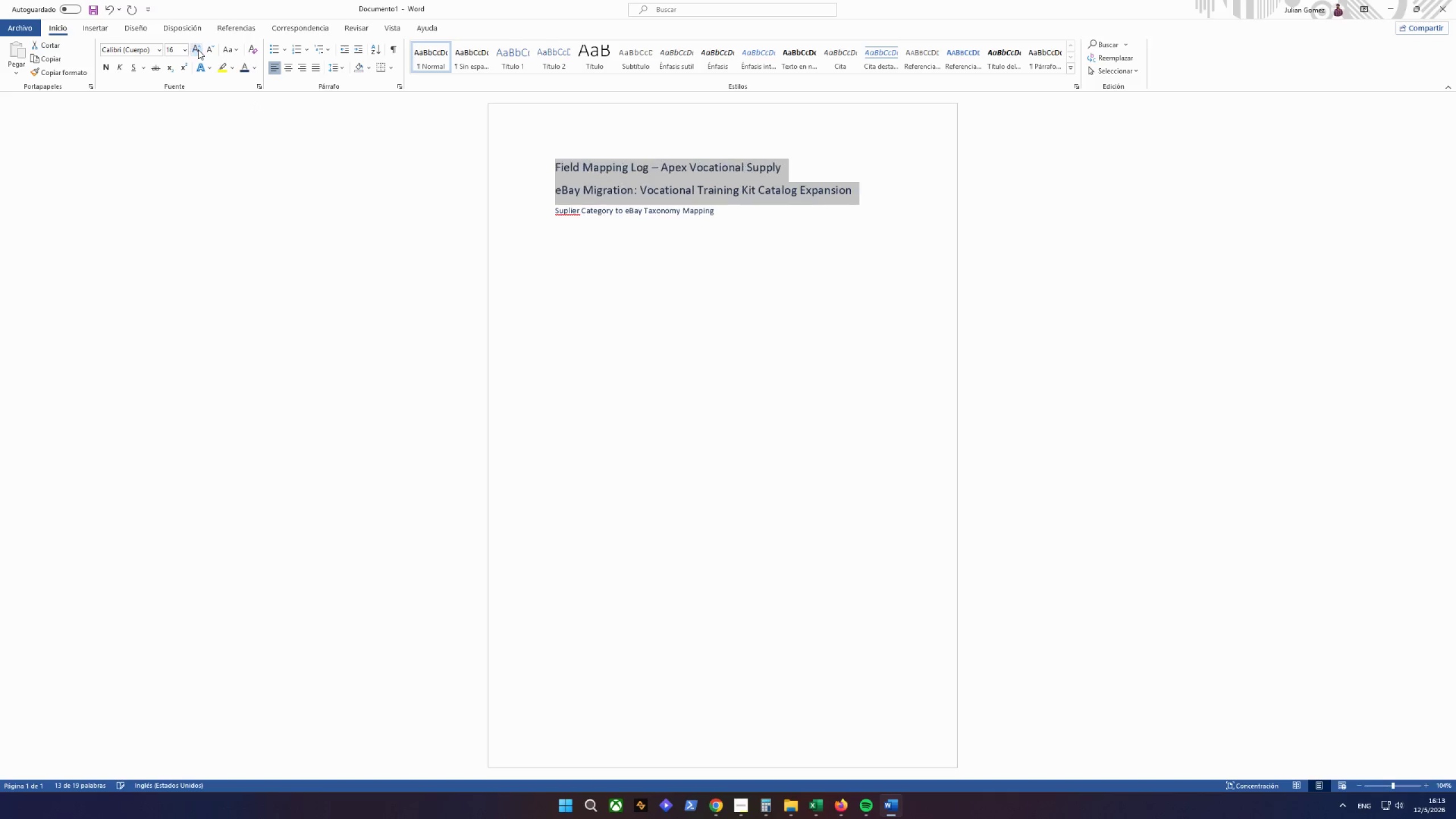 
triple_click([198, 49])
 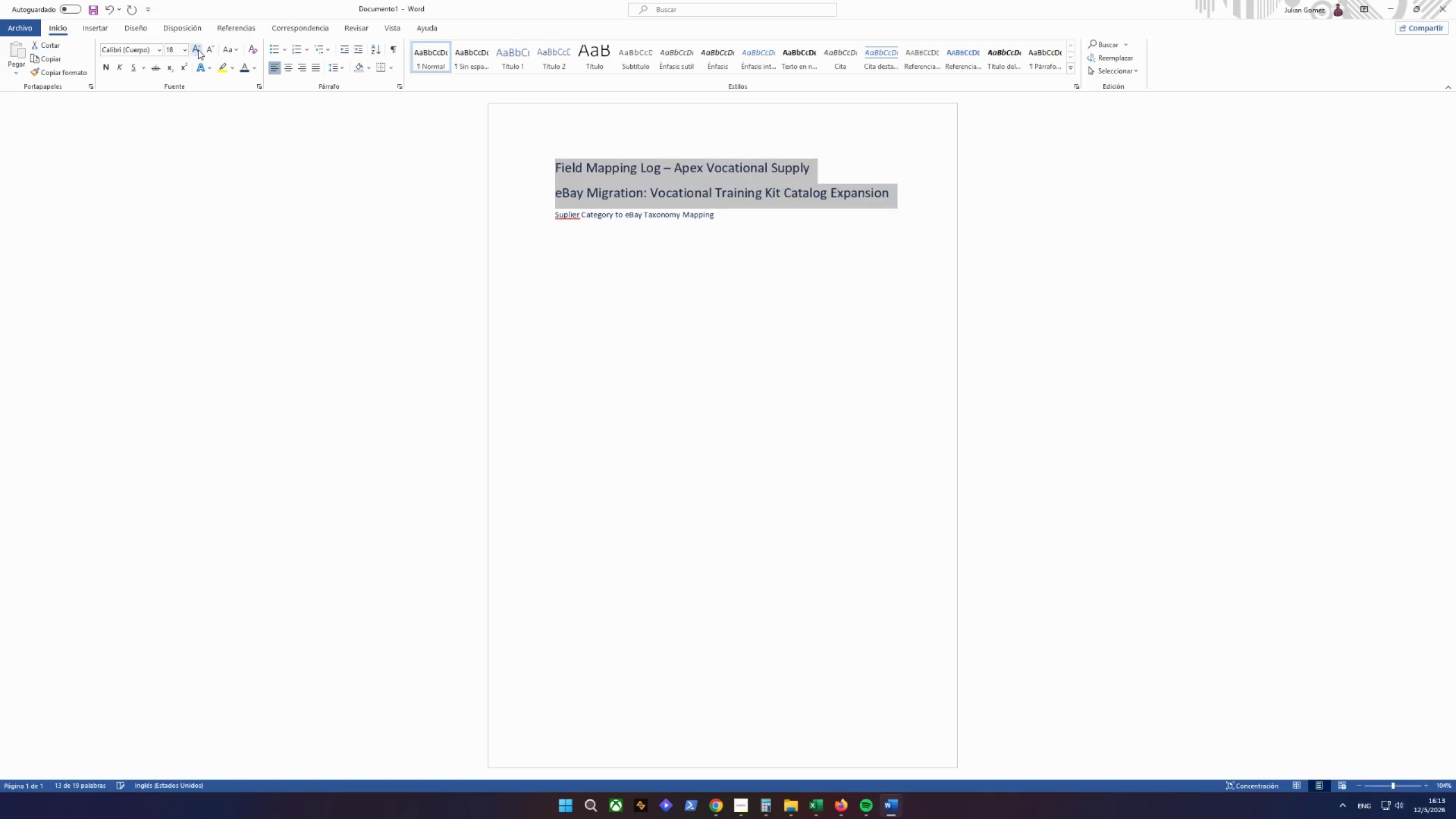 
triple_click([198, 49])
 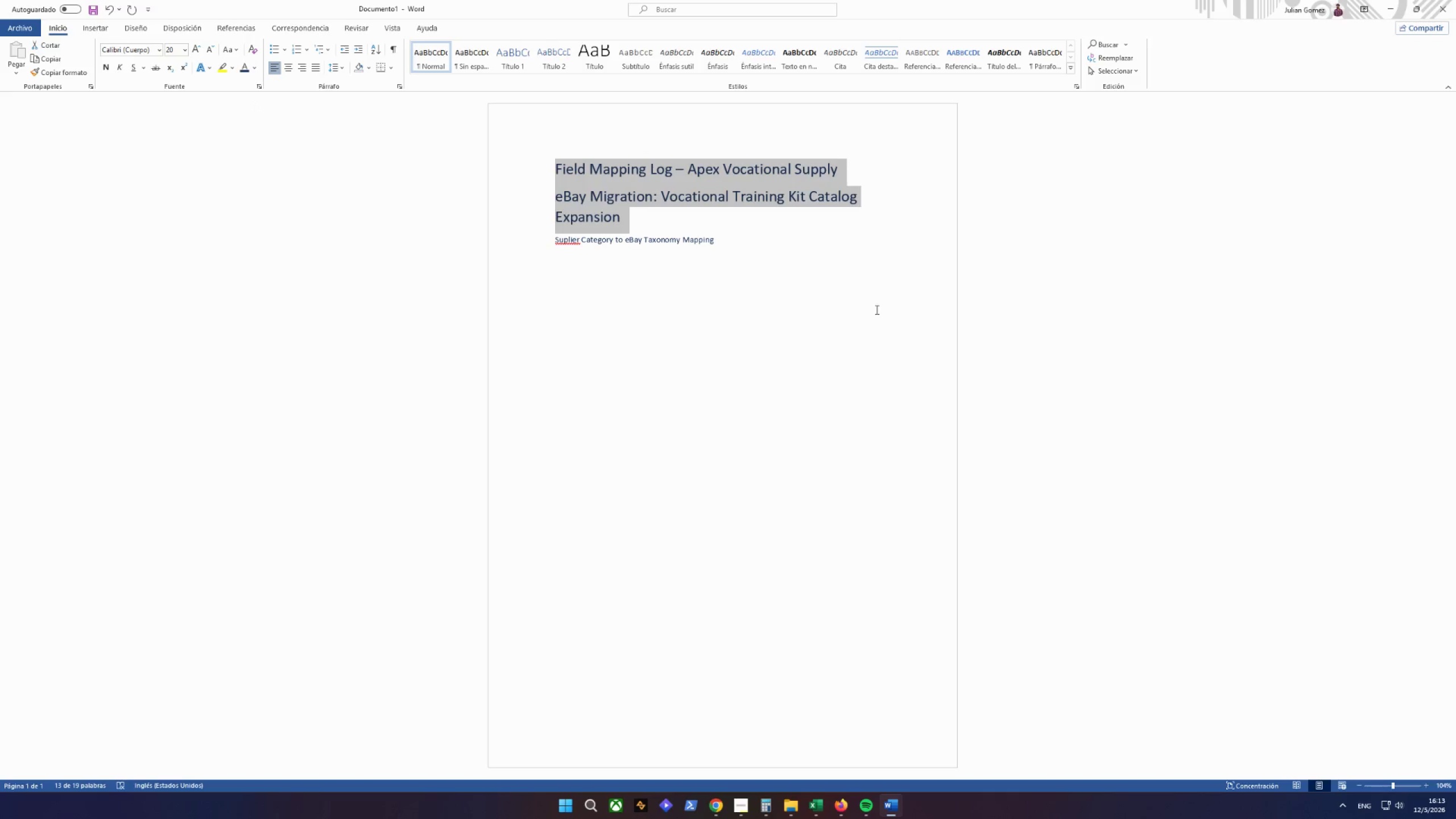 
left_click_drag(start_coordinate=[826, 595], to_coordinate=[496, 39])
 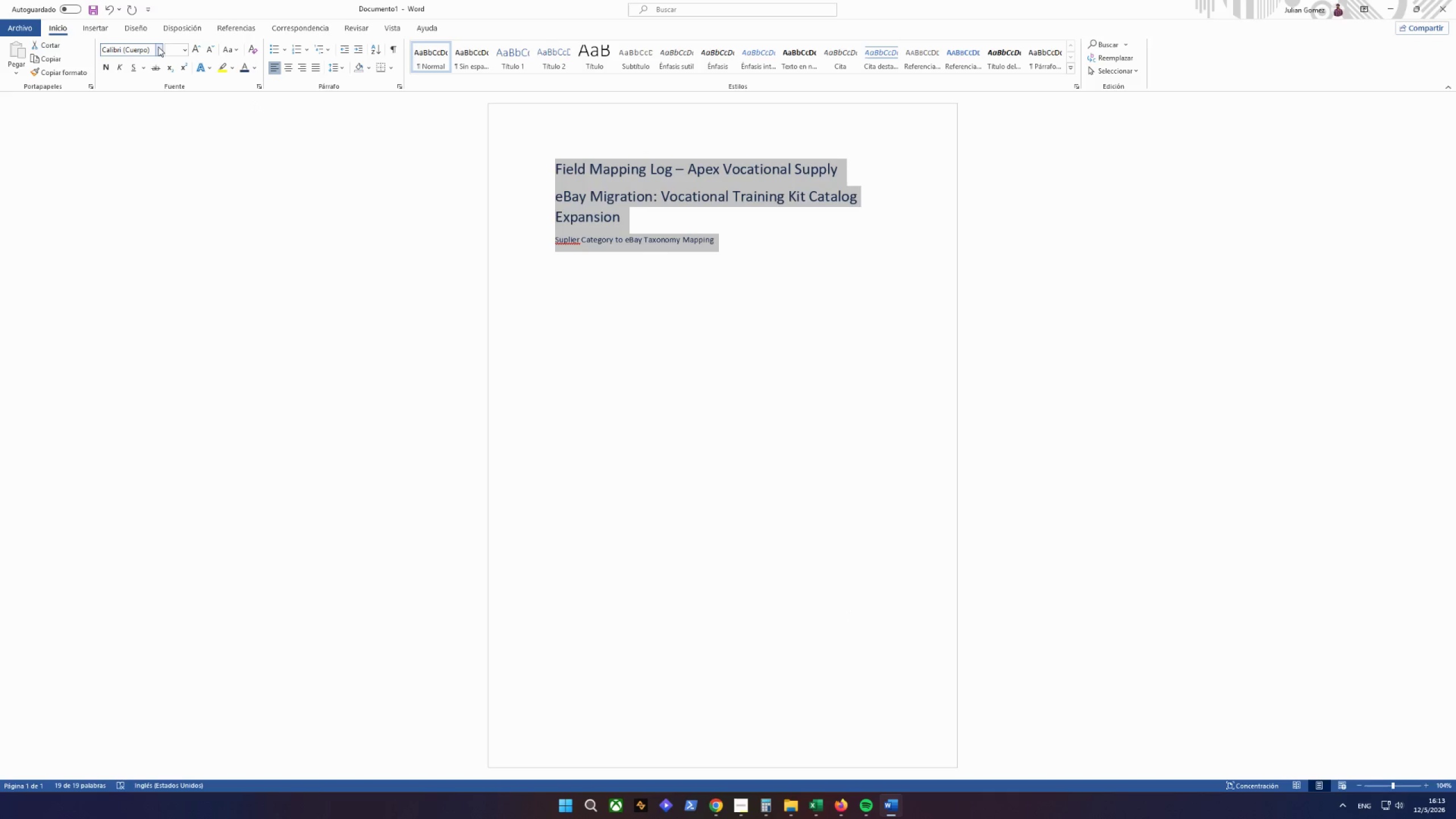 
double_click([159, 47])
 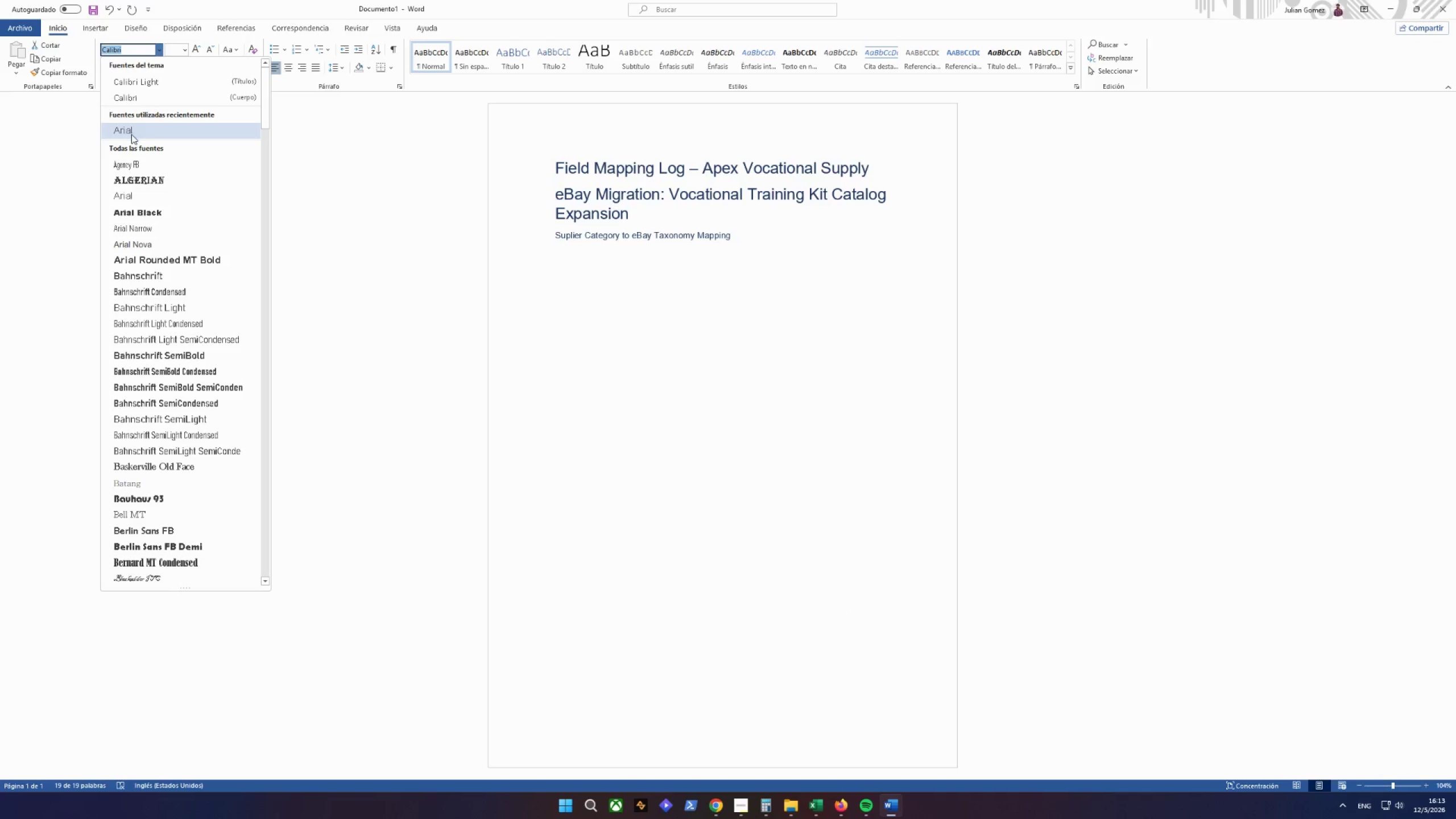 
left_click([131, 134])
 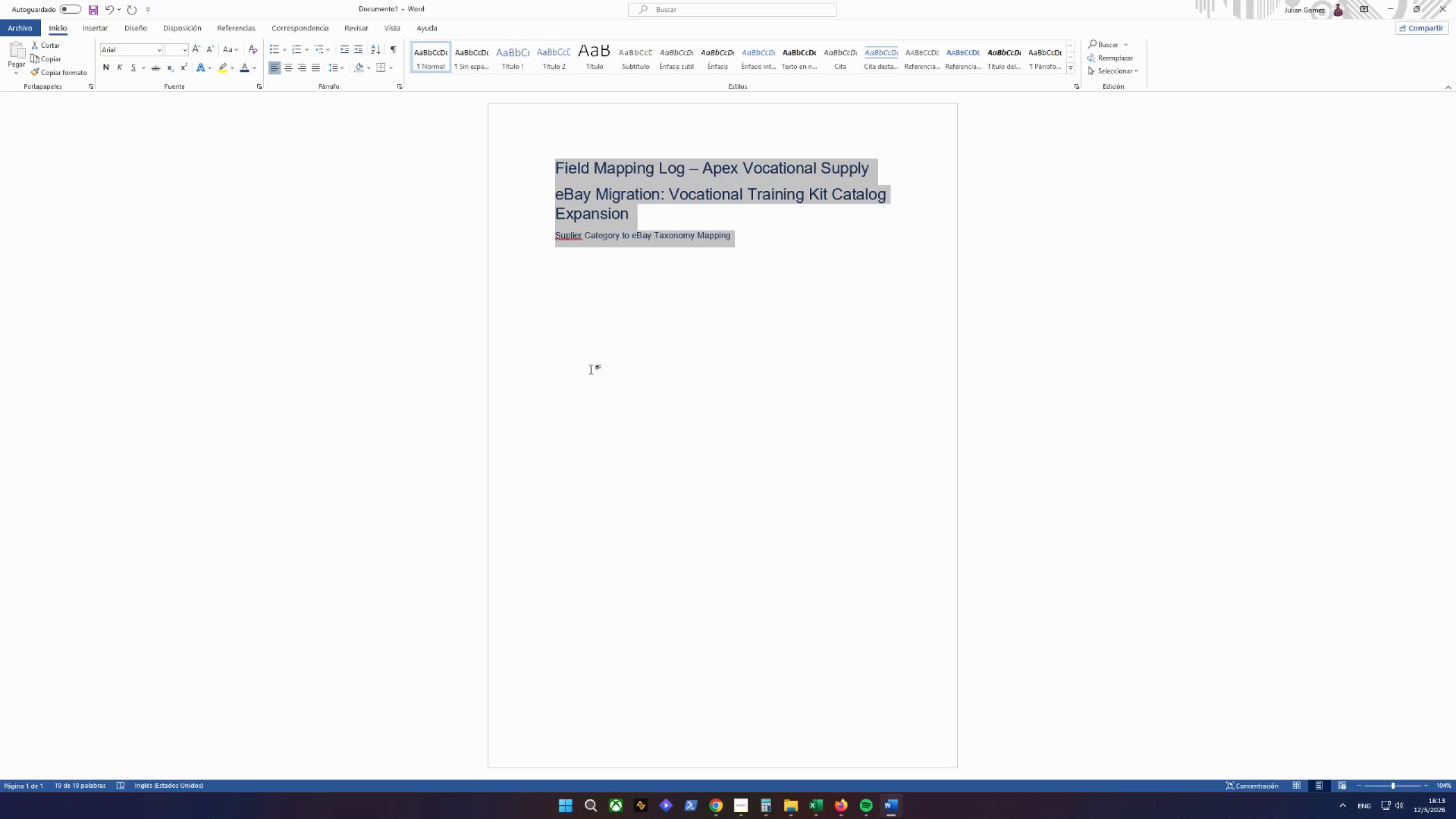 
left_click([705, 395])
 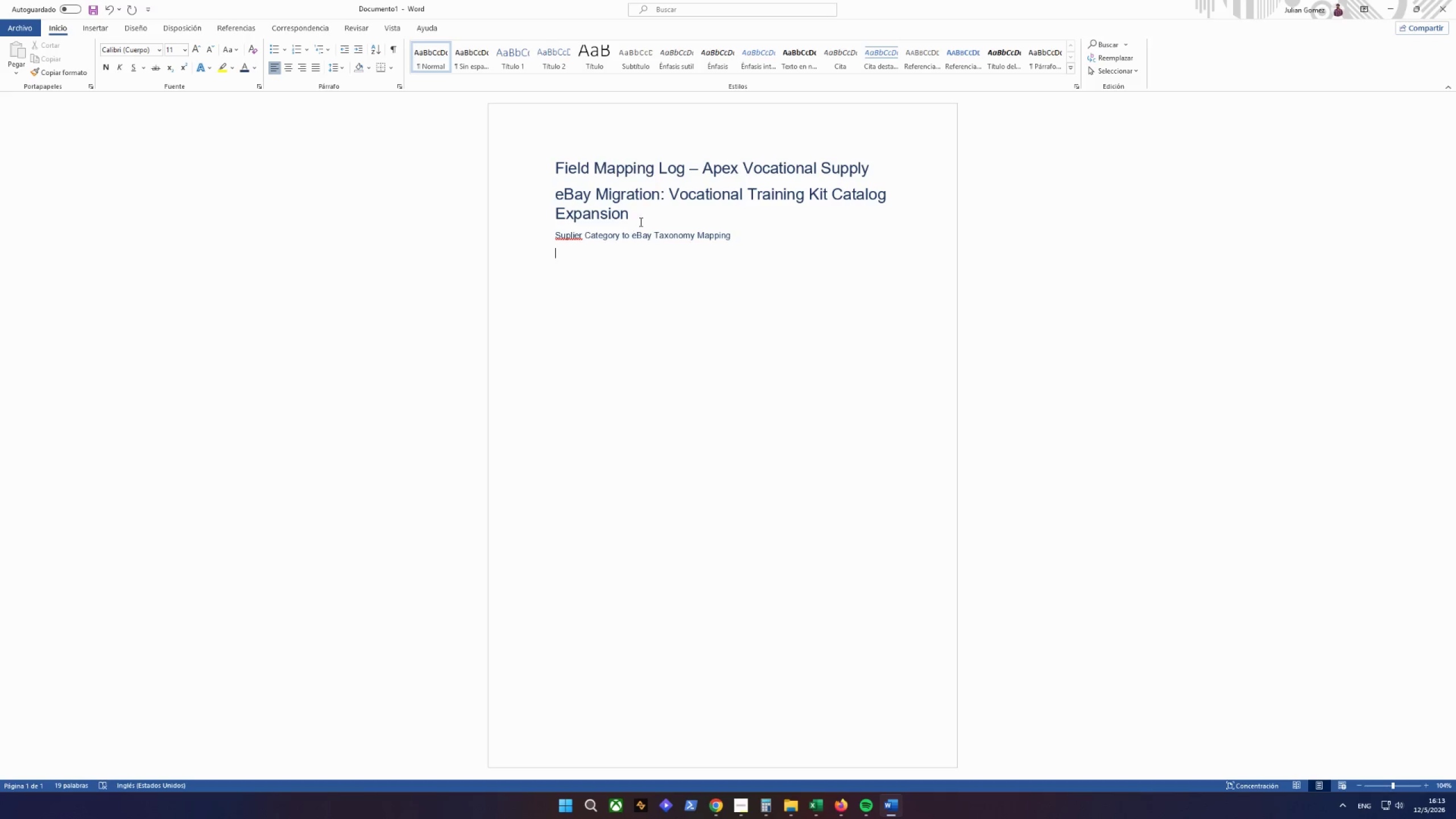 
left_click_drag(start_coordinate=[641, 220], to_coordinate=[369, 114])
 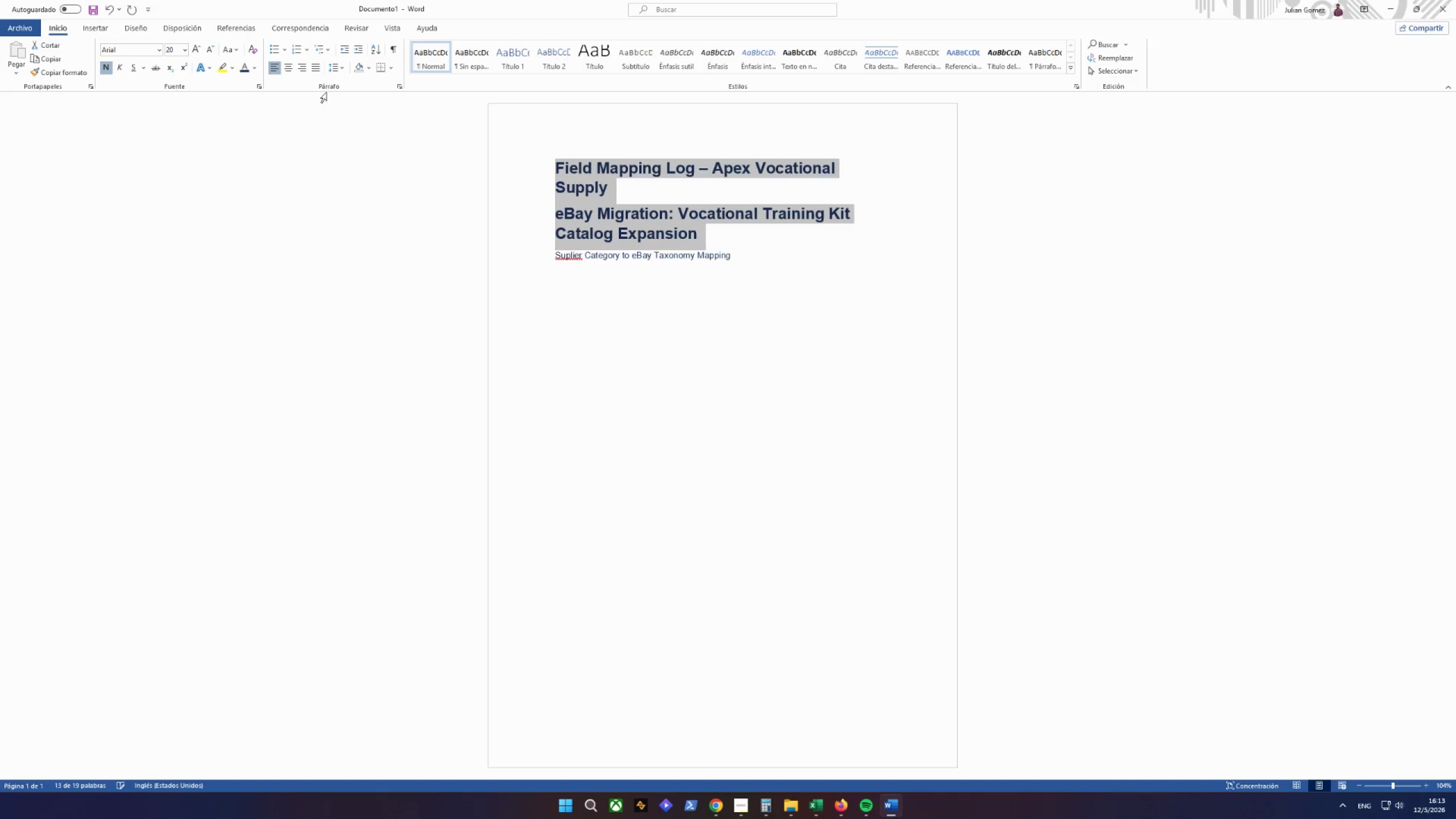 
left_click([292, 69])
 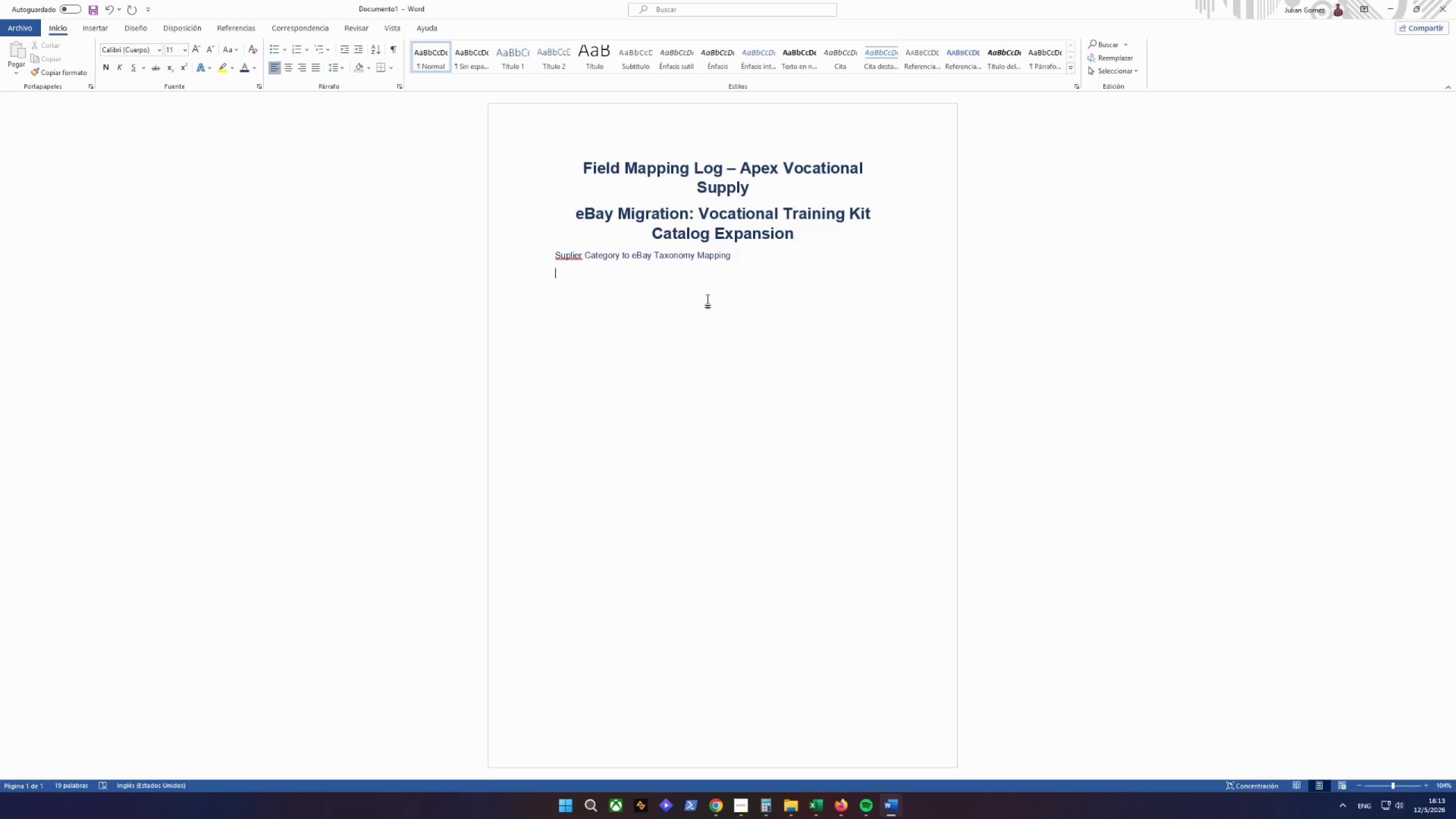 
left_click_drag(start_coordinate=[786, 268], to_coordinate=[507, 241])
 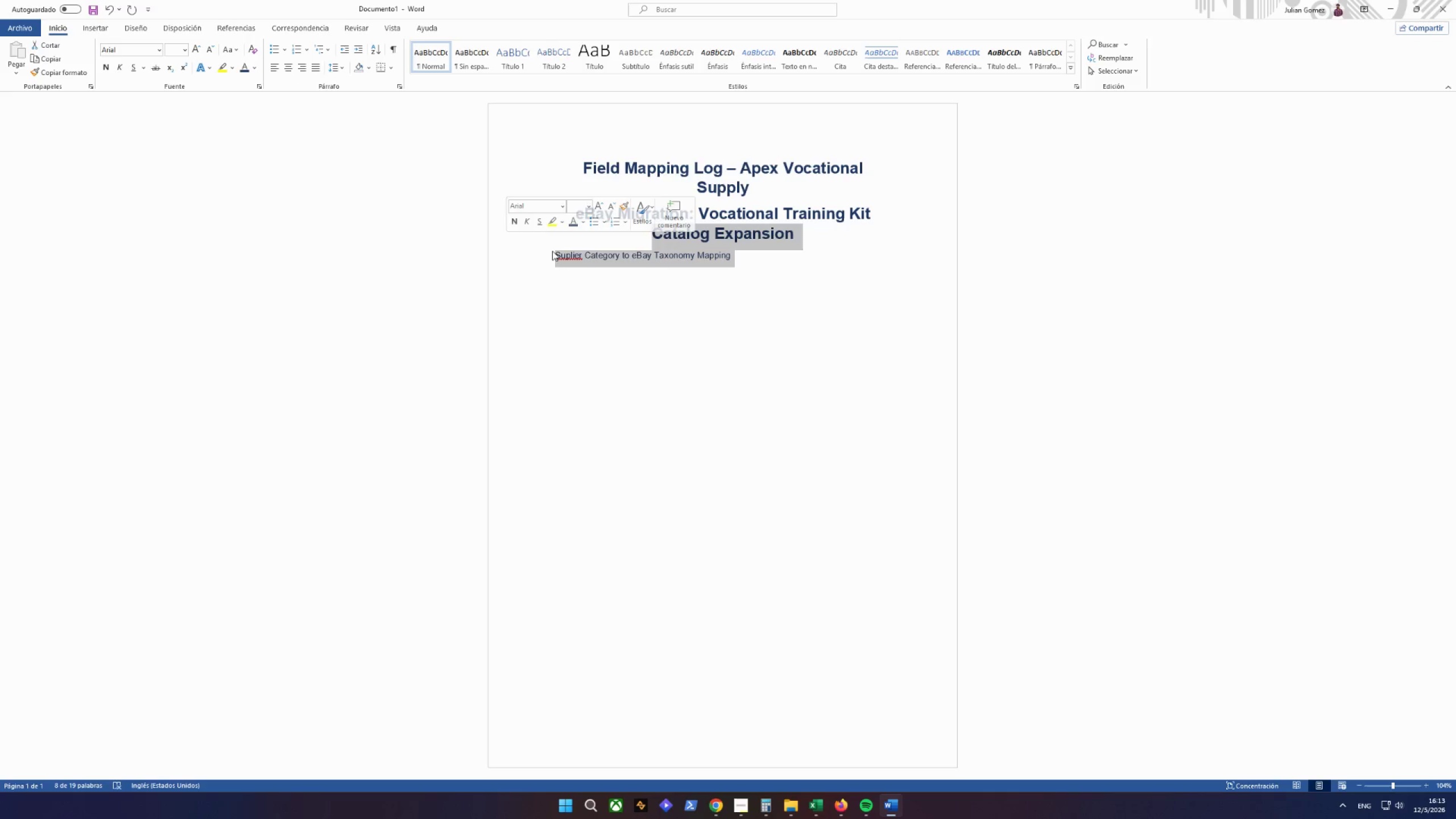 
left_click([633, 260])
 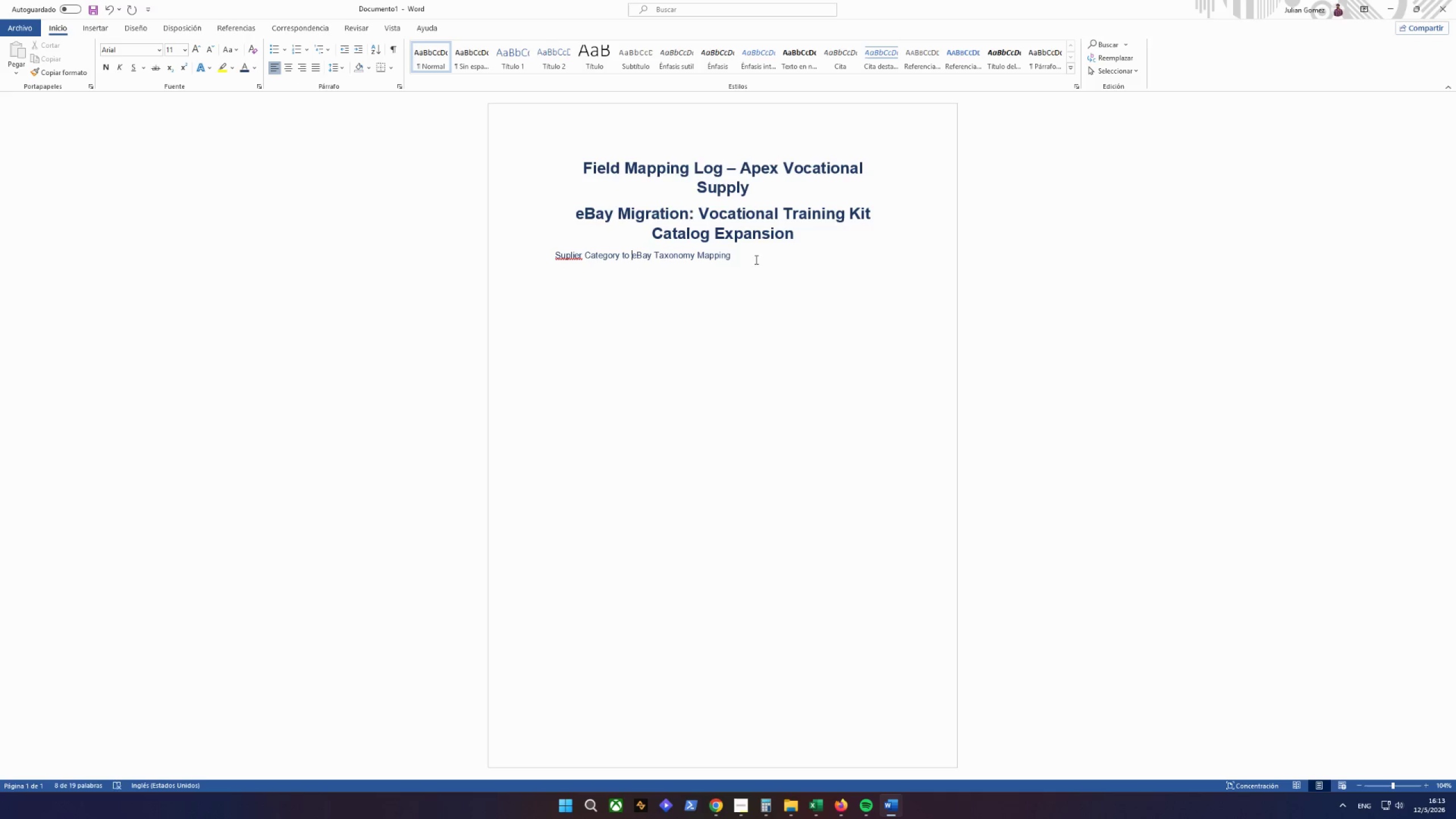 
left_click_drag(start_coordinate=[756, 259], to_coordinate=[556, 260])
 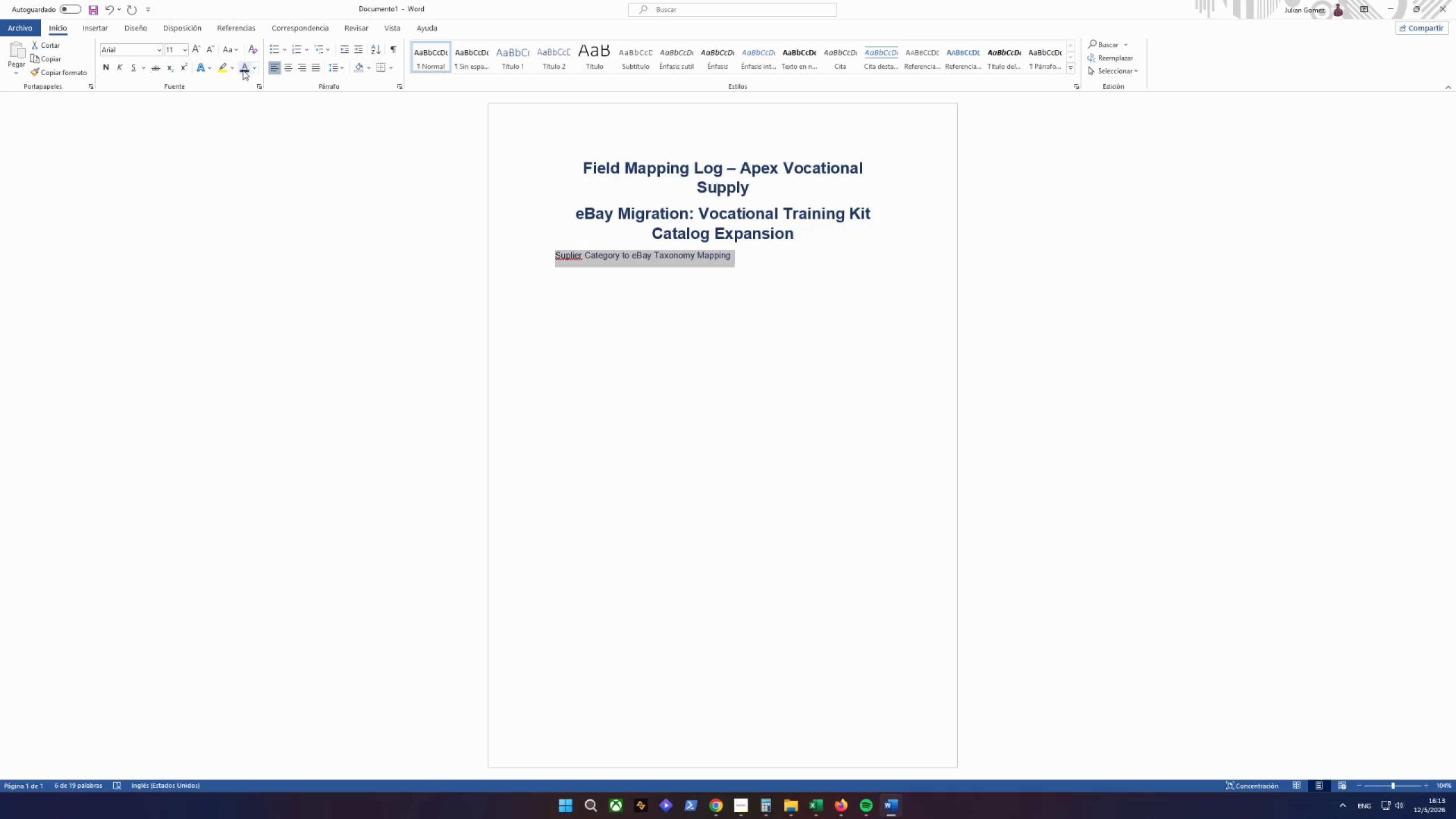 
left_click([254, 66])
 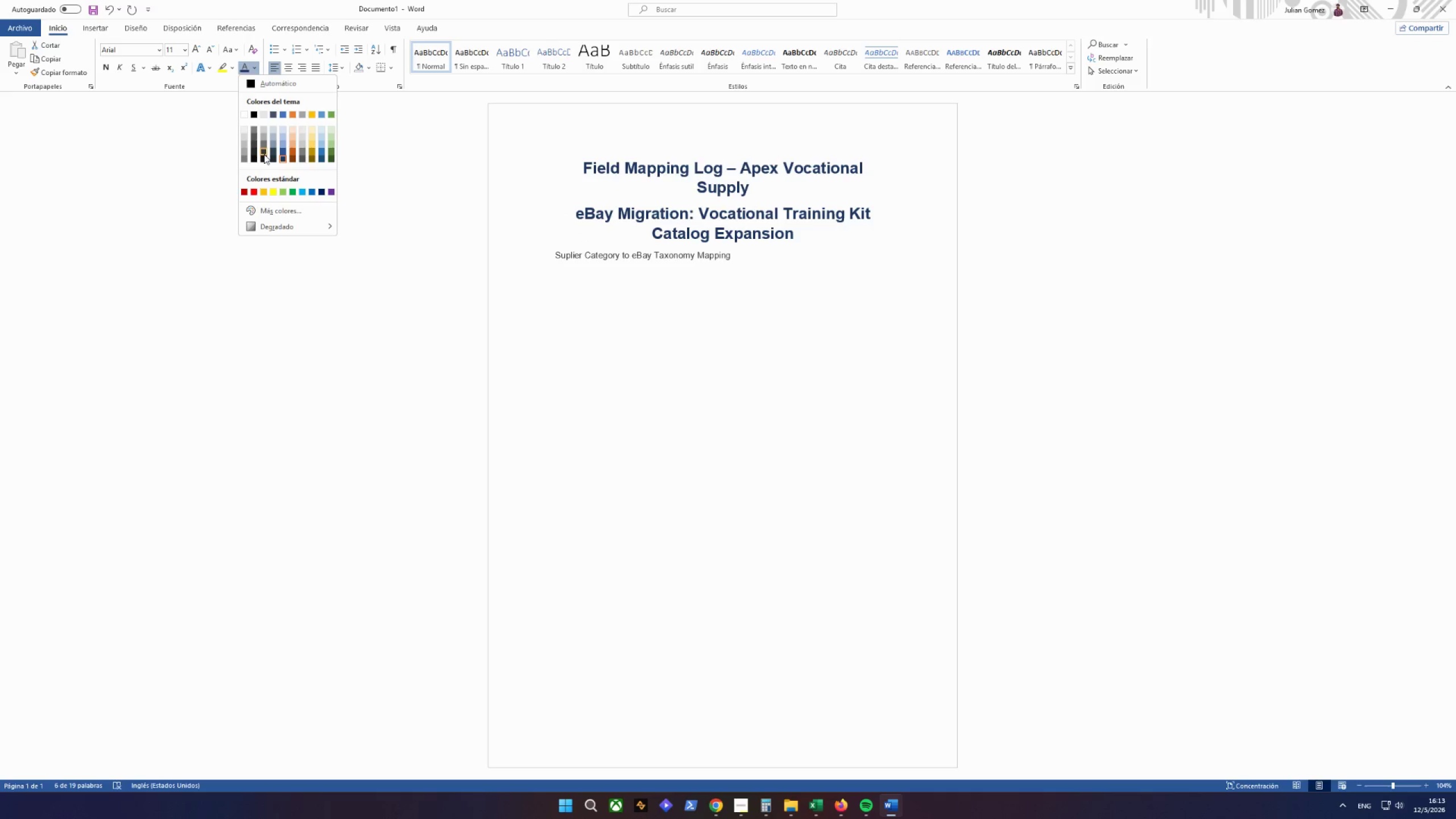 
left_click([264, 154])
 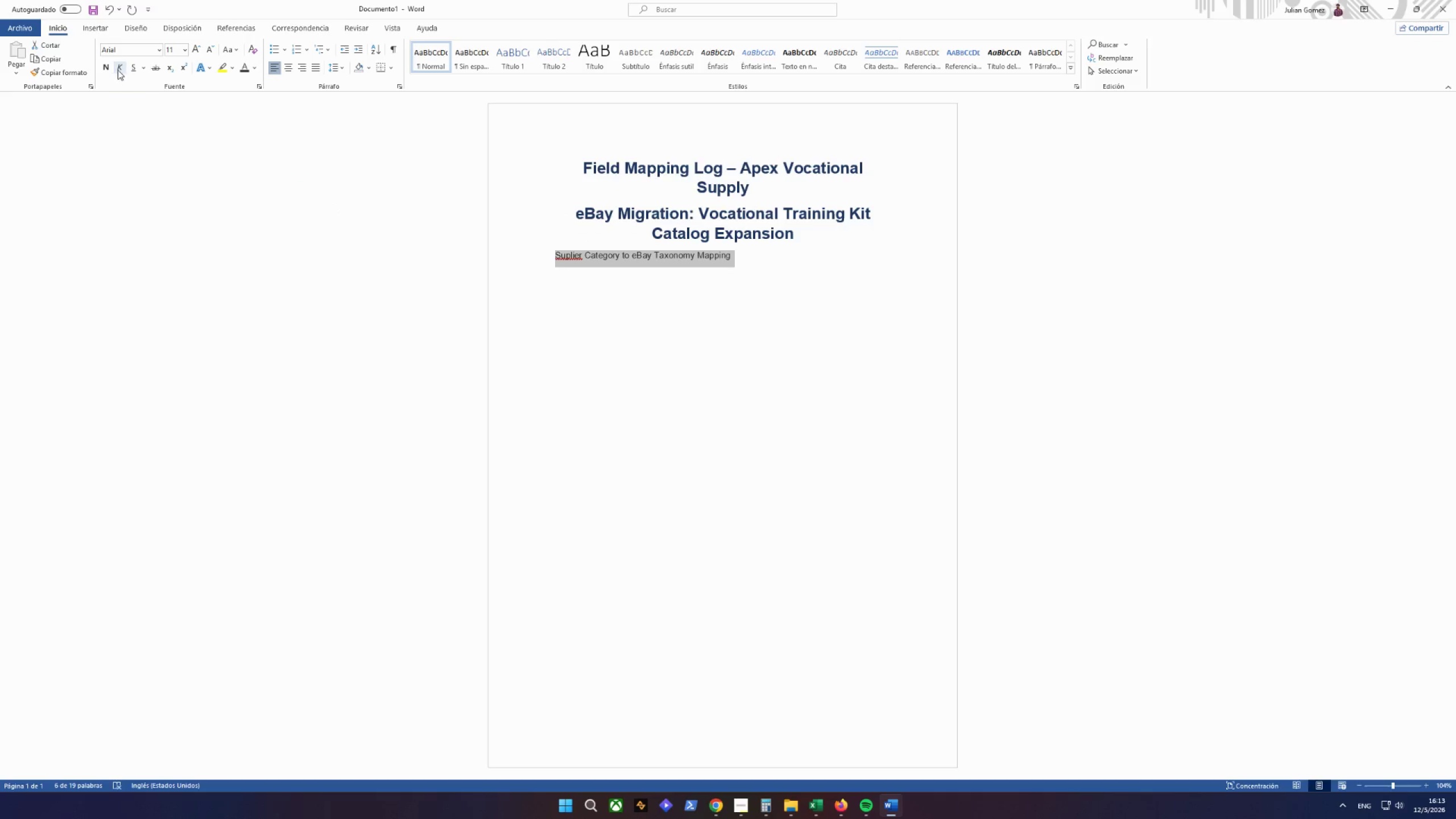 
left_click([110, 68])
 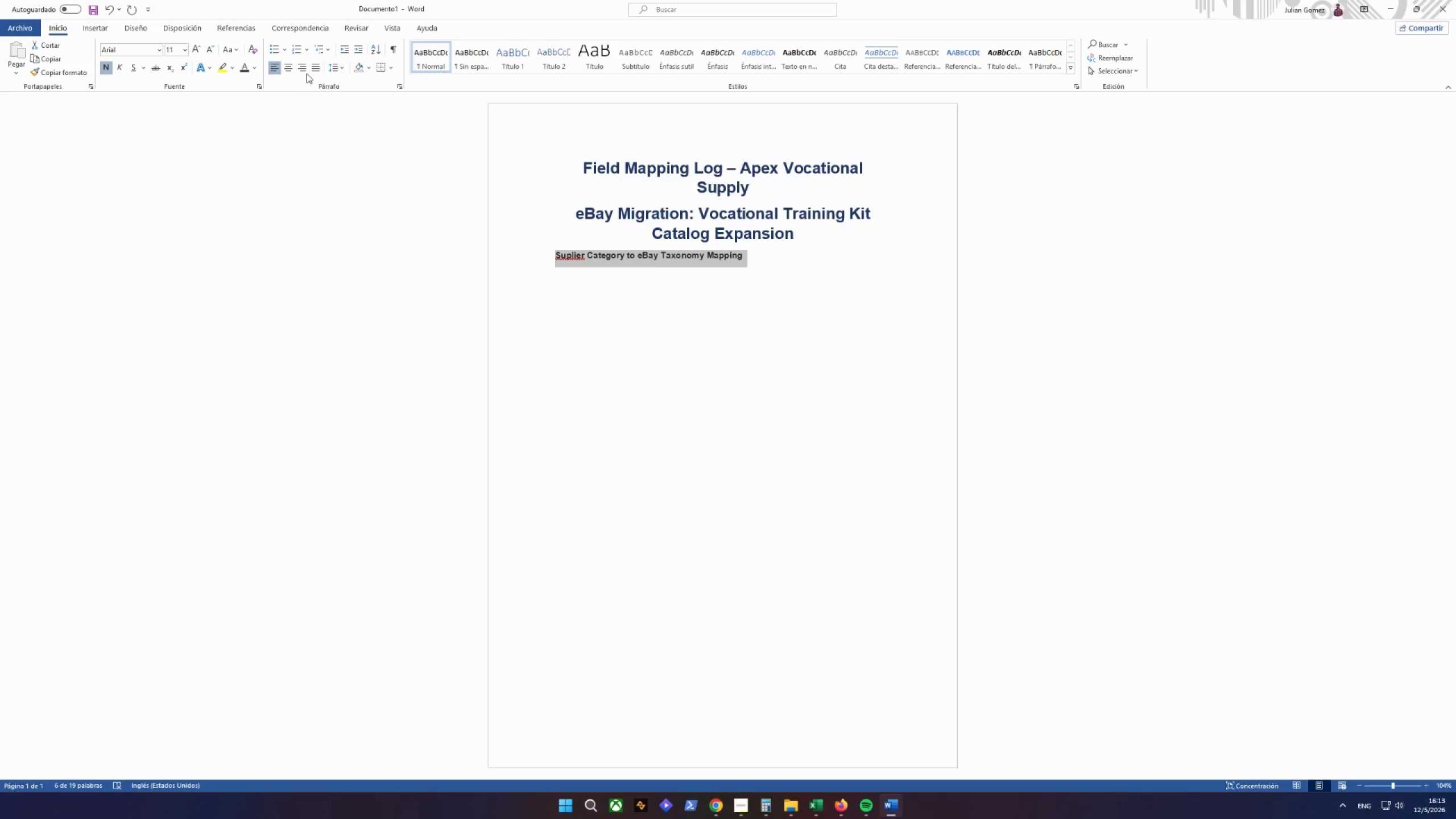 
left_click([299, 67])
 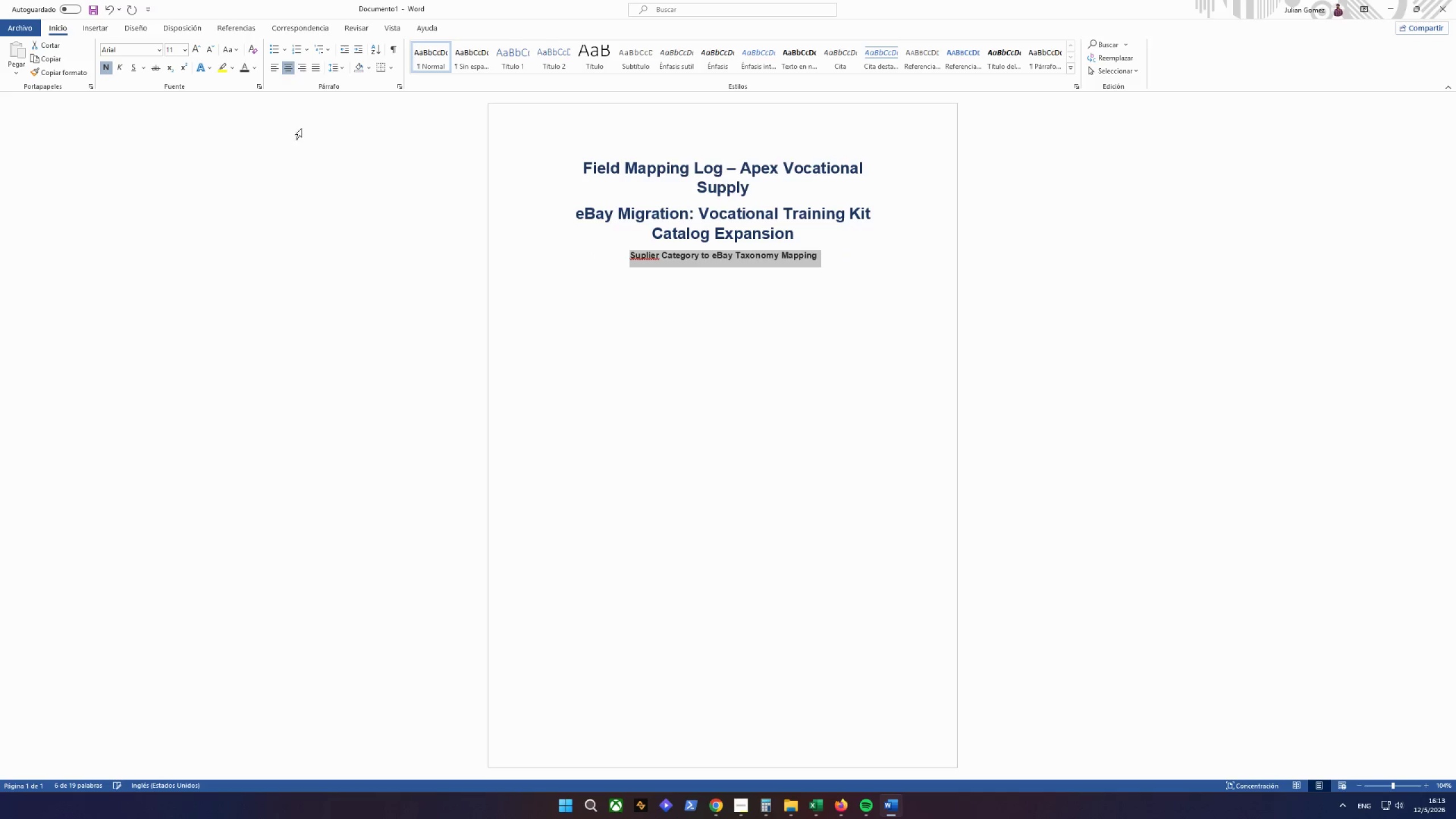 
left_click([606, 255])
 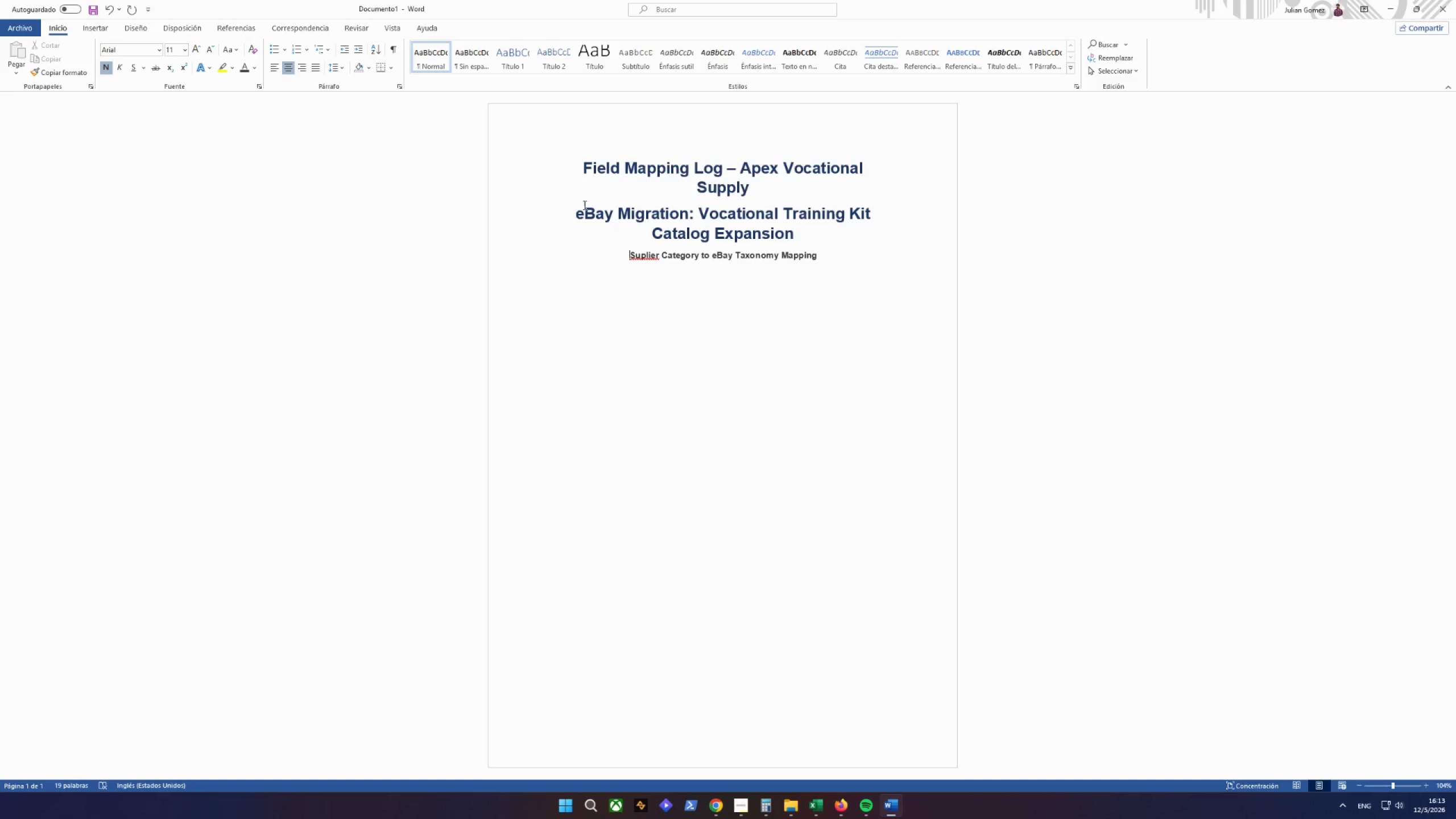 
left_click_drag(start_coordinate=[826, 253], to_coordinate=[608, 251])
 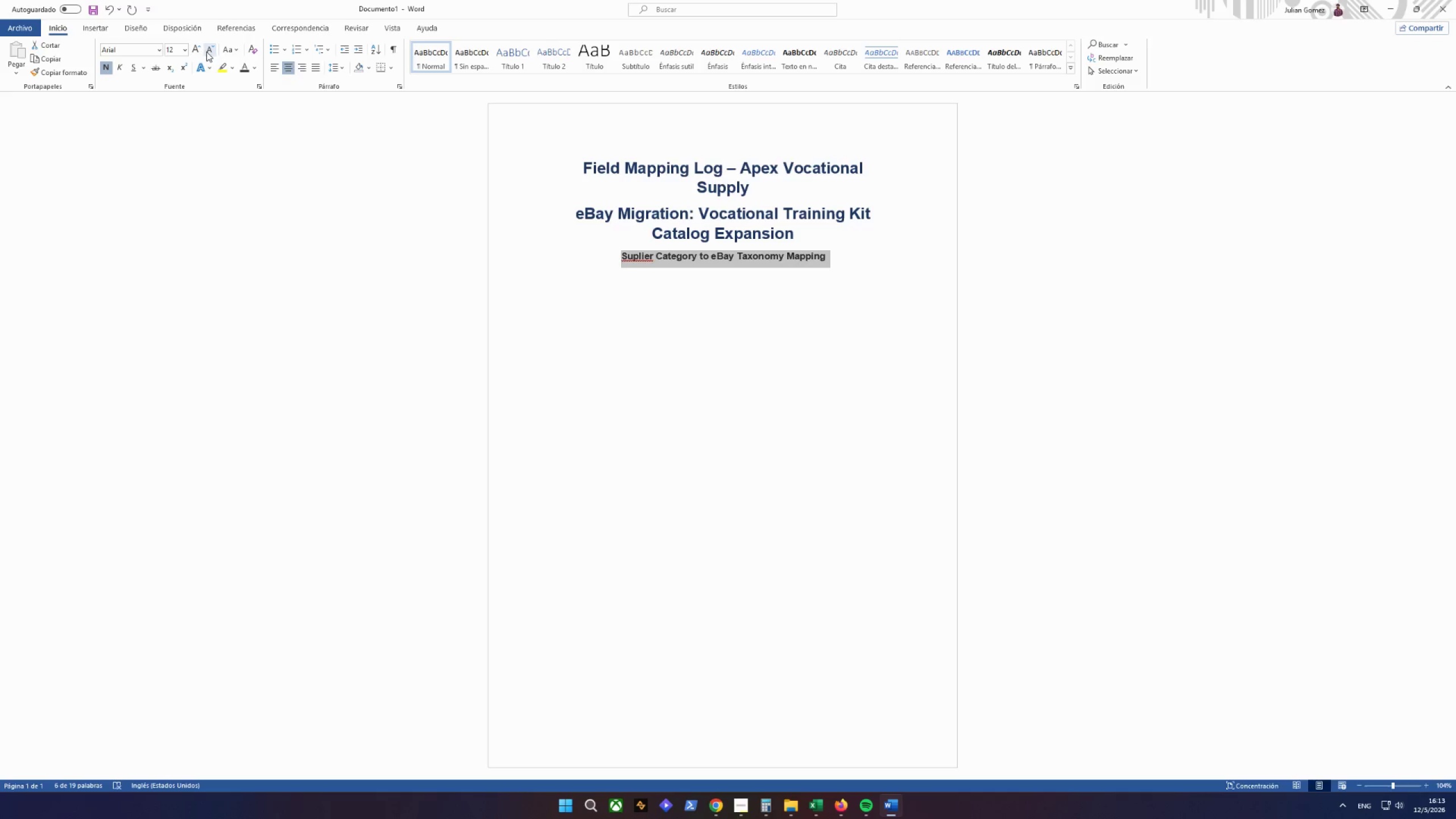 
left_click([256, 71])
 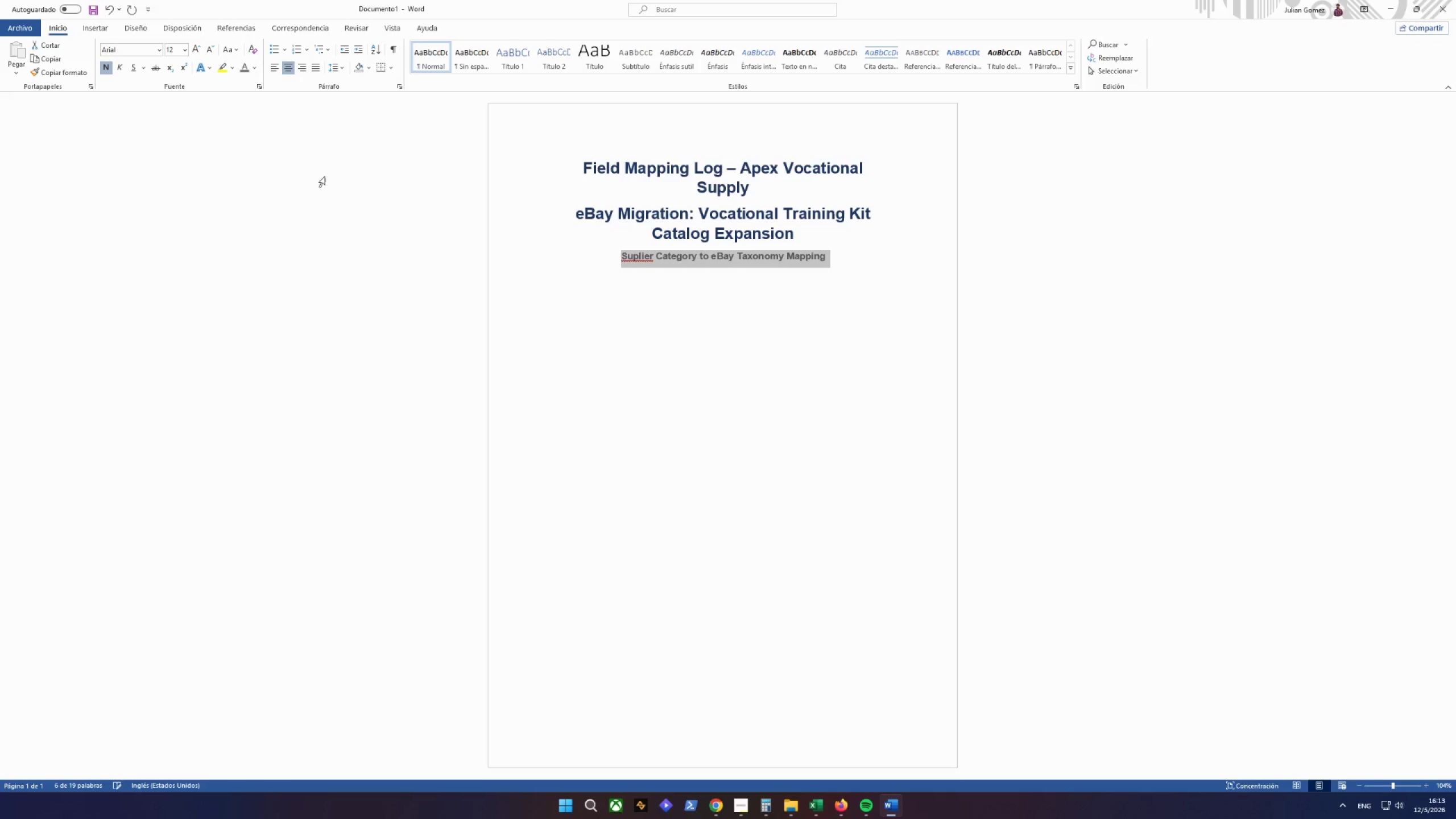 
left_click([820, 239])
 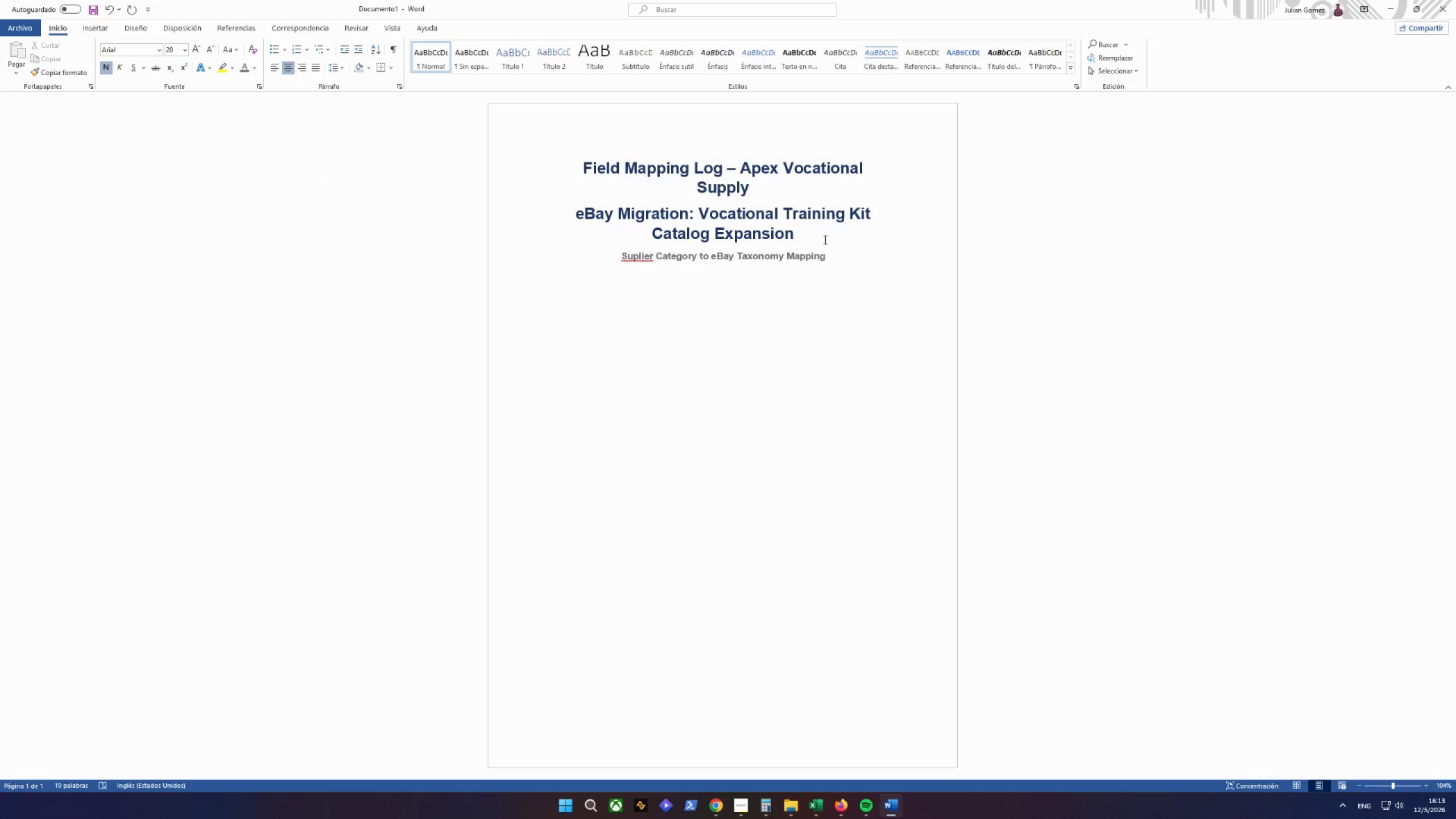 
key(Enter)
 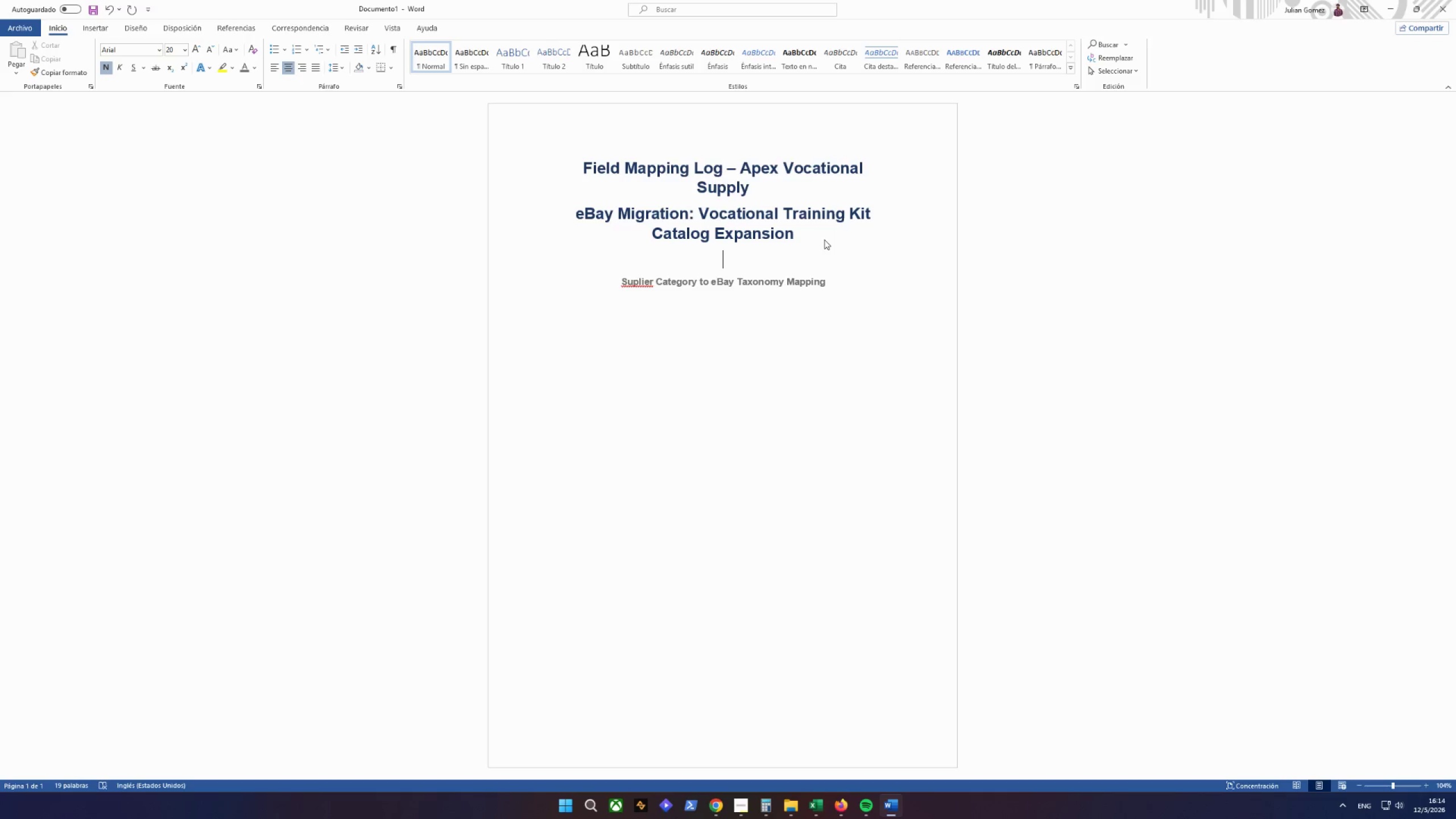 
wait(26.73)
 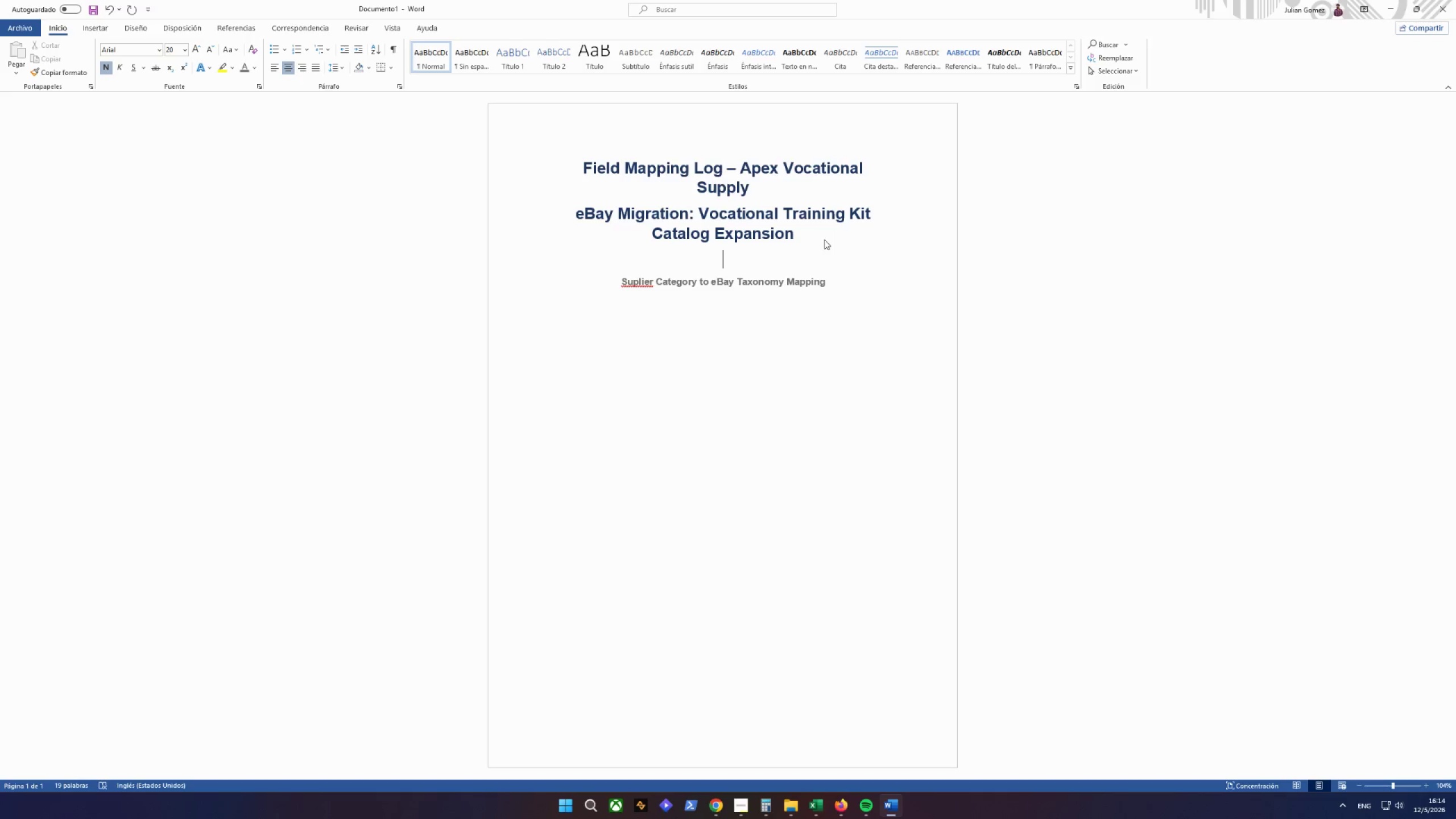 
key(Enter)
 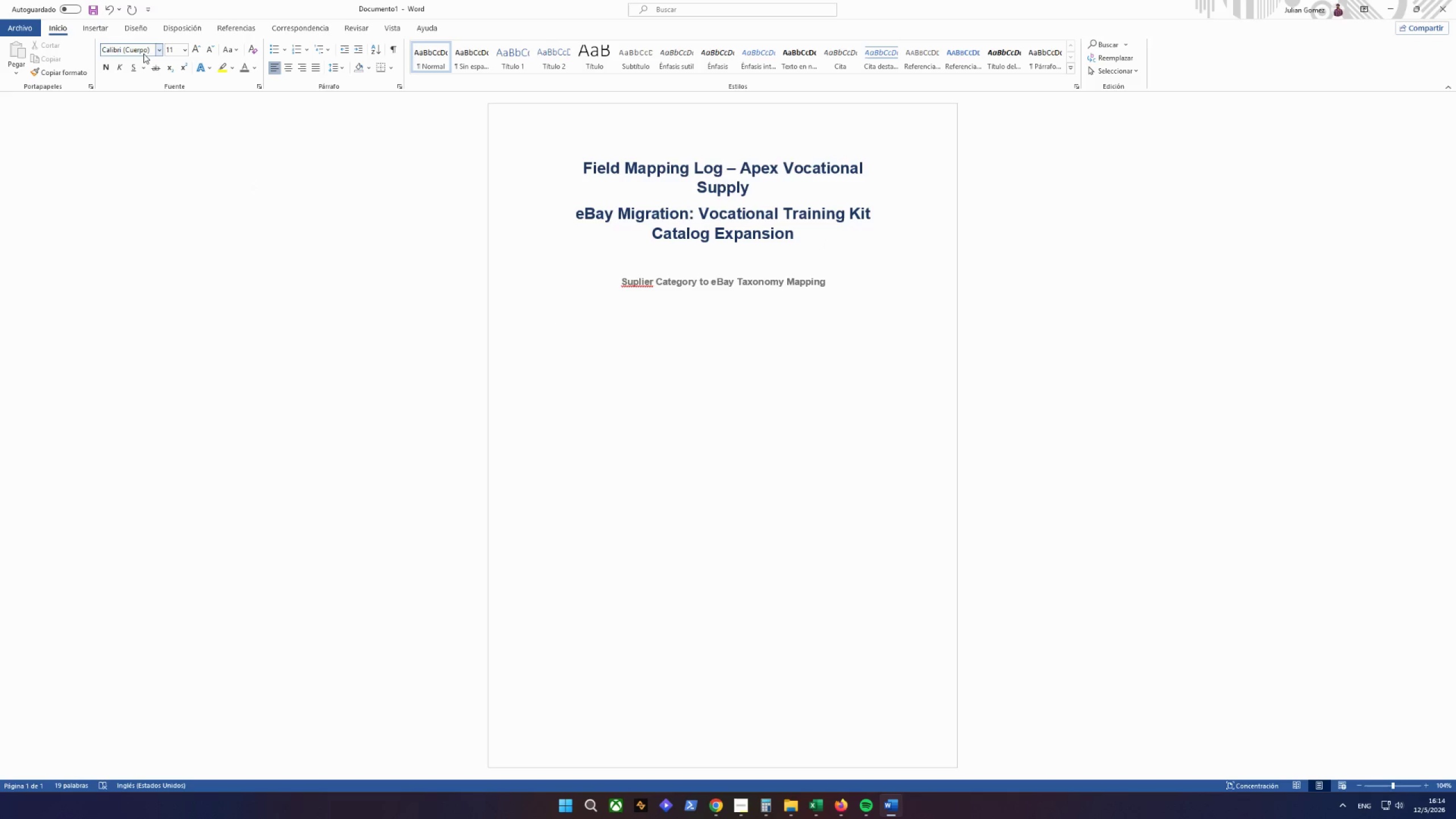 
left_click([90, 23])
 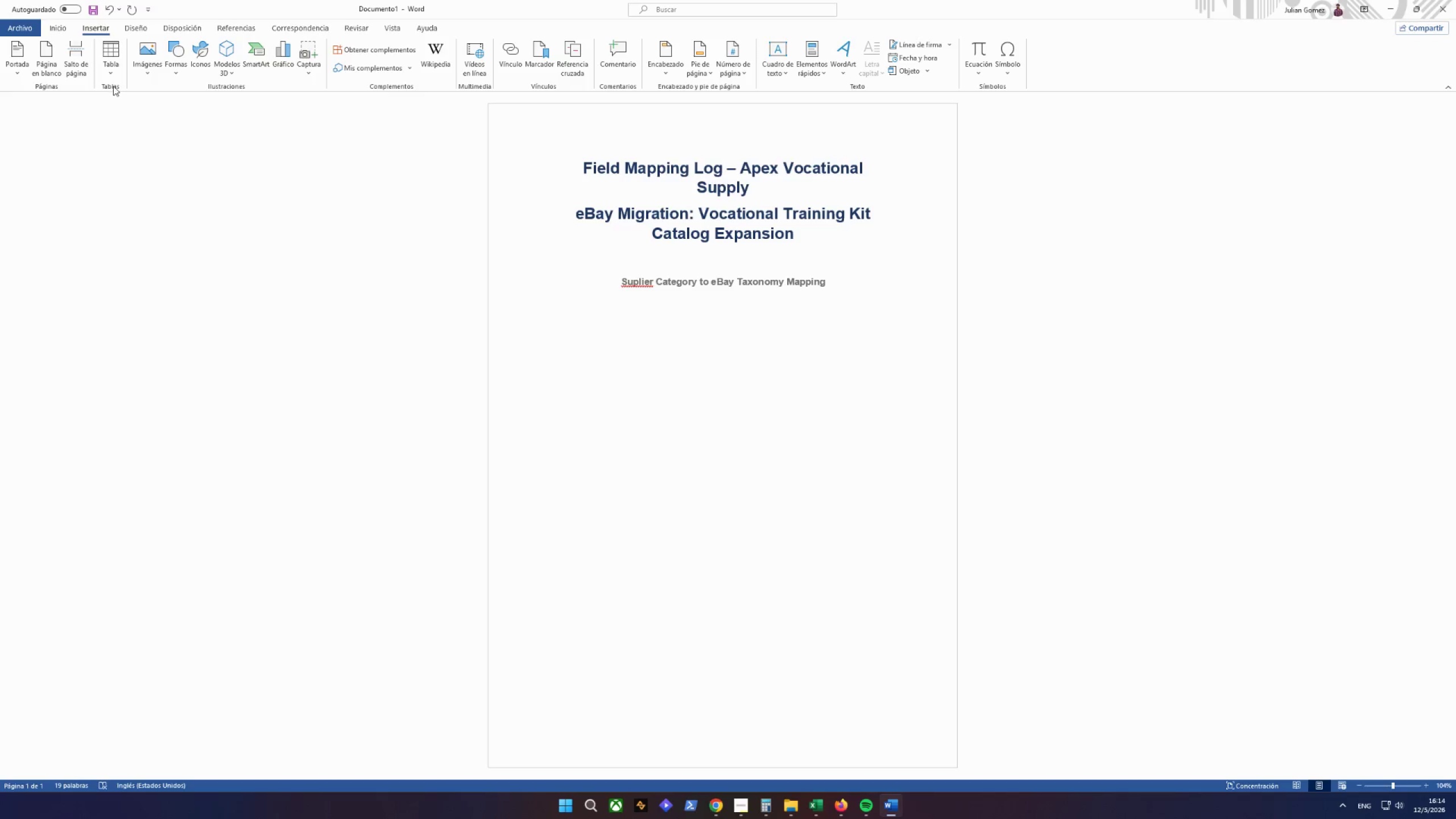 
double_click([113, 77])
 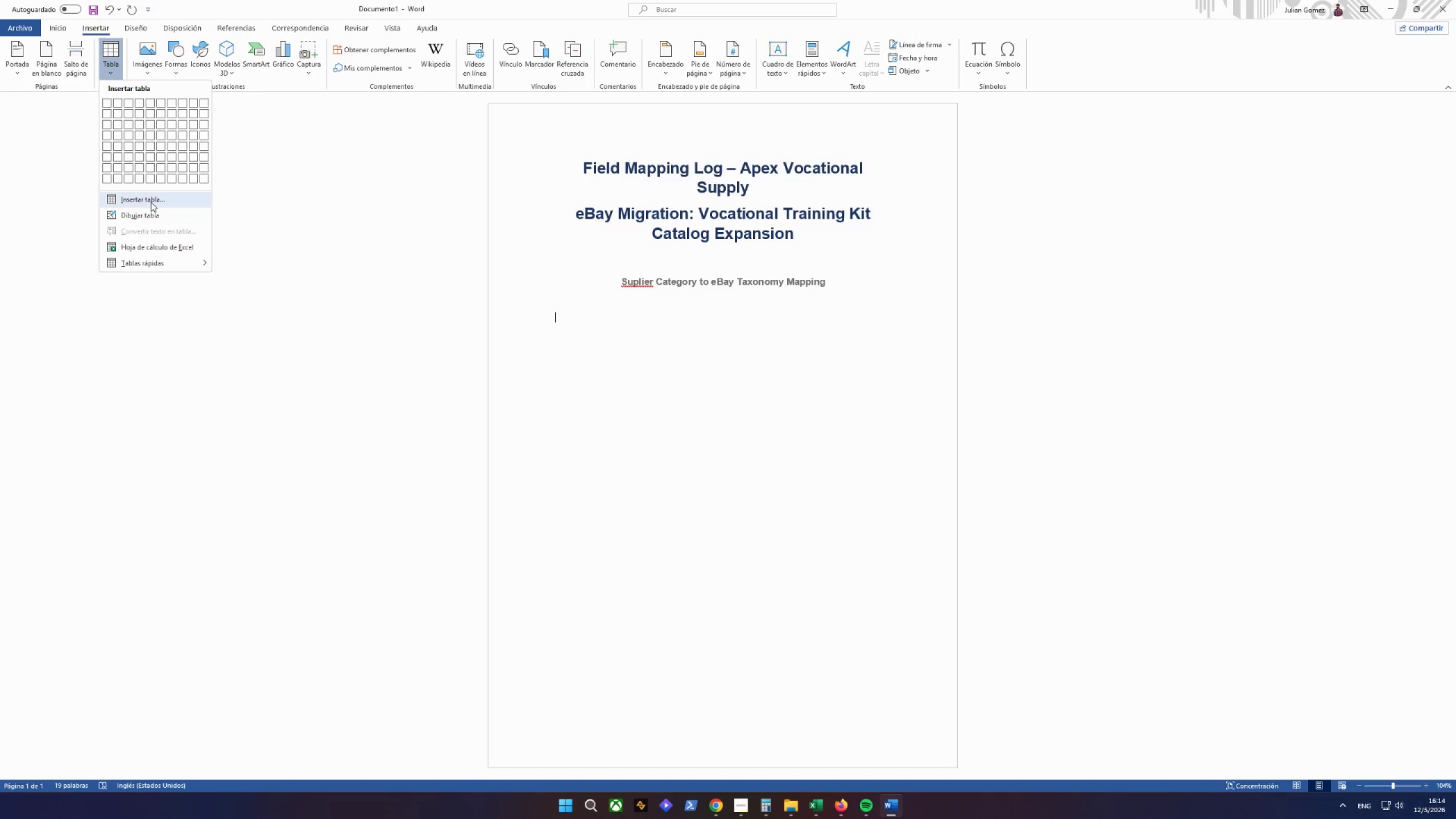 
wait(7.96)
 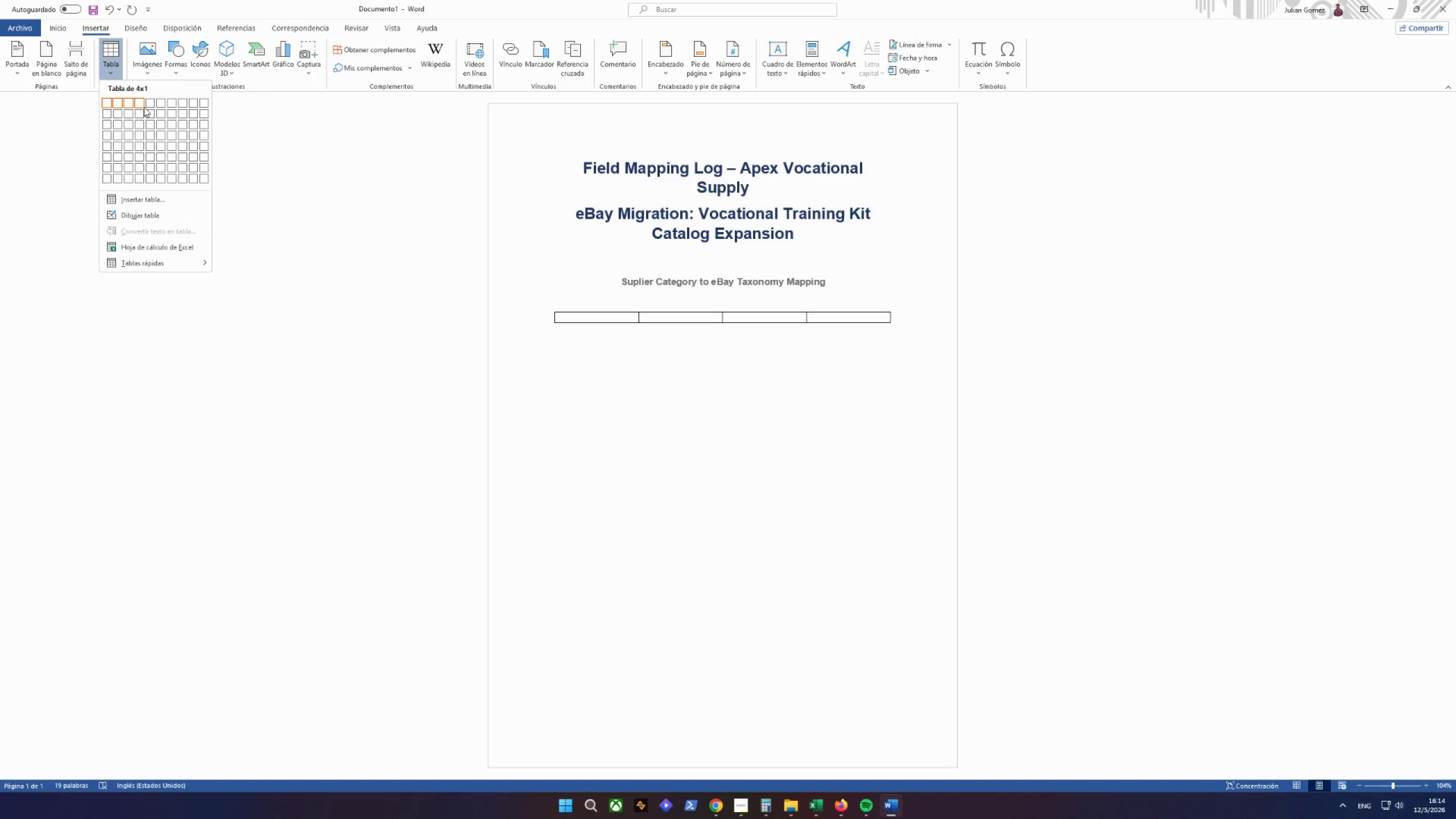 
mouse_move([147, 250])
 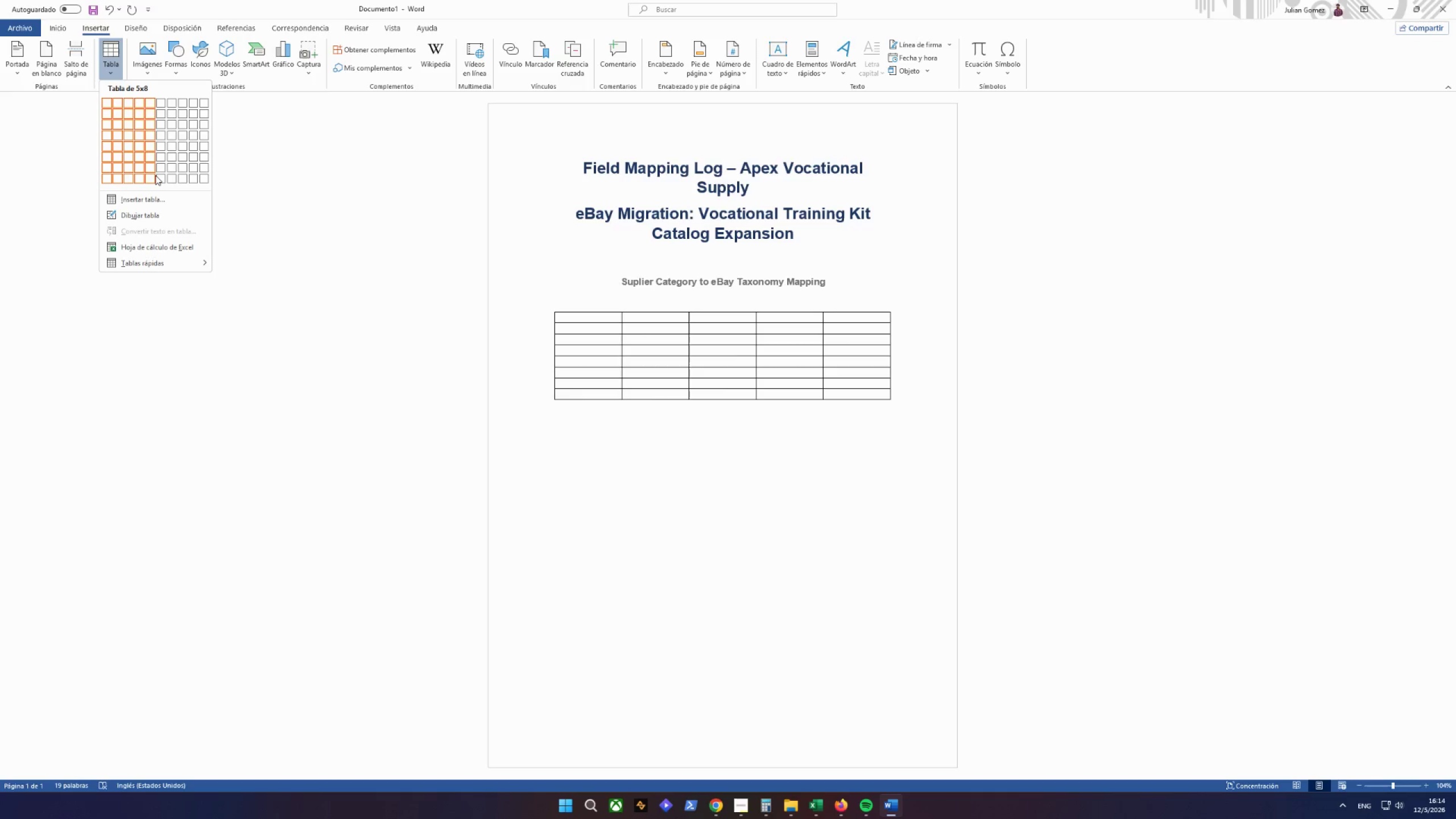 
left_click([154, 175])
 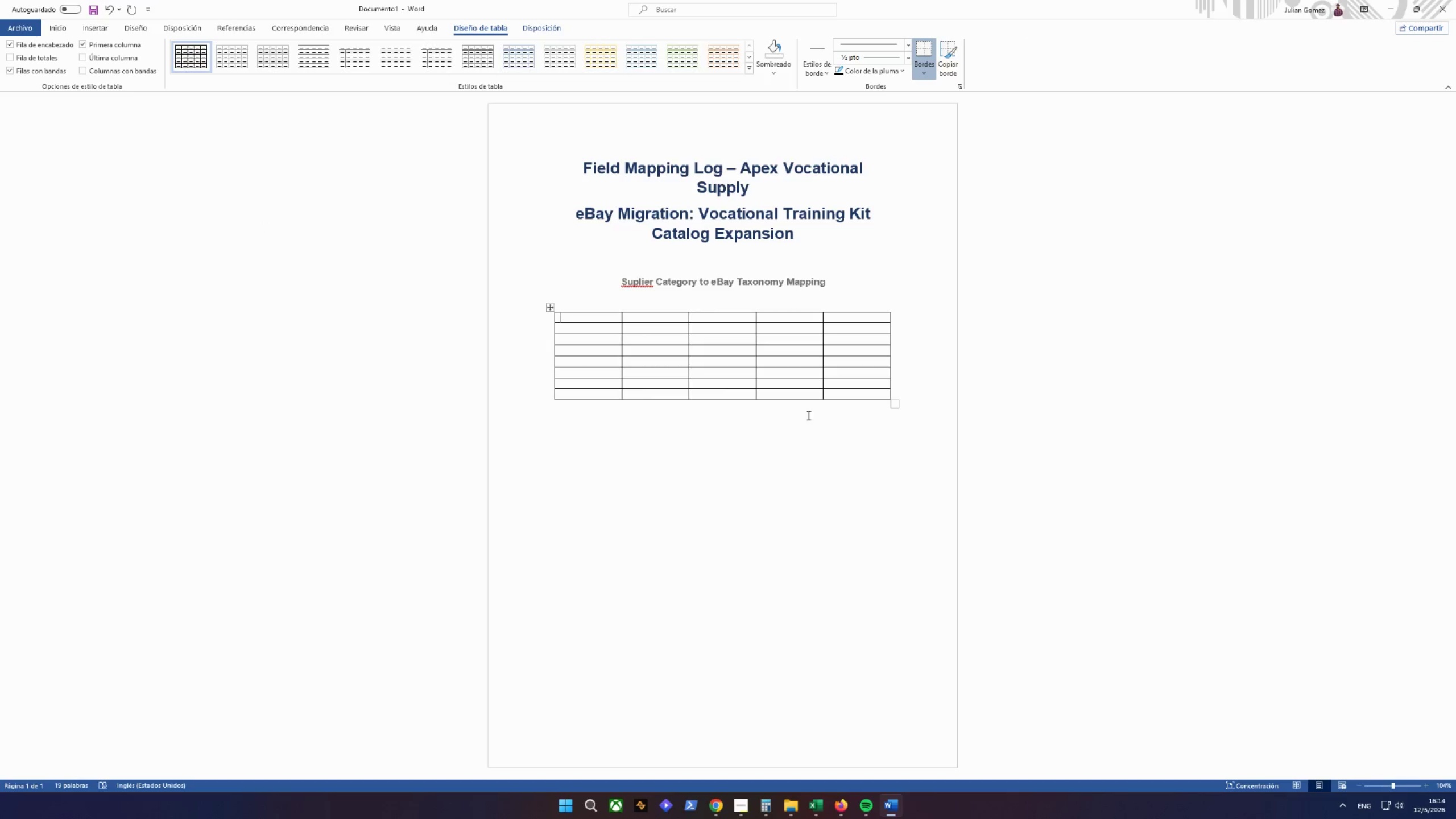 
left_click([821, 396])
 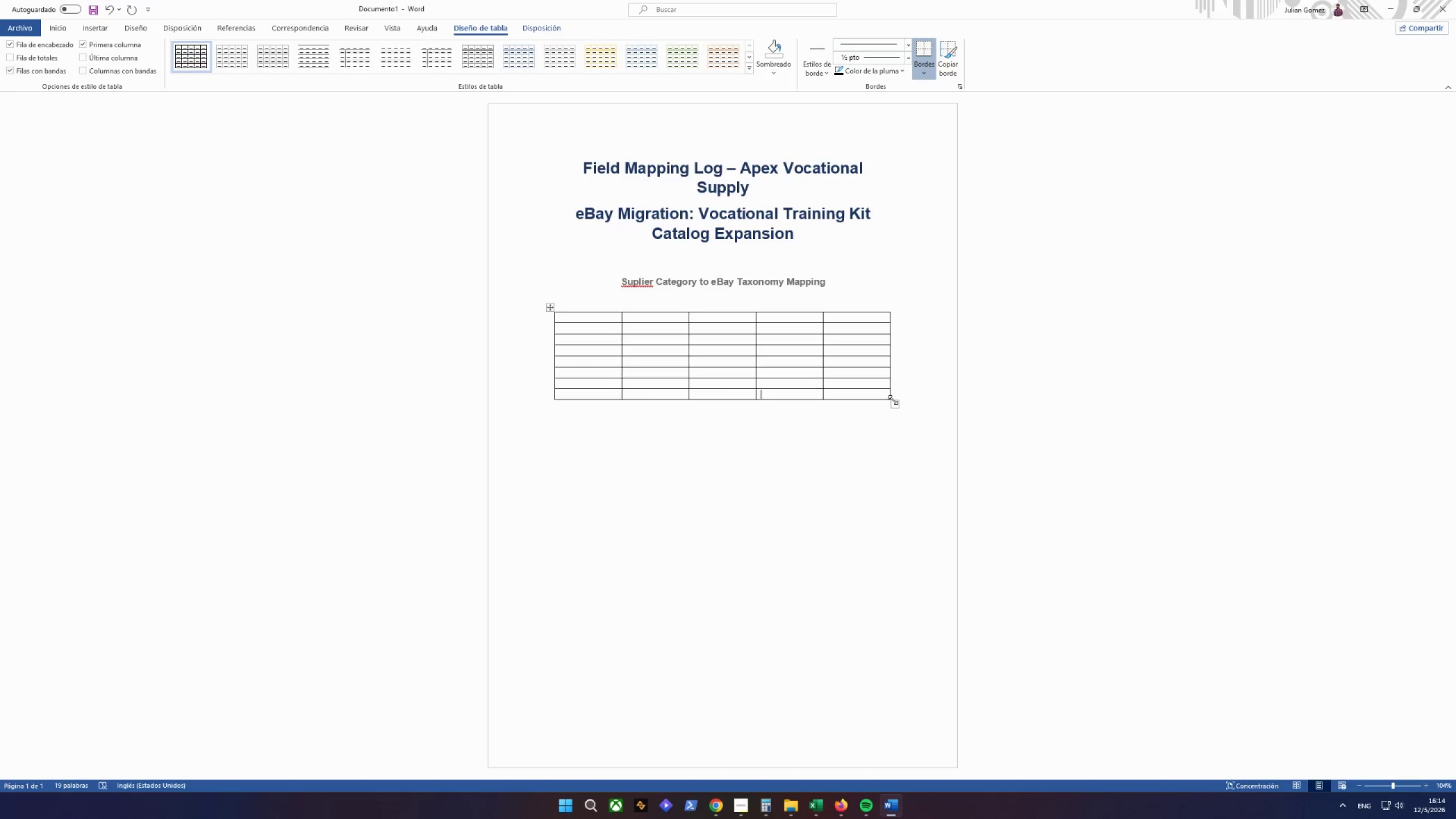 
left_click_drag(start_coordinate=[890, 400], to_coordinate=[887, 420])
 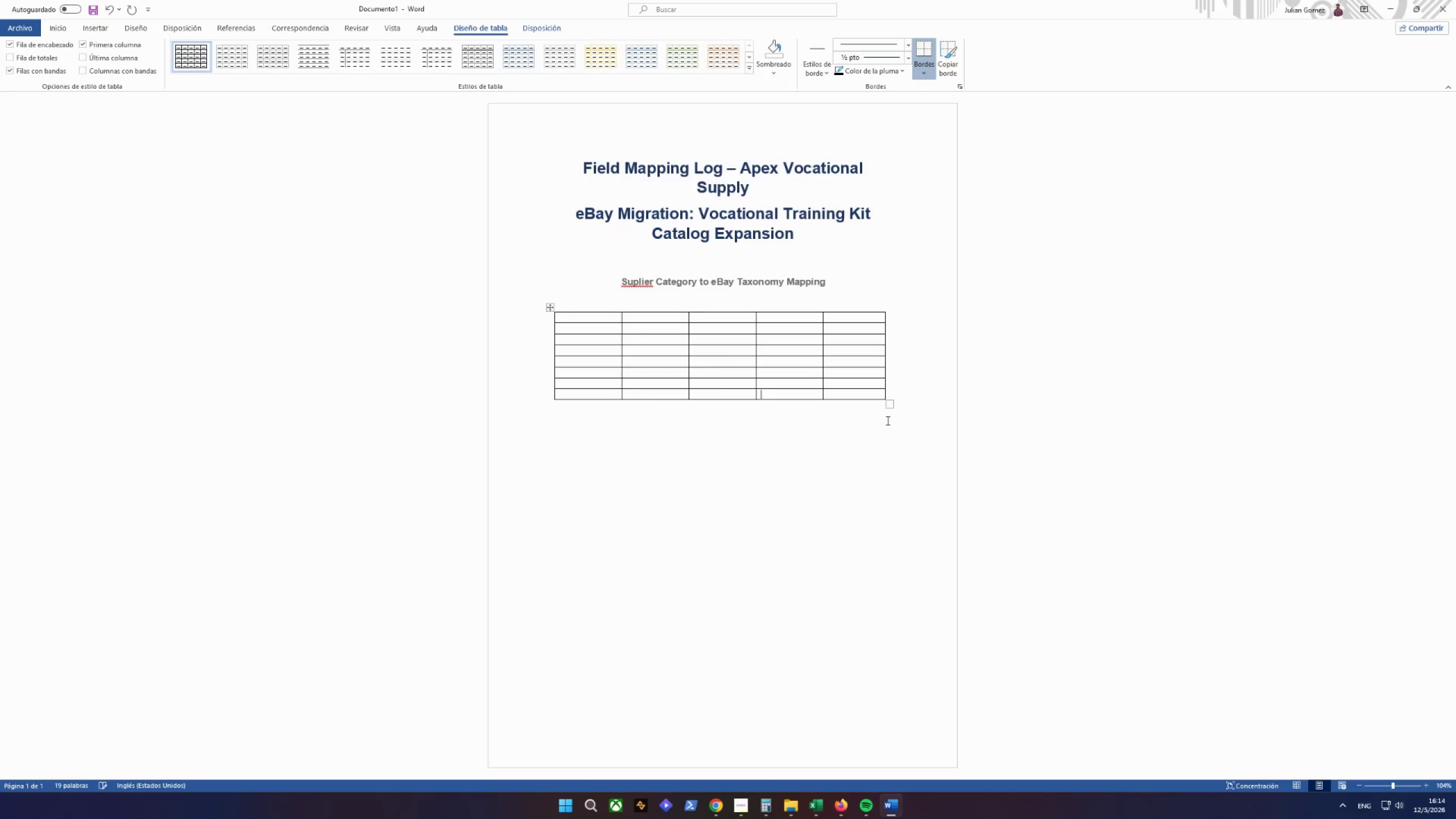 
key(Control+Z)
 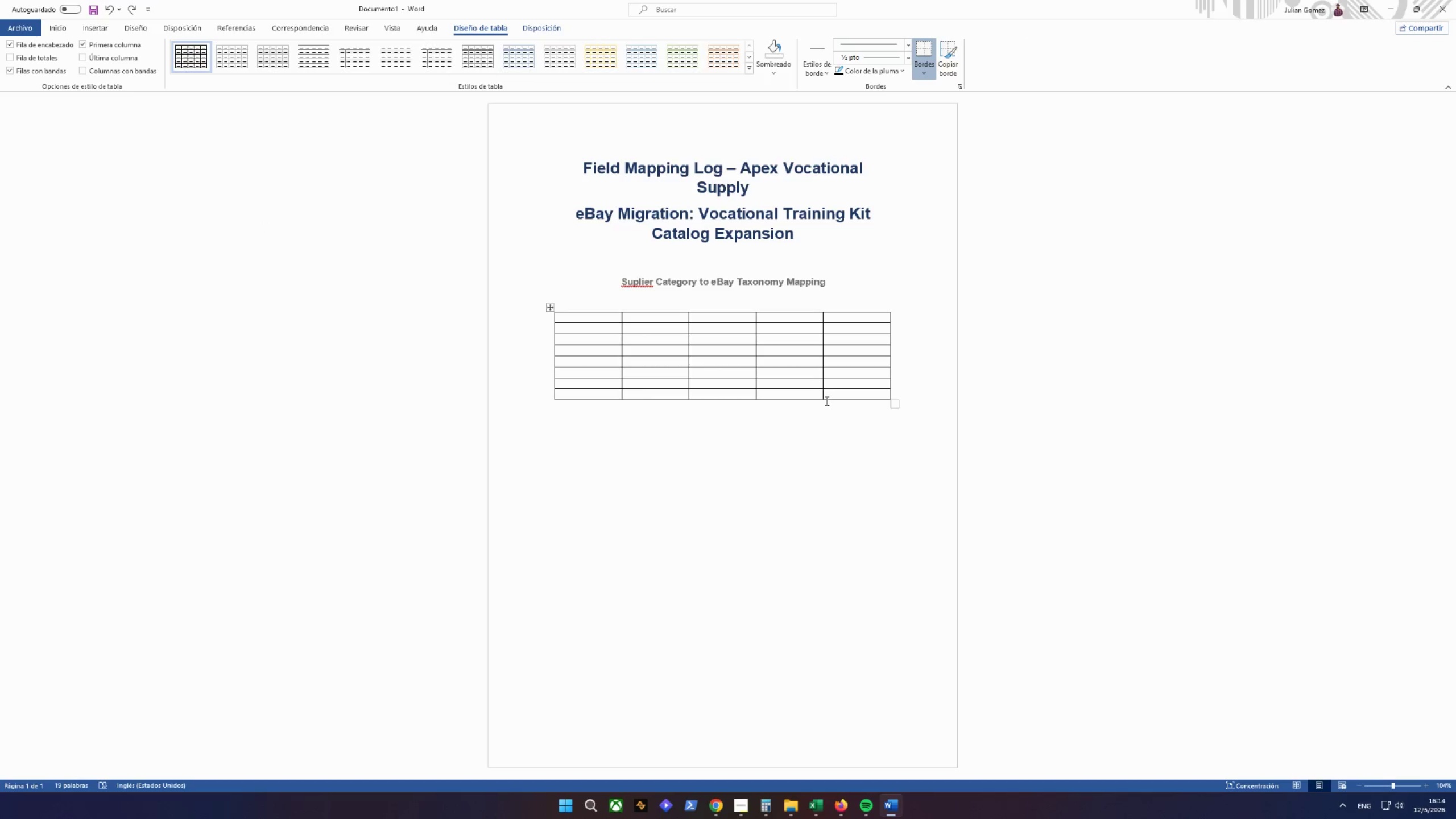 
left_click_drag(start_coordinate=[807, 399], to_coordinate=[806, 413])
 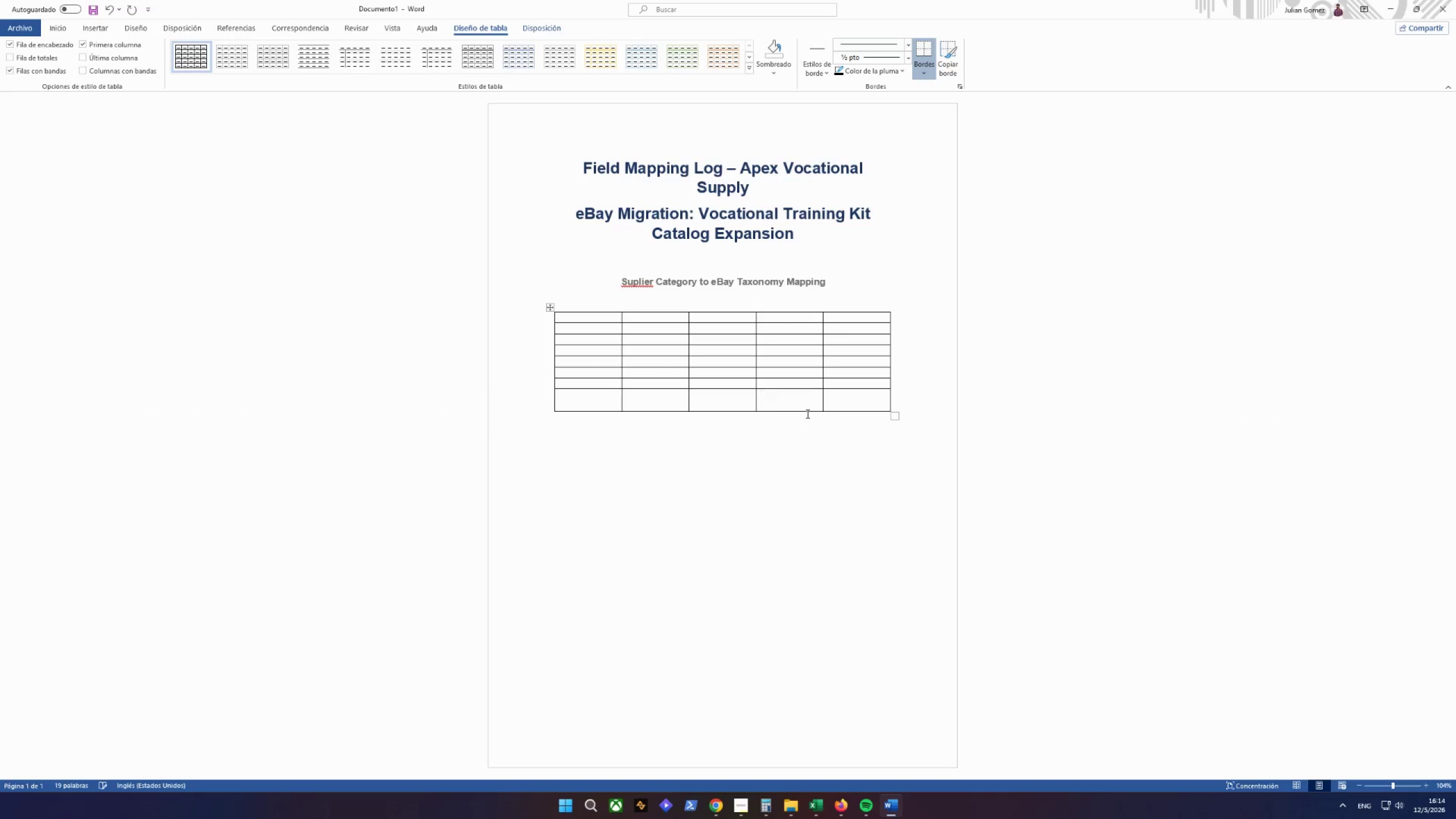 
key(Control+Z)
 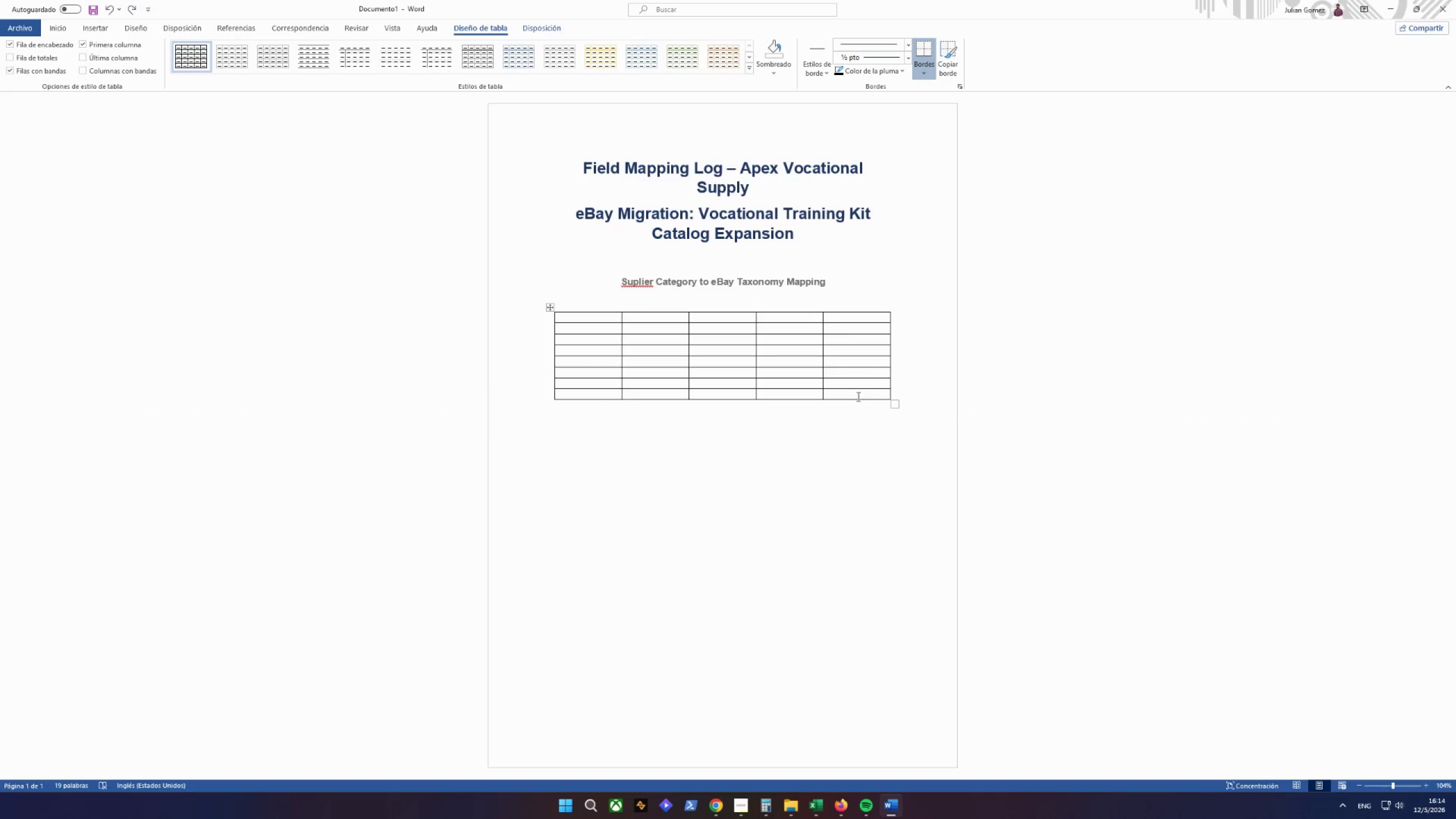 
left_click([857, 396])
 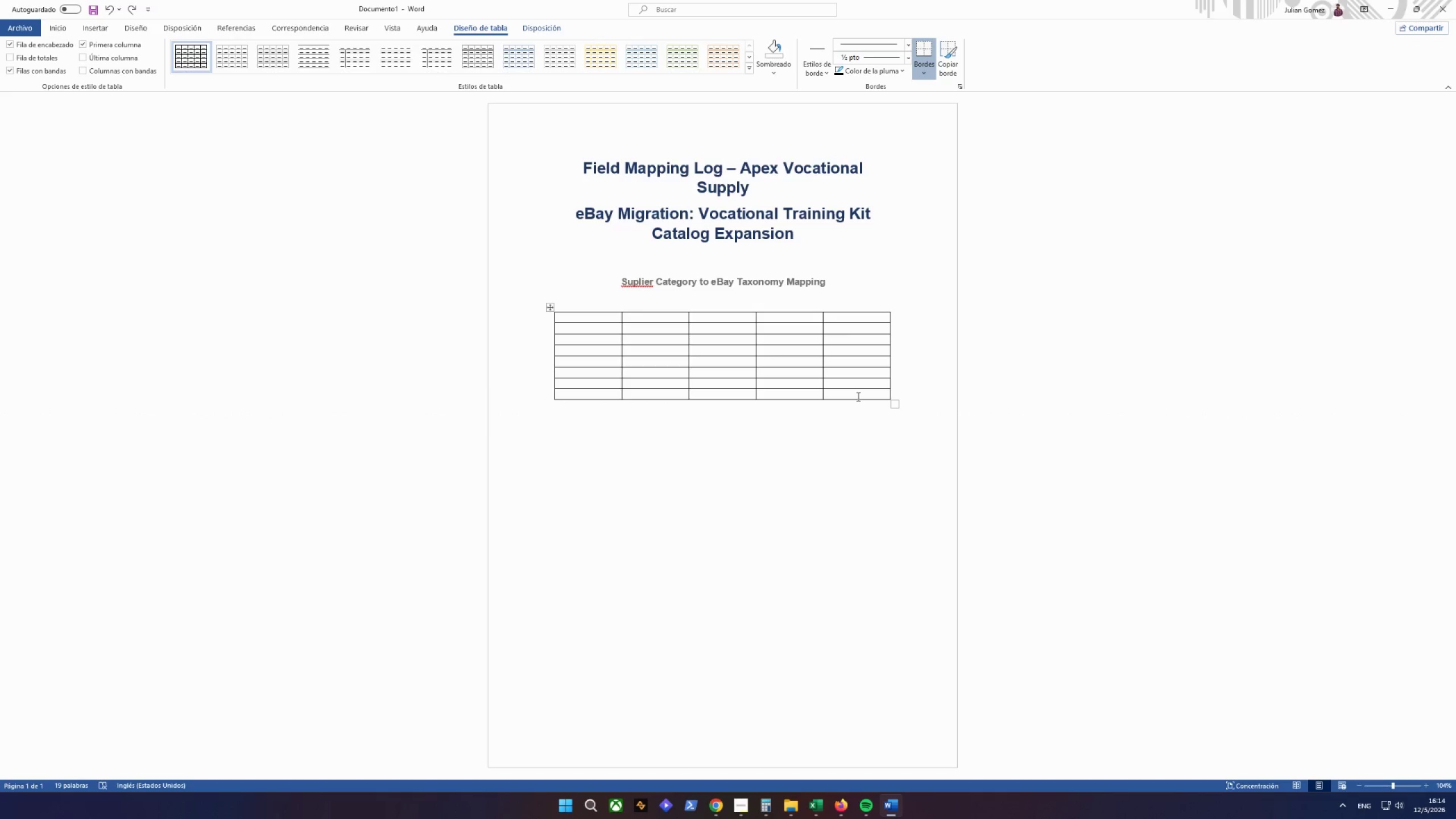 
key(Enter)
 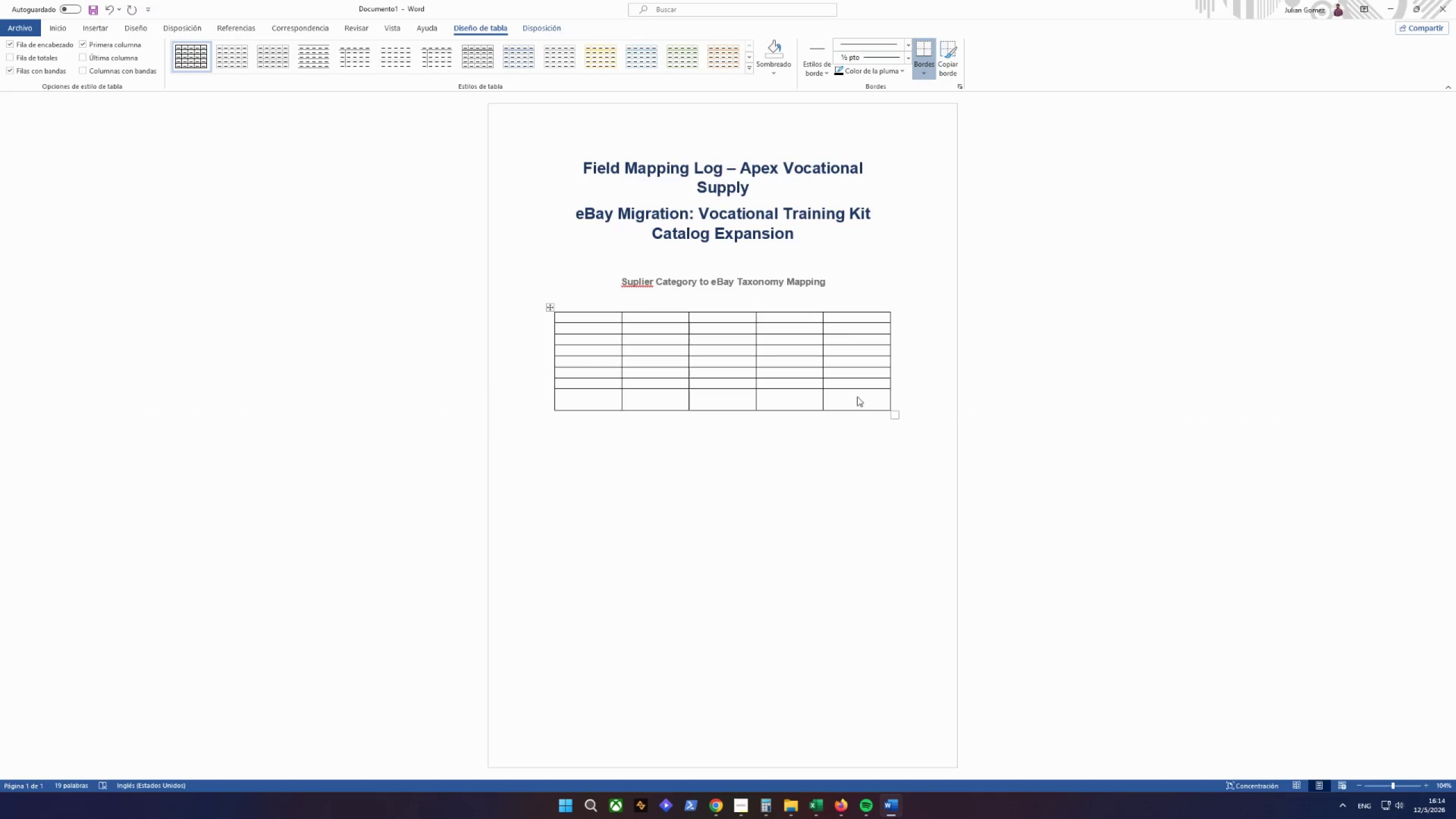 
key(Backspace)
 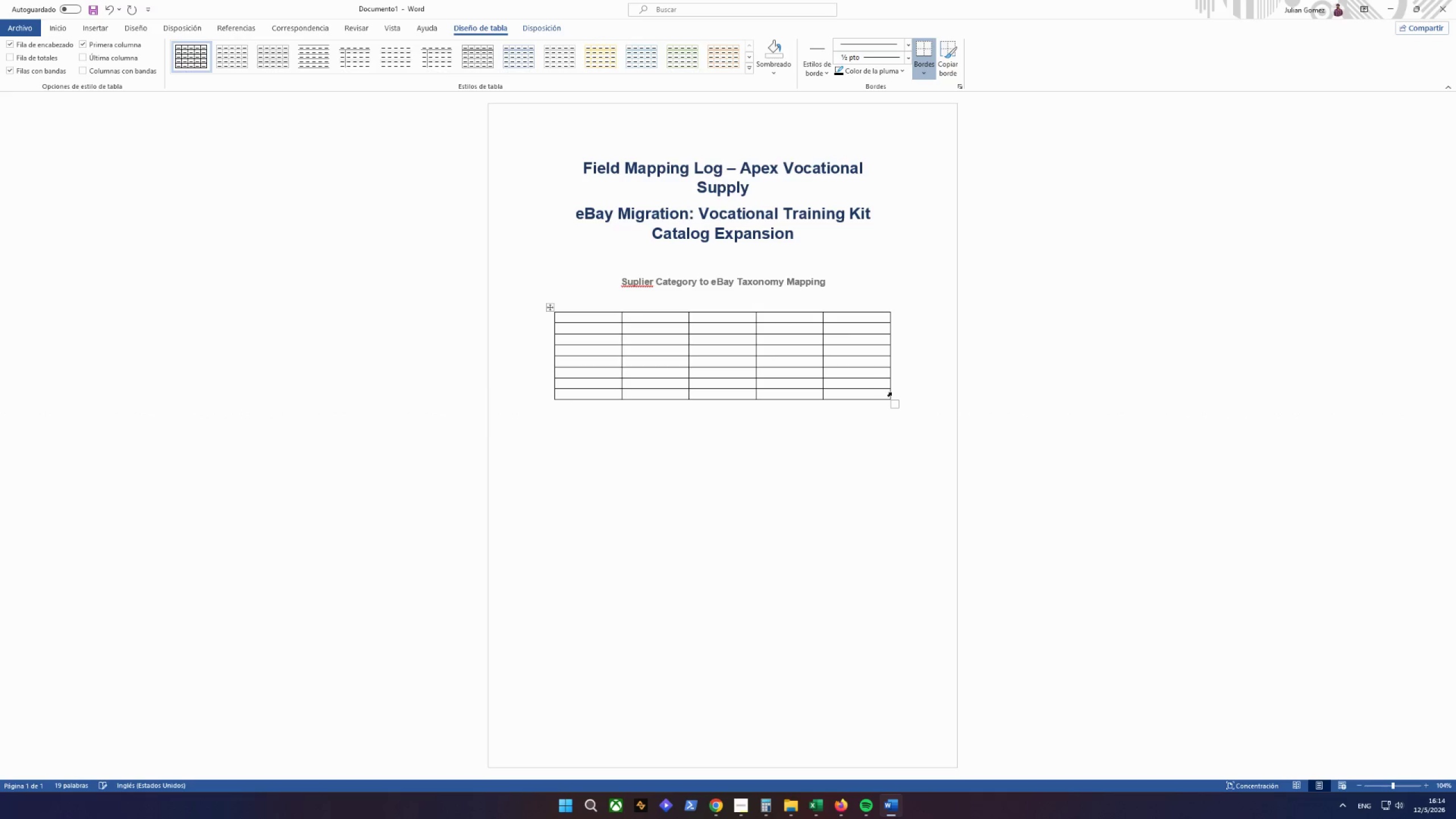 
left_click([894, 394])
 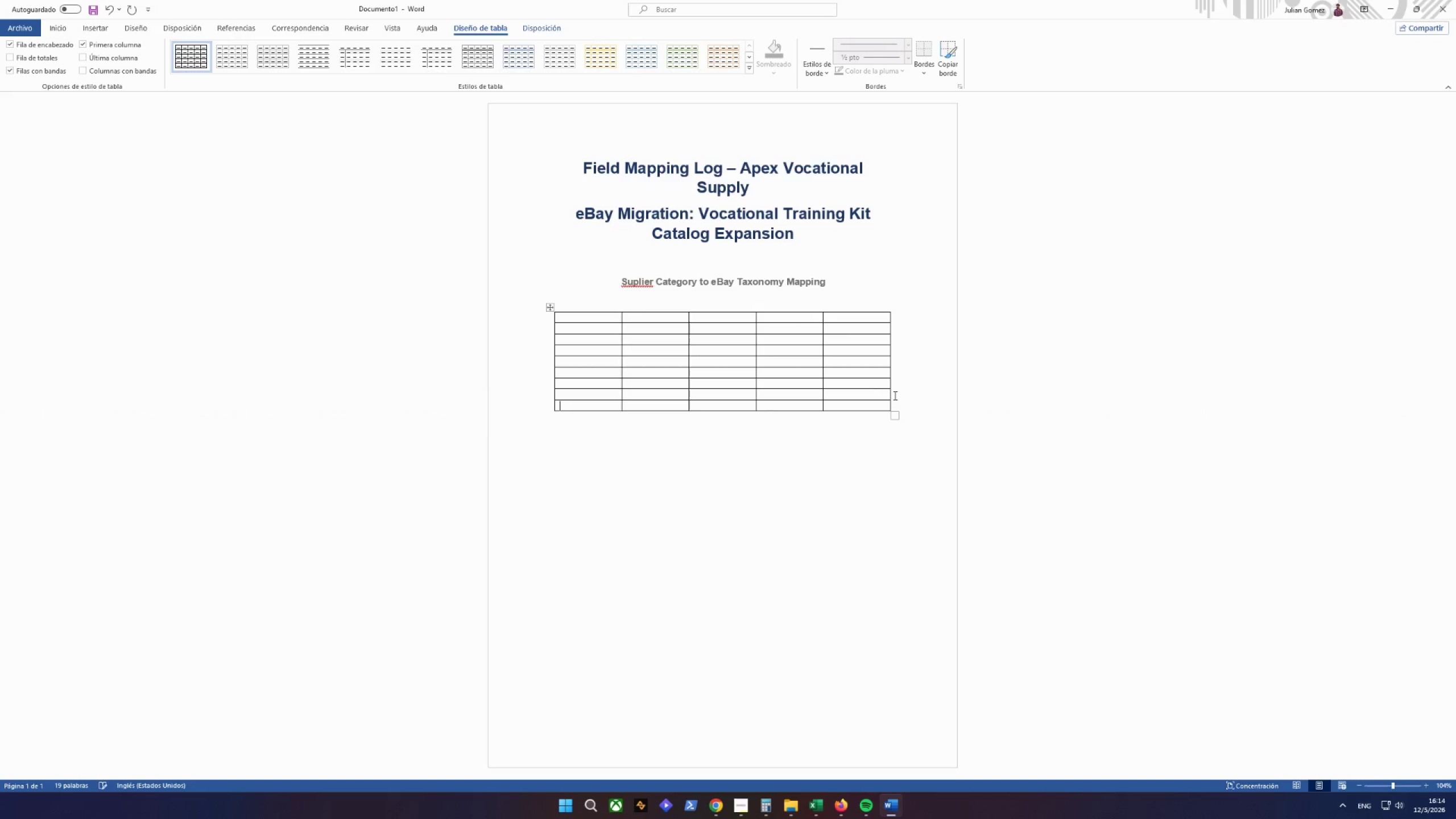 
key(Enter)
 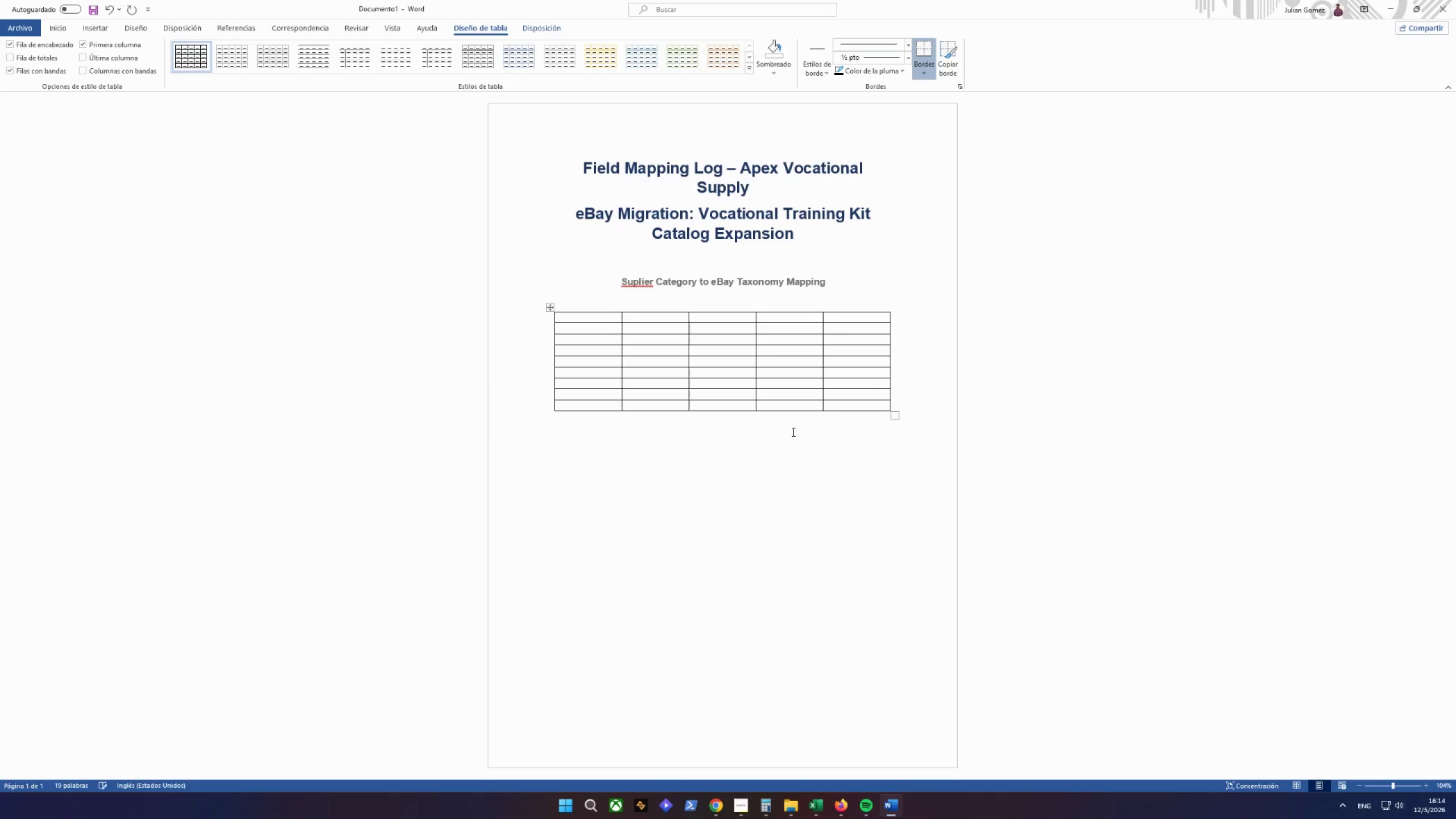 
left_click([693, 451])
 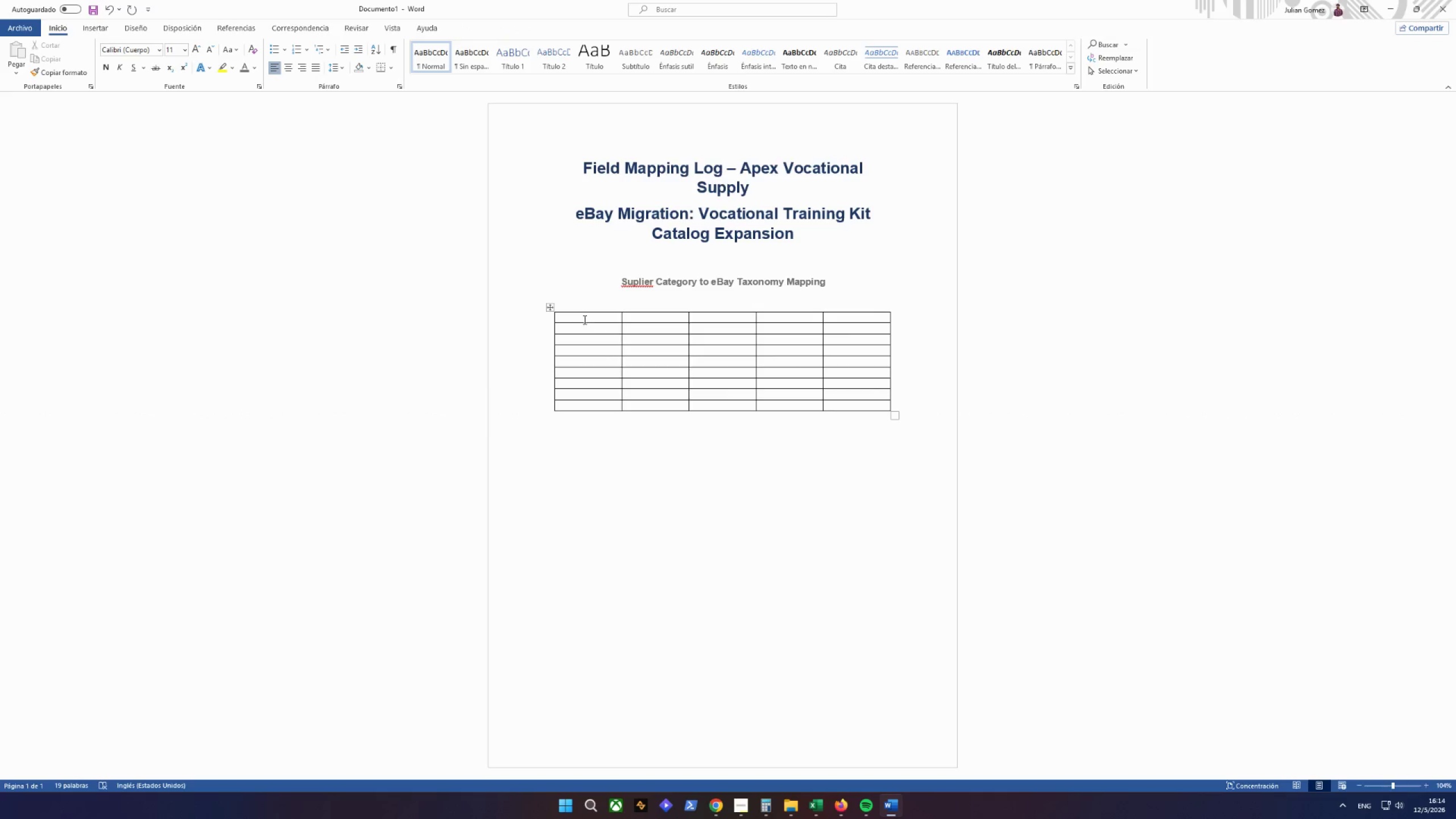 
left_click([582, 318])
 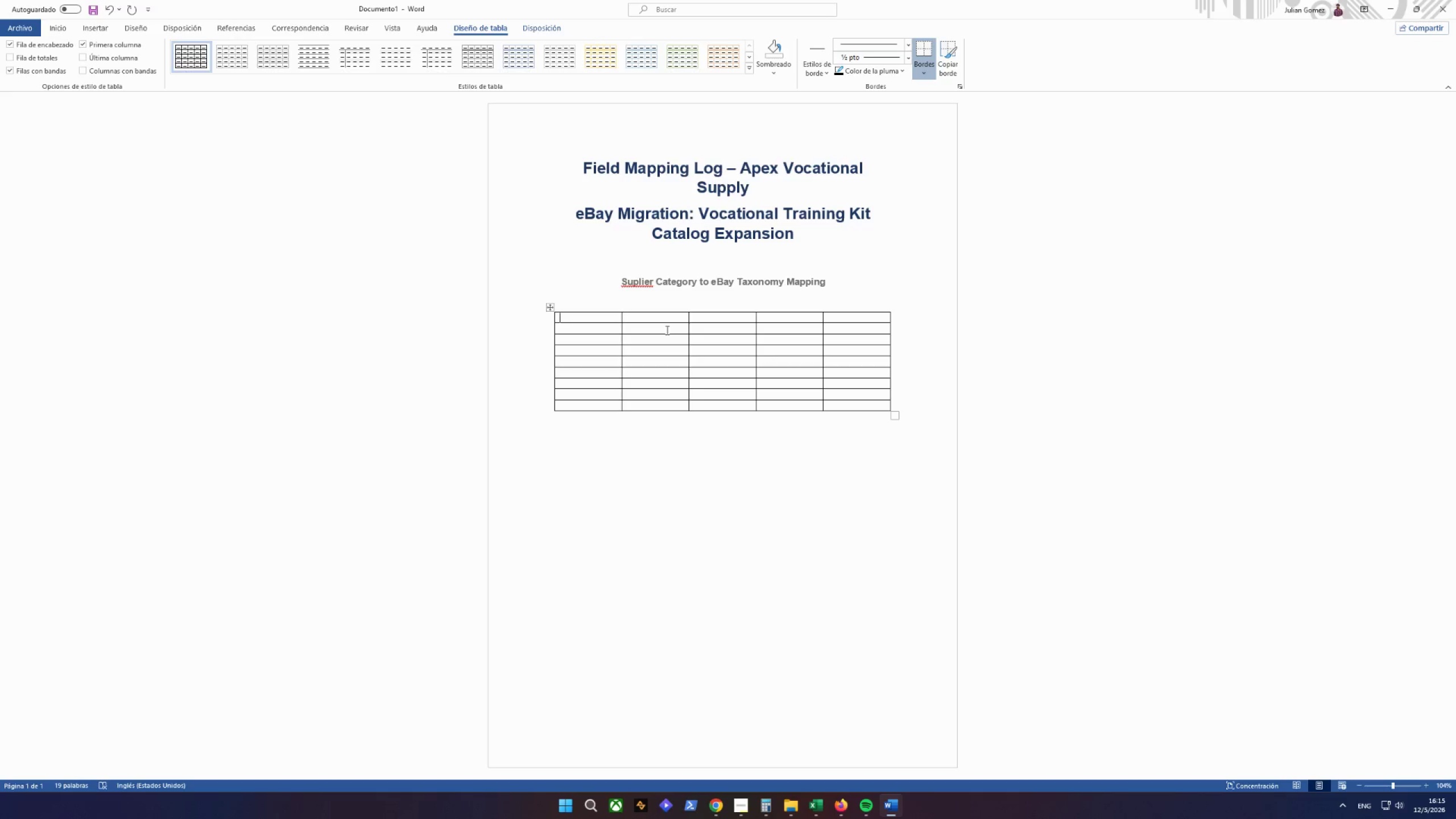 
wait(12.38)
 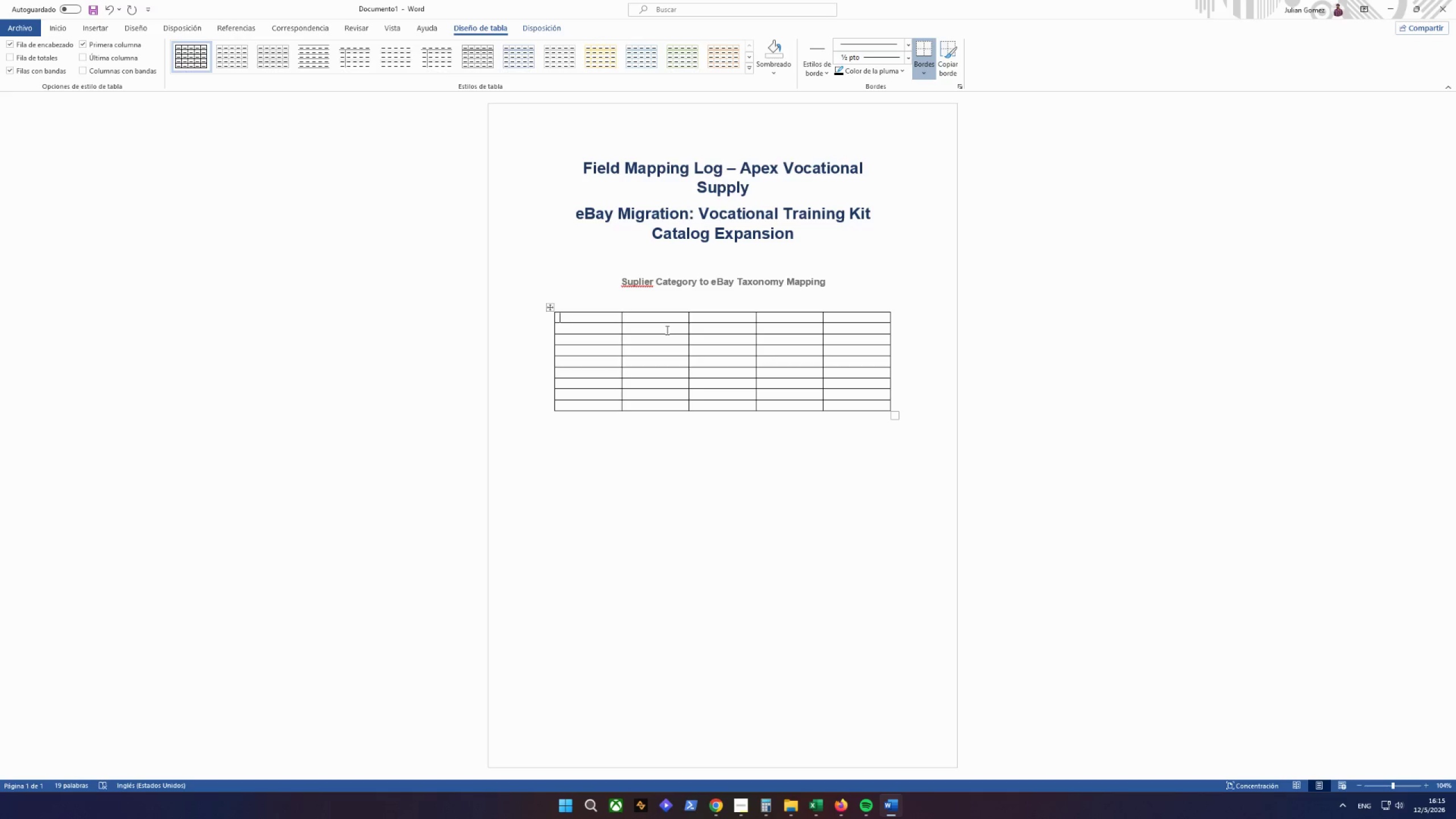 
type(Suoo)
key(Backspace)
key(Backspace)
key(Backspace)
type(pp)
key(Backspace)
key(Backspace)
type(upplier Category)
key(Tab)
type(eBAY)
key(Backspace)
key(Backspace)
type(ay Category Path)
 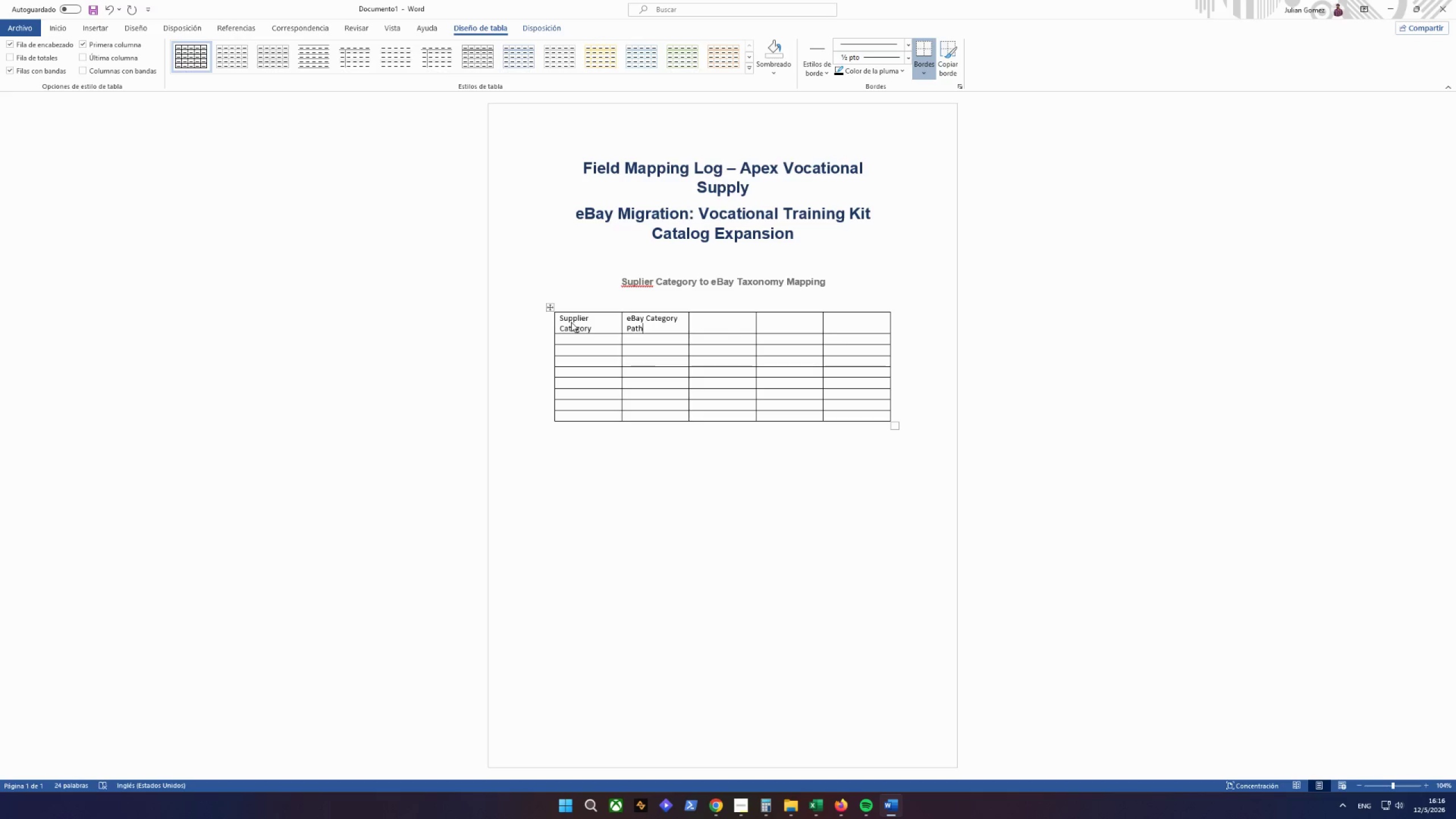 
wait(56.36)
 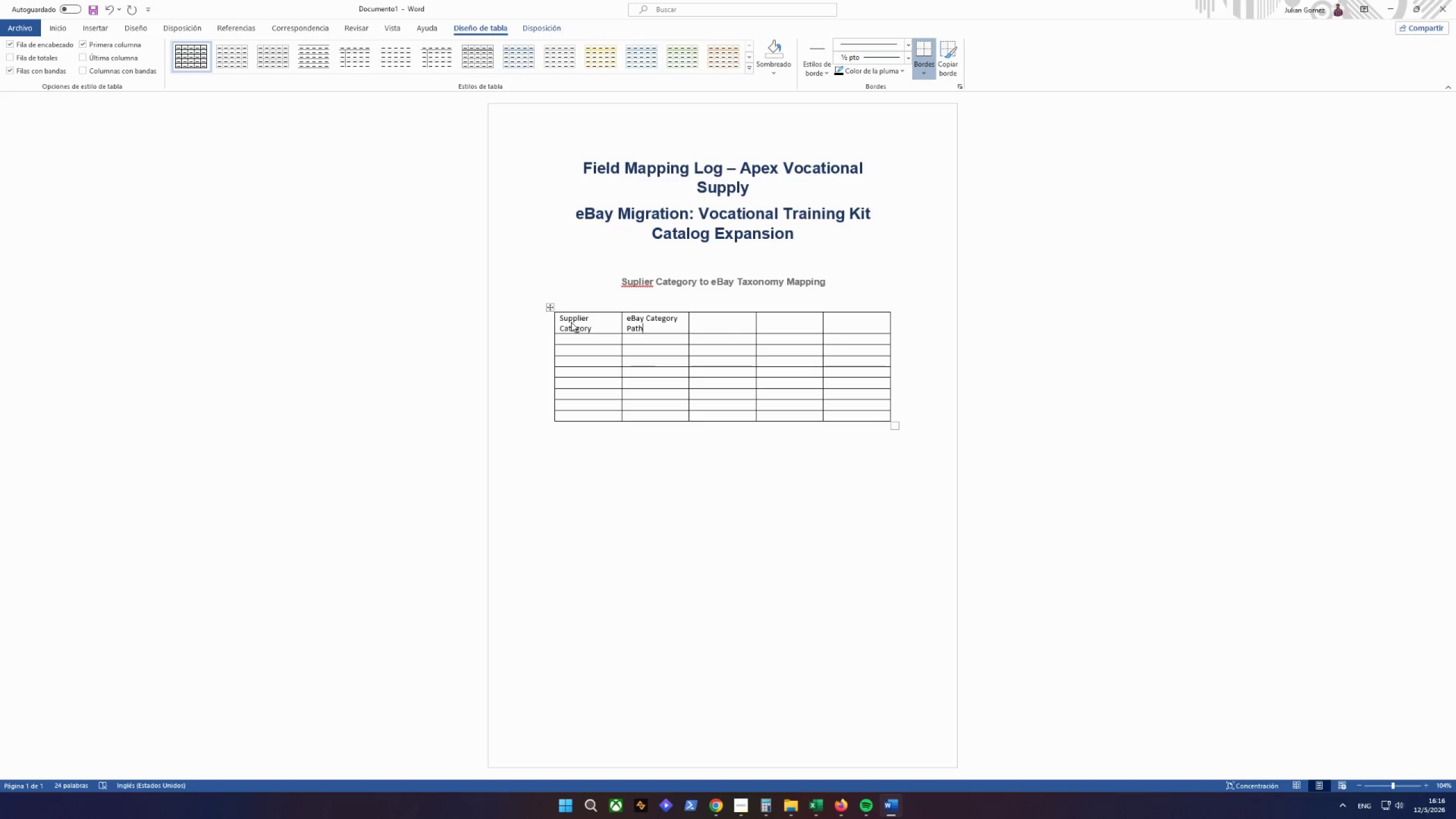 
left_click_drag(start_coordinate=[718, 321], to_coordinate=[718, 325])
 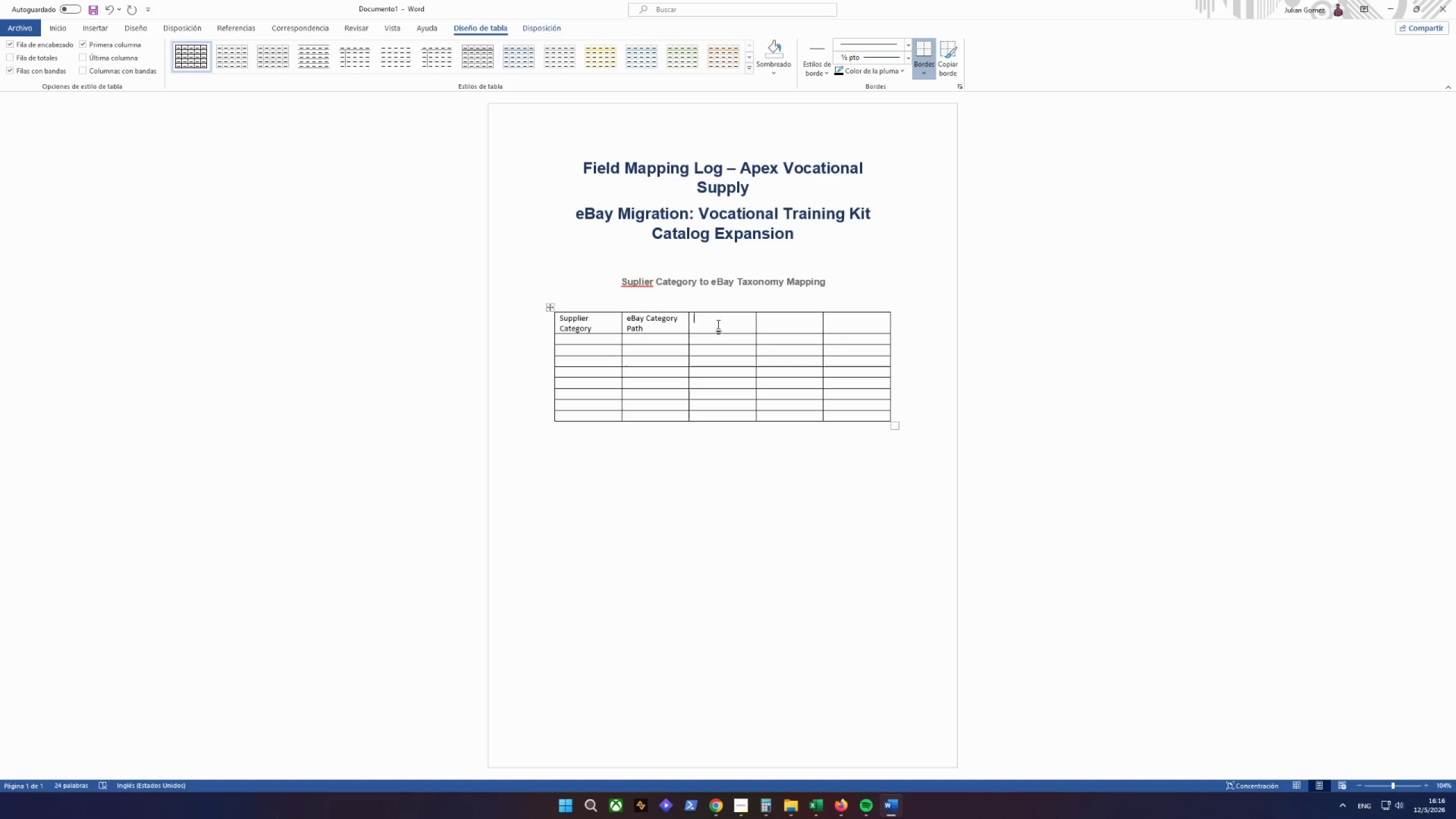 
wait(7.92)
 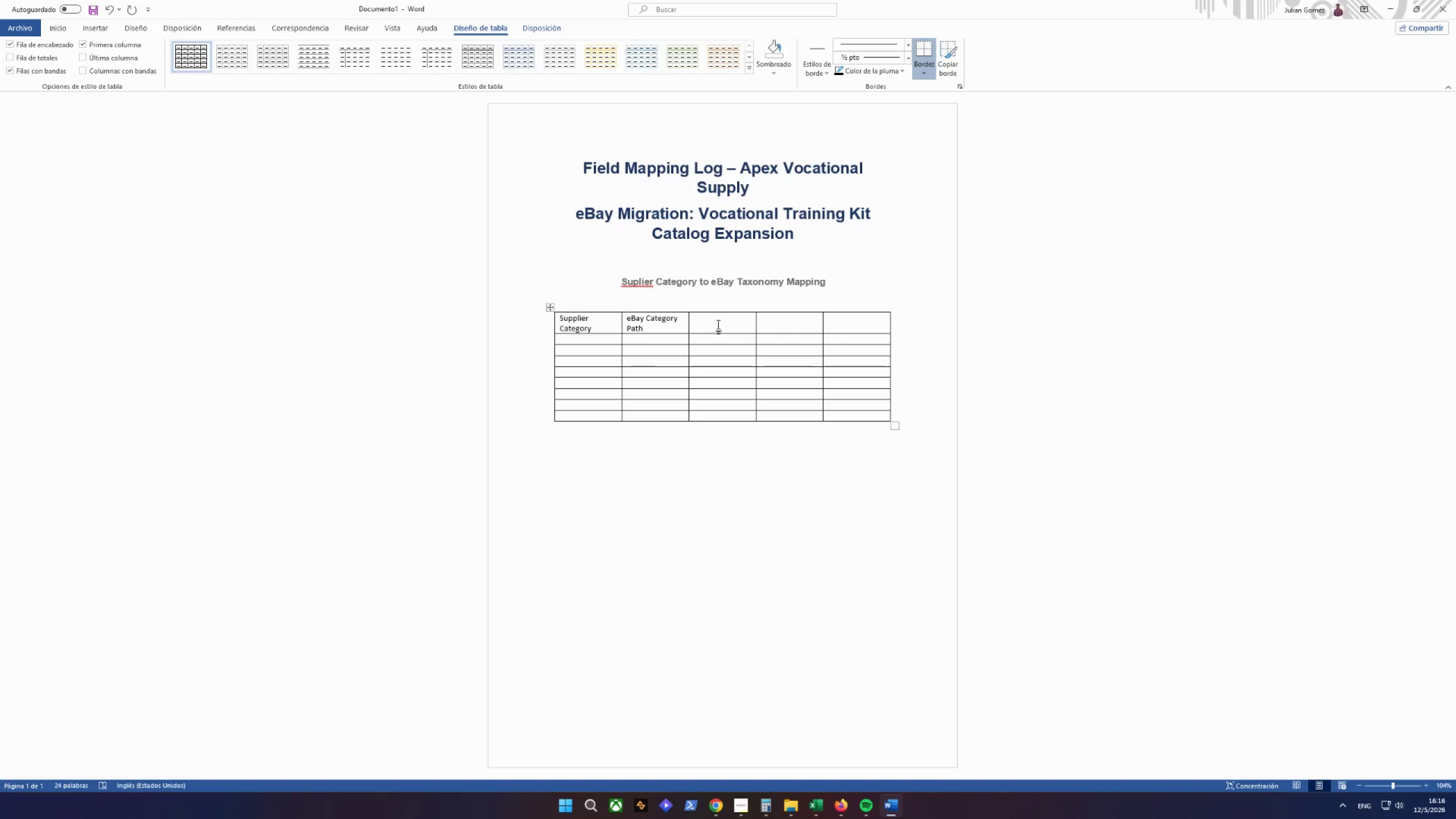 
type(eBayt)
key(Backspace)
type( Category ID)
key(Tab)
type(kEY)
key(Backspace)
key(Backspace)
key(Backspace)
type(Key)
 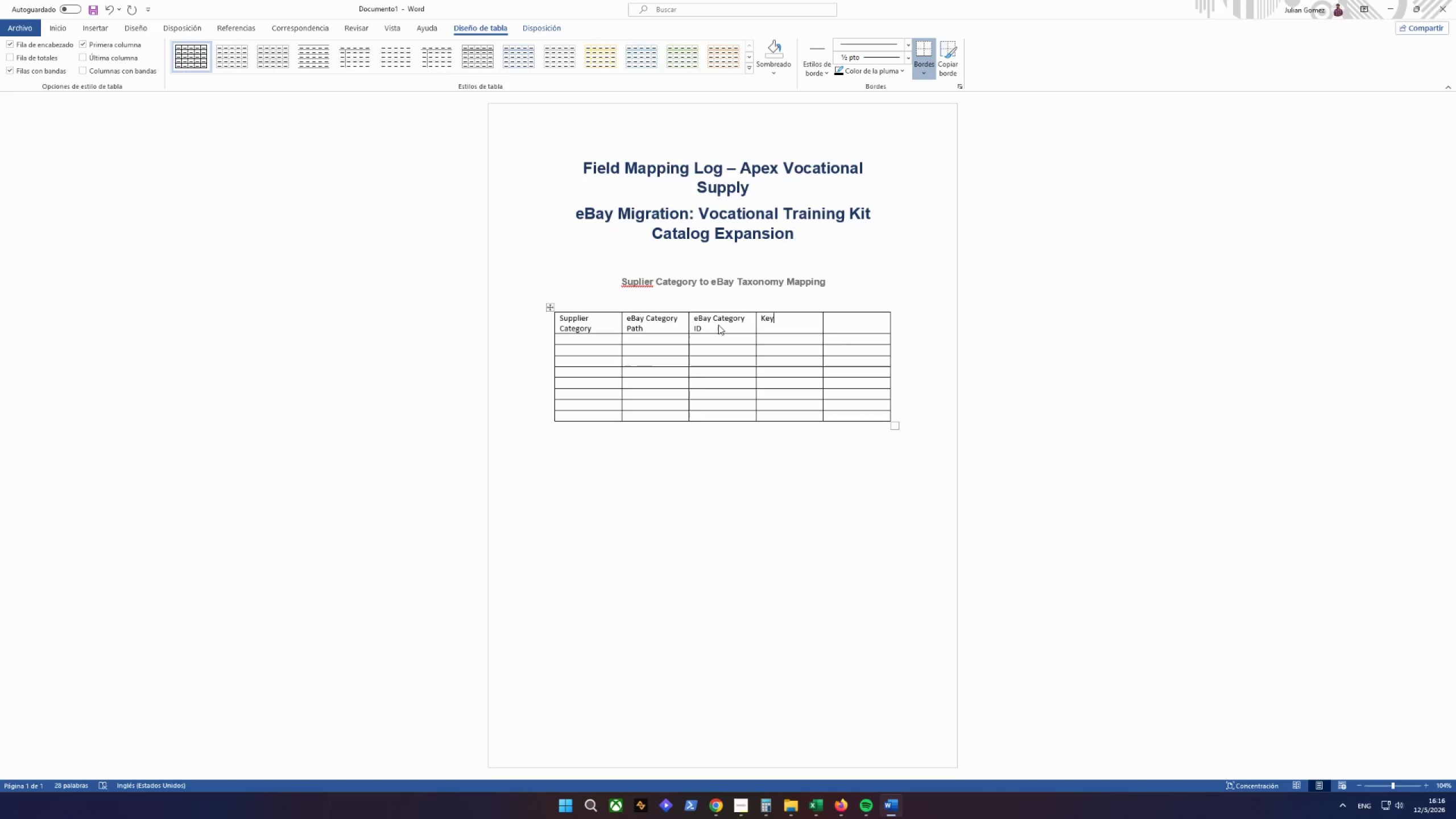 
type(words Aop)
key(Backspace)
key(Backspace)
type(pplied)
key(Tab)
type(Notes)
 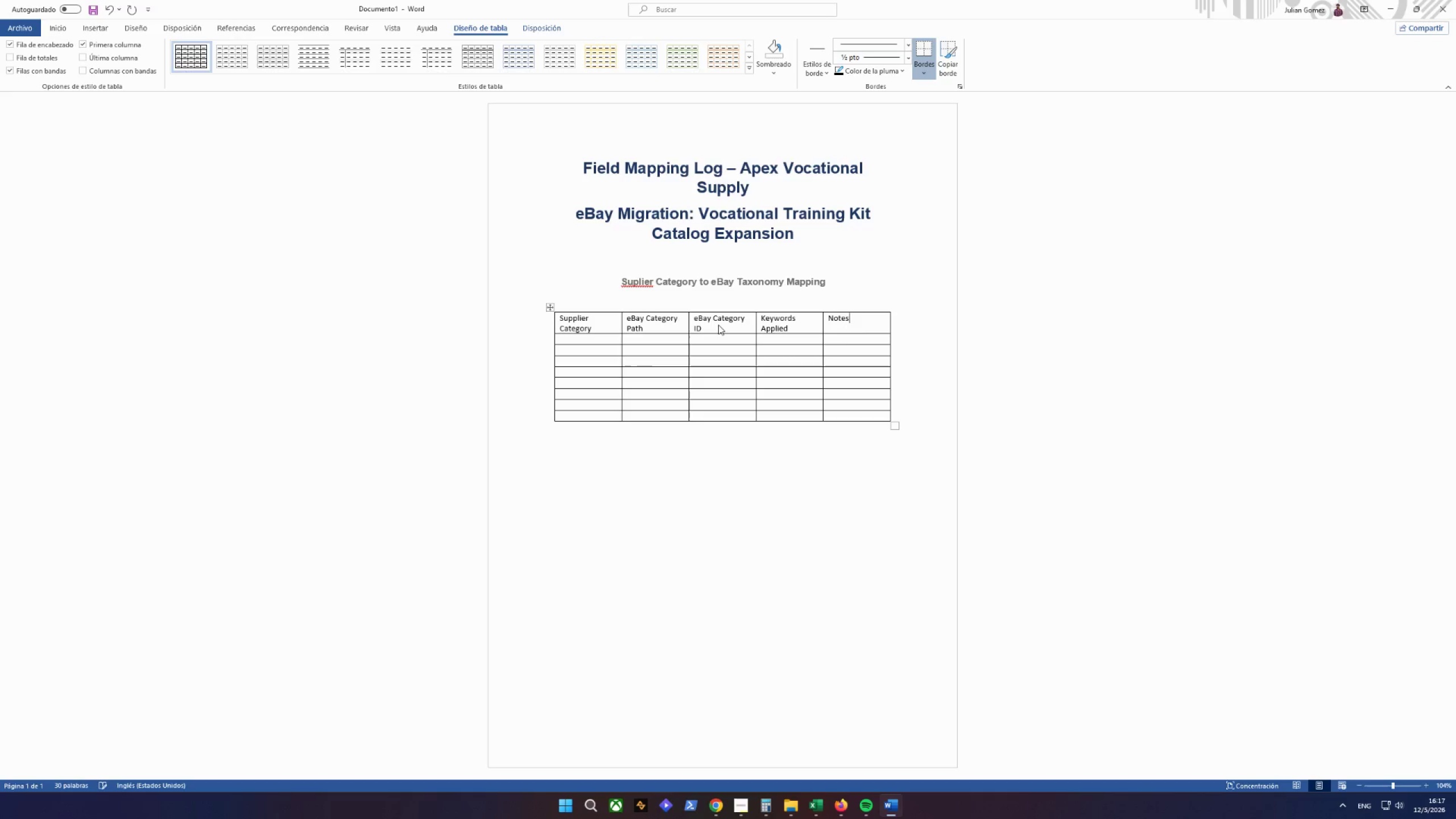 
key(Enter)
 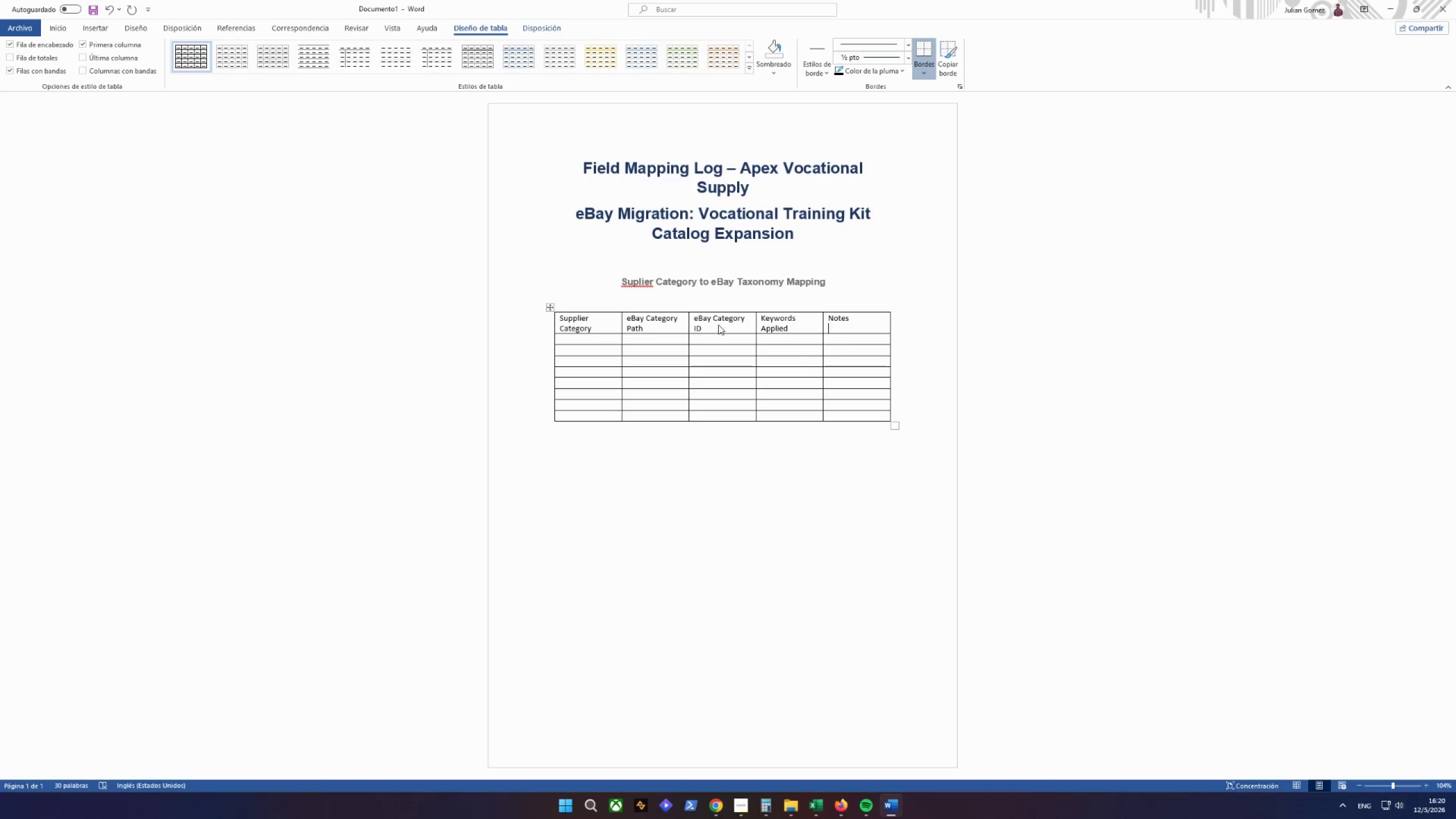 
wait(213.69)
 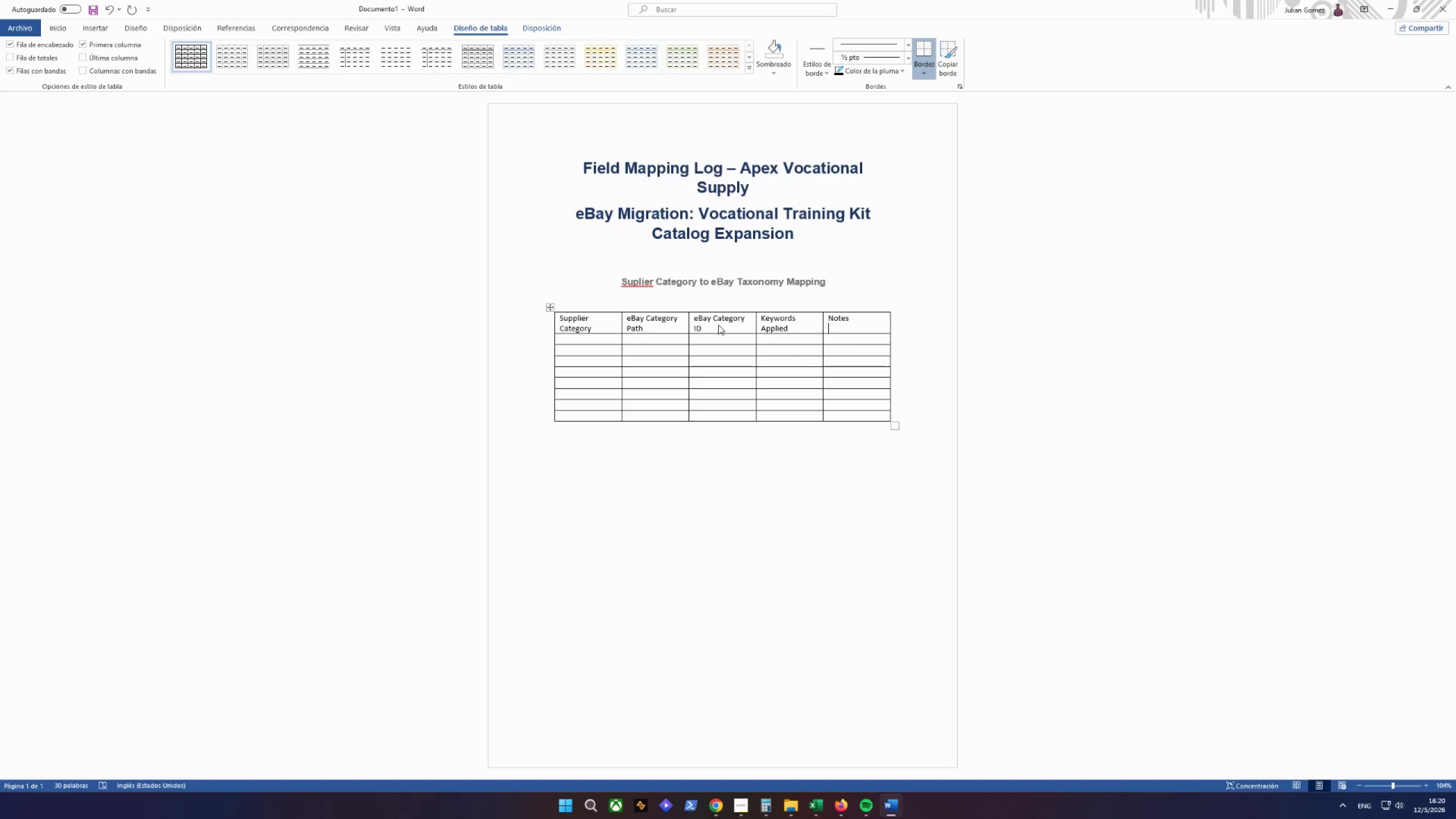 
scroll: coordinate [627, 261], scroll_direction: down, amount: 3.0
 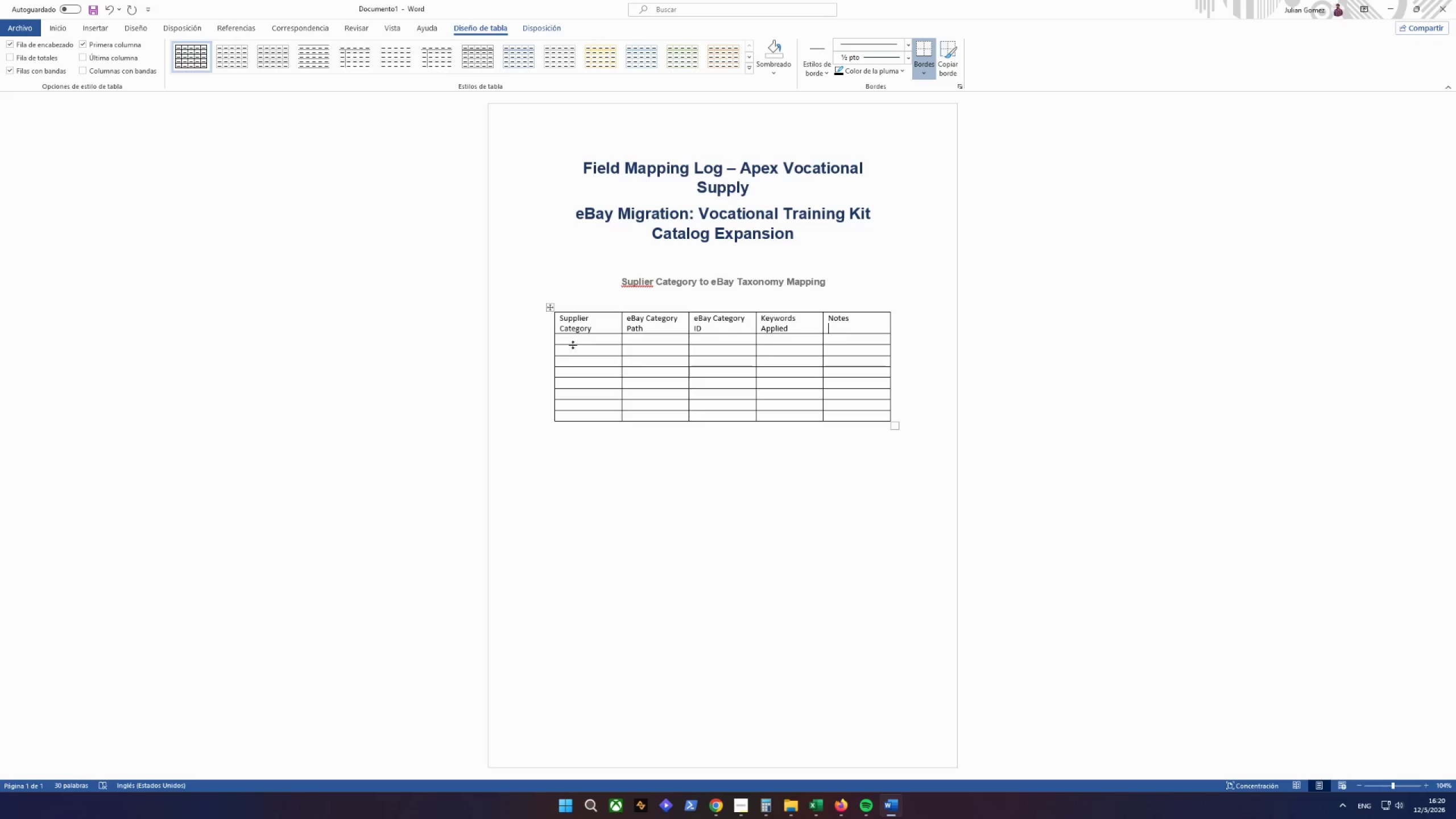 
left_click([572, 338])
 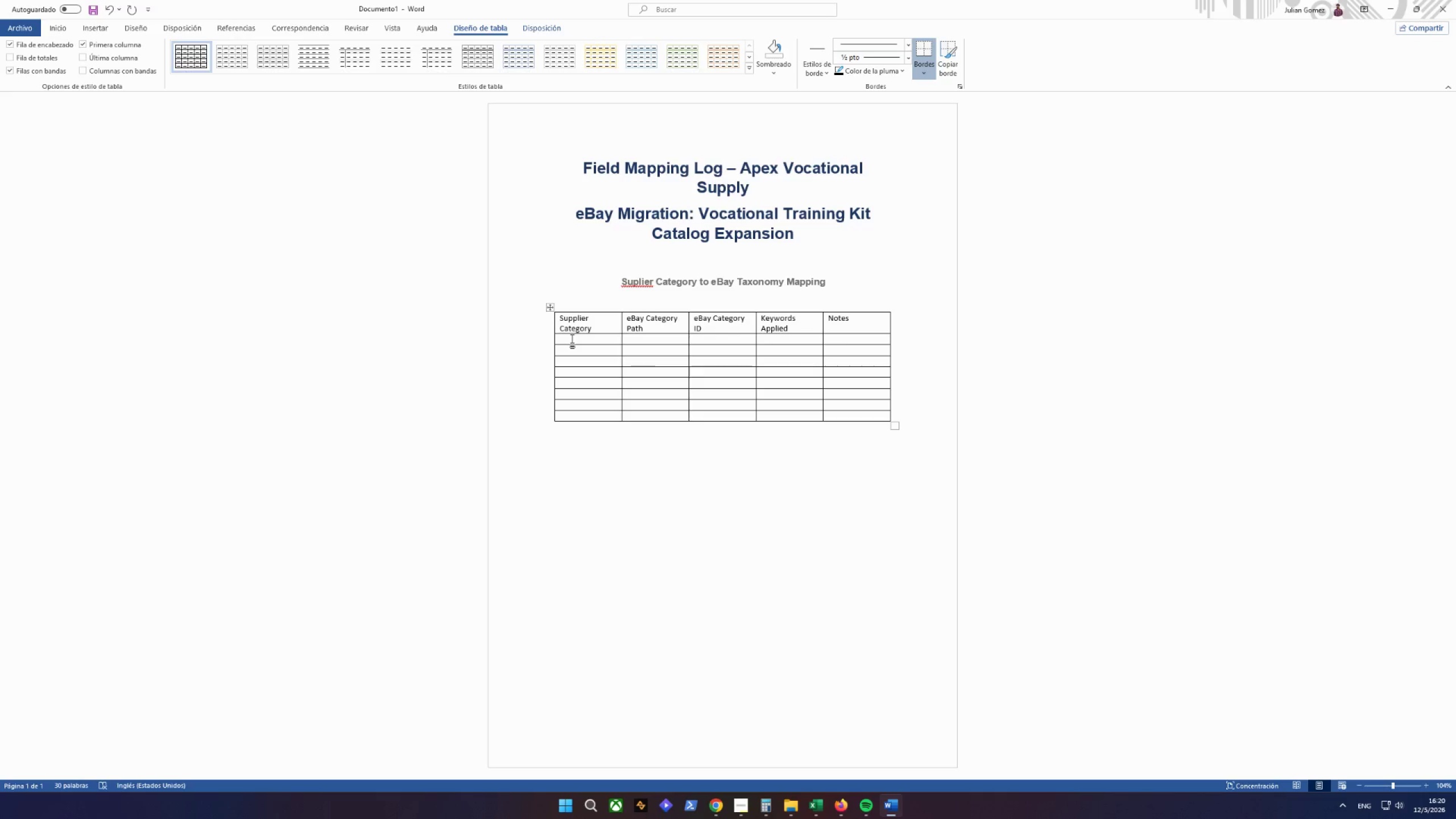 
wait(9.17)
 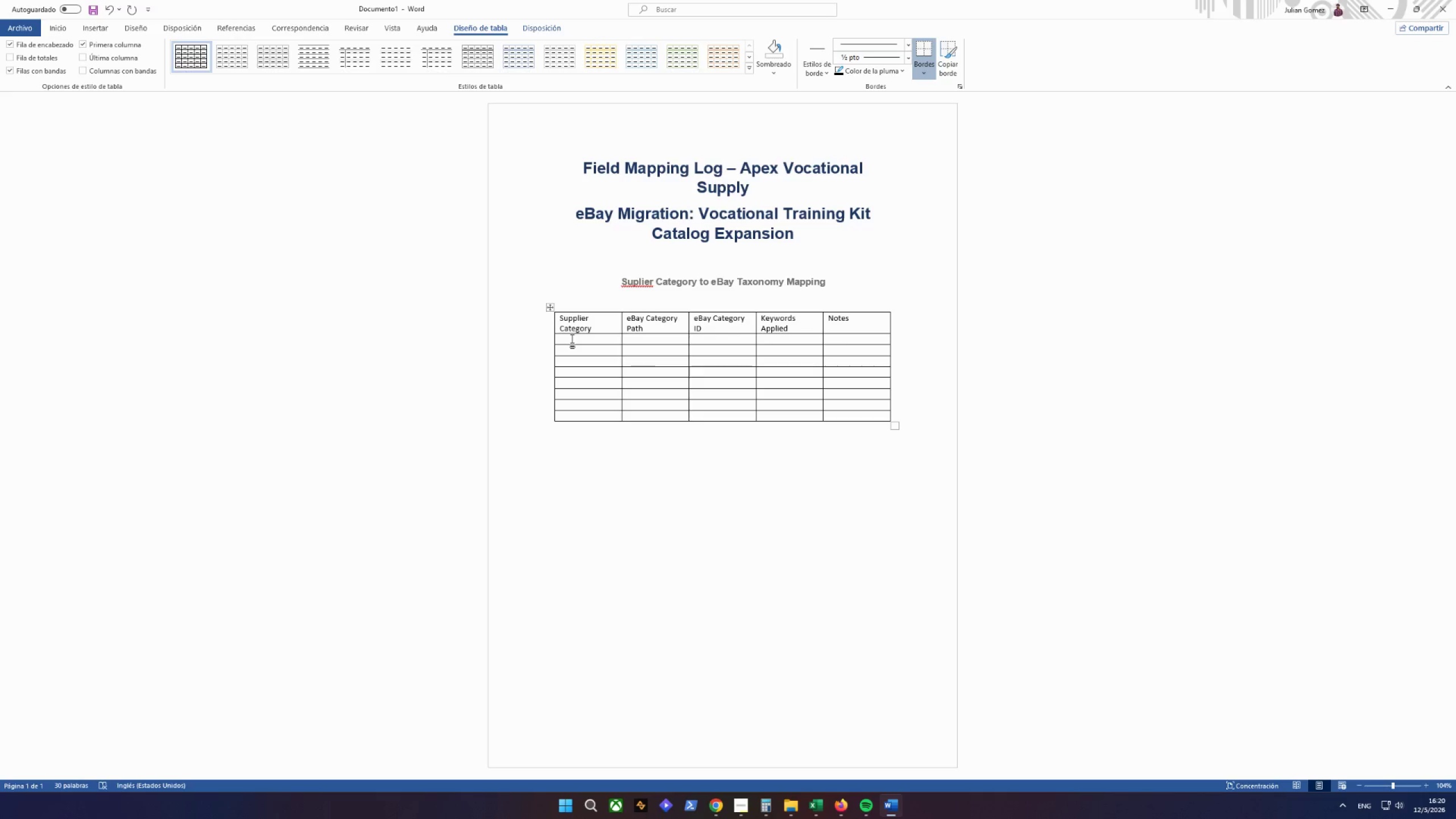 
type(S)
key(Backspace)
type( )
key(Backspace)
key(Backspace)
type(ca)
key(Backspace)
key(Backspace)
type(CA)
key(Backspace)
type(DLK)
key(Backspace)
type( Trrau)
key(Backspace)
key(Backspace)
key(Backspace)
type(aining)
key(Tab)
type(Business & )
 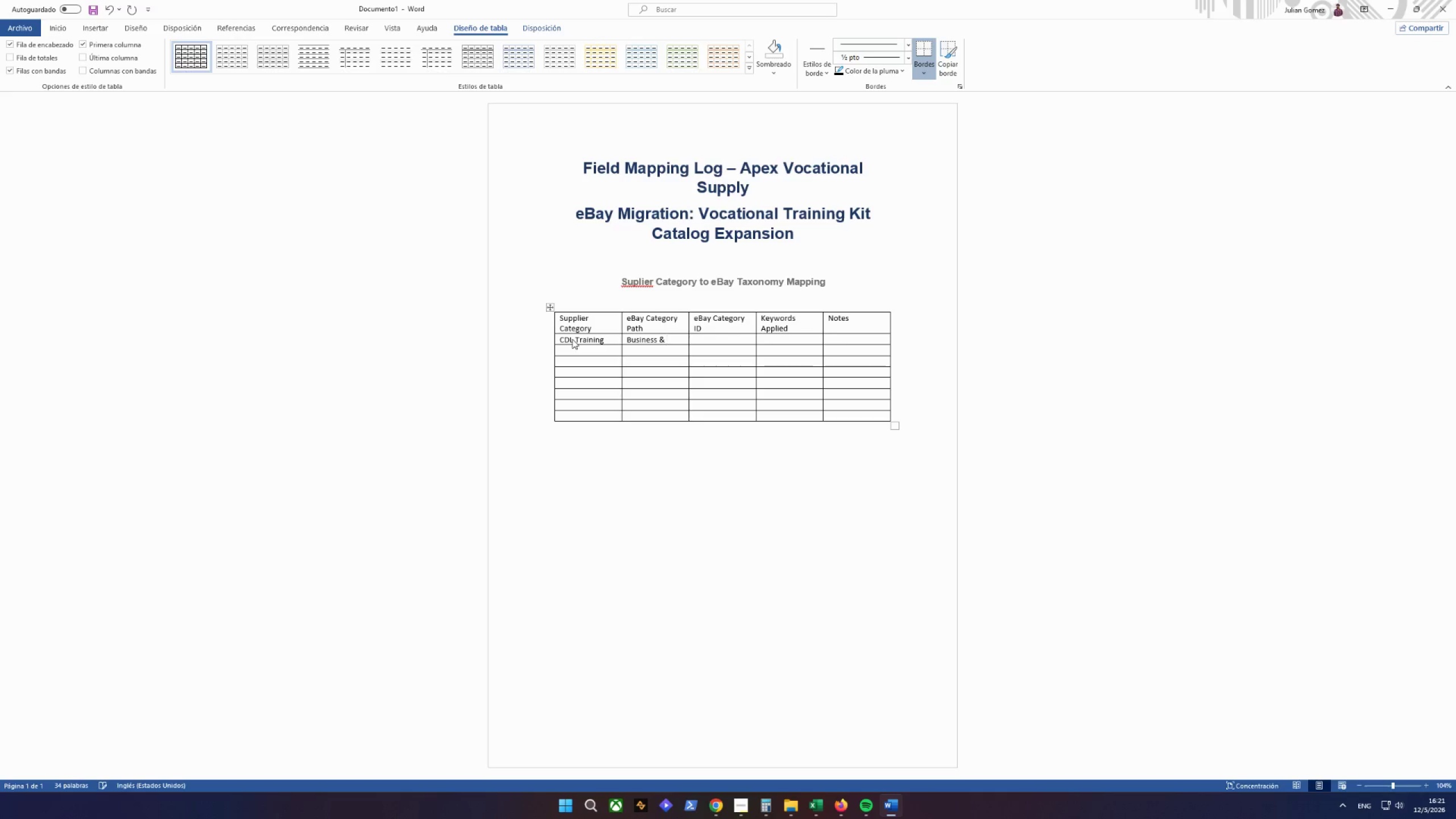 
wait(15.5)
 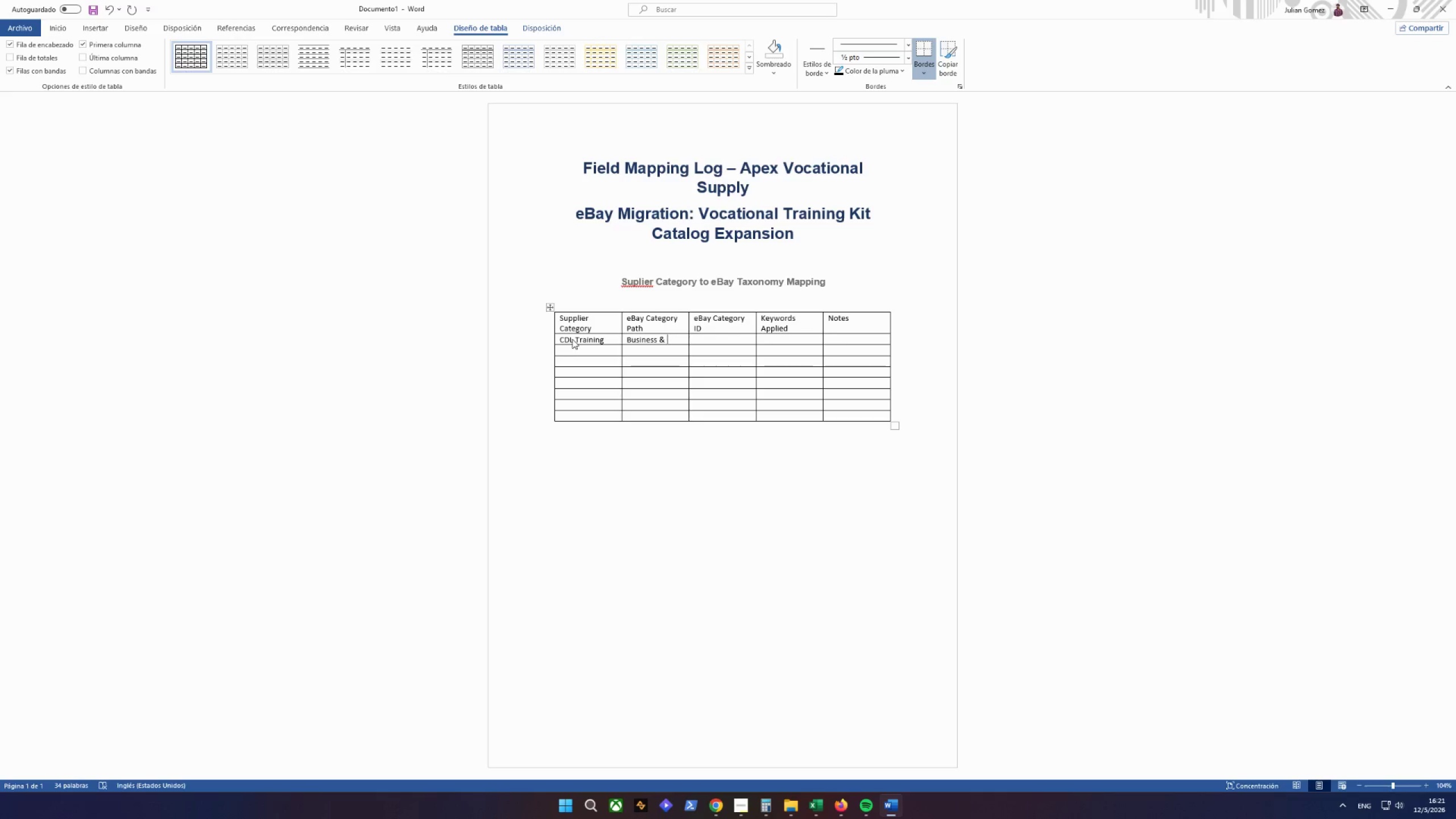 
type(Indru)
key(Backspace)
key(Backspace)
type(ustrial)
 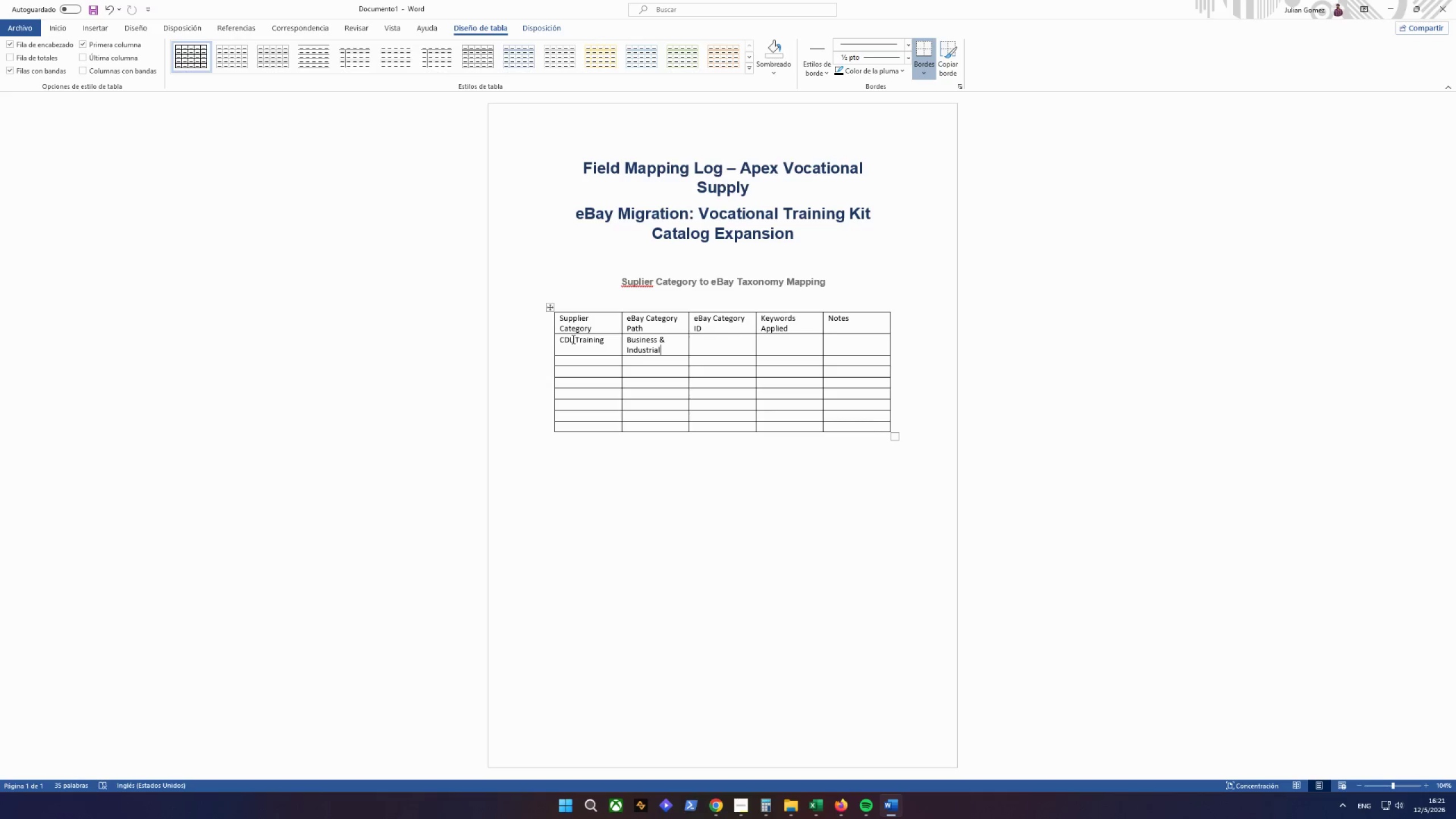 
type( .)
key(Backspace)
type(> Publick)
key(Backspace)
type( Safery > )
 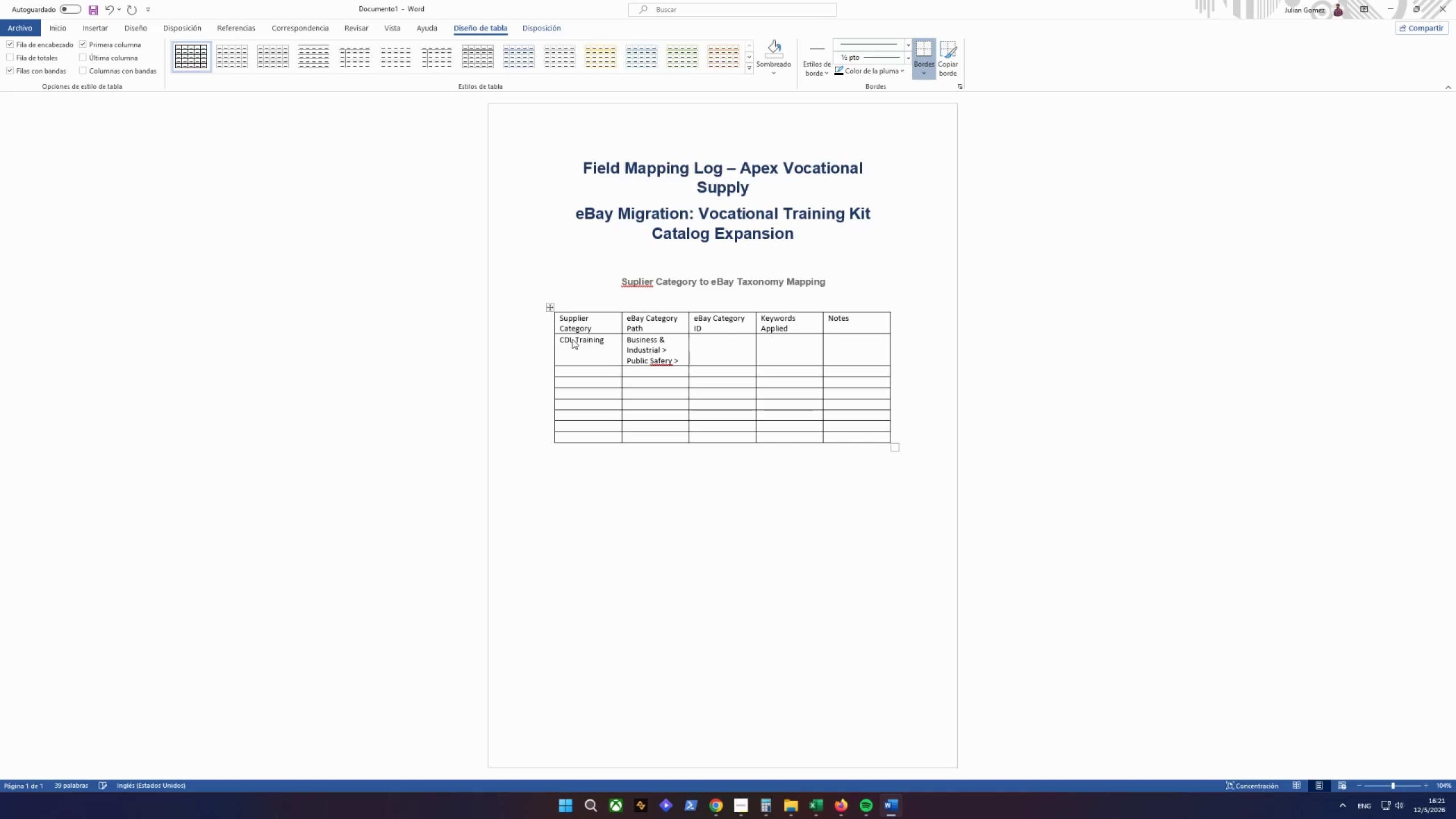 
right_click([664, 361])
 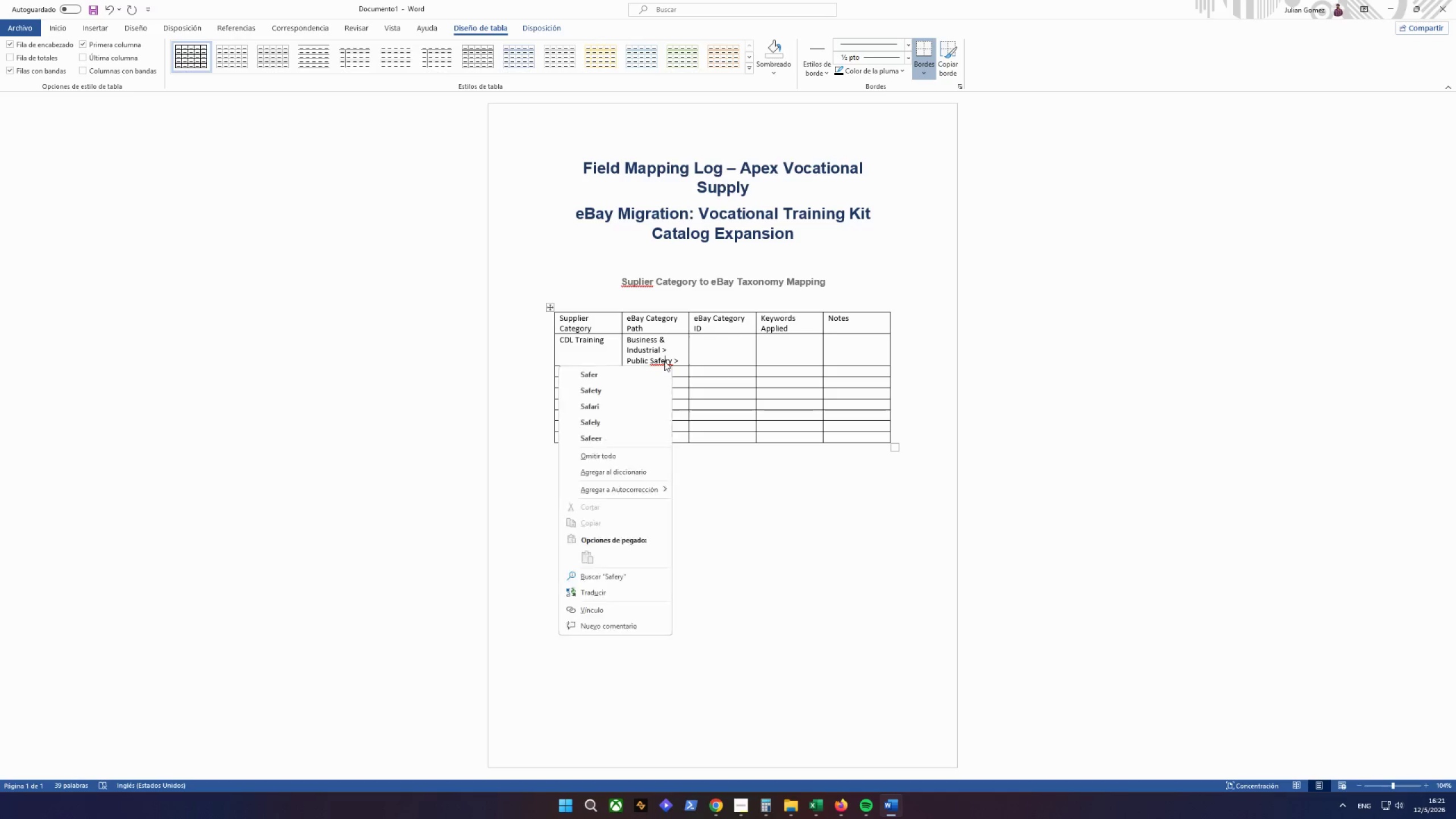 
left_click([664, 361])
 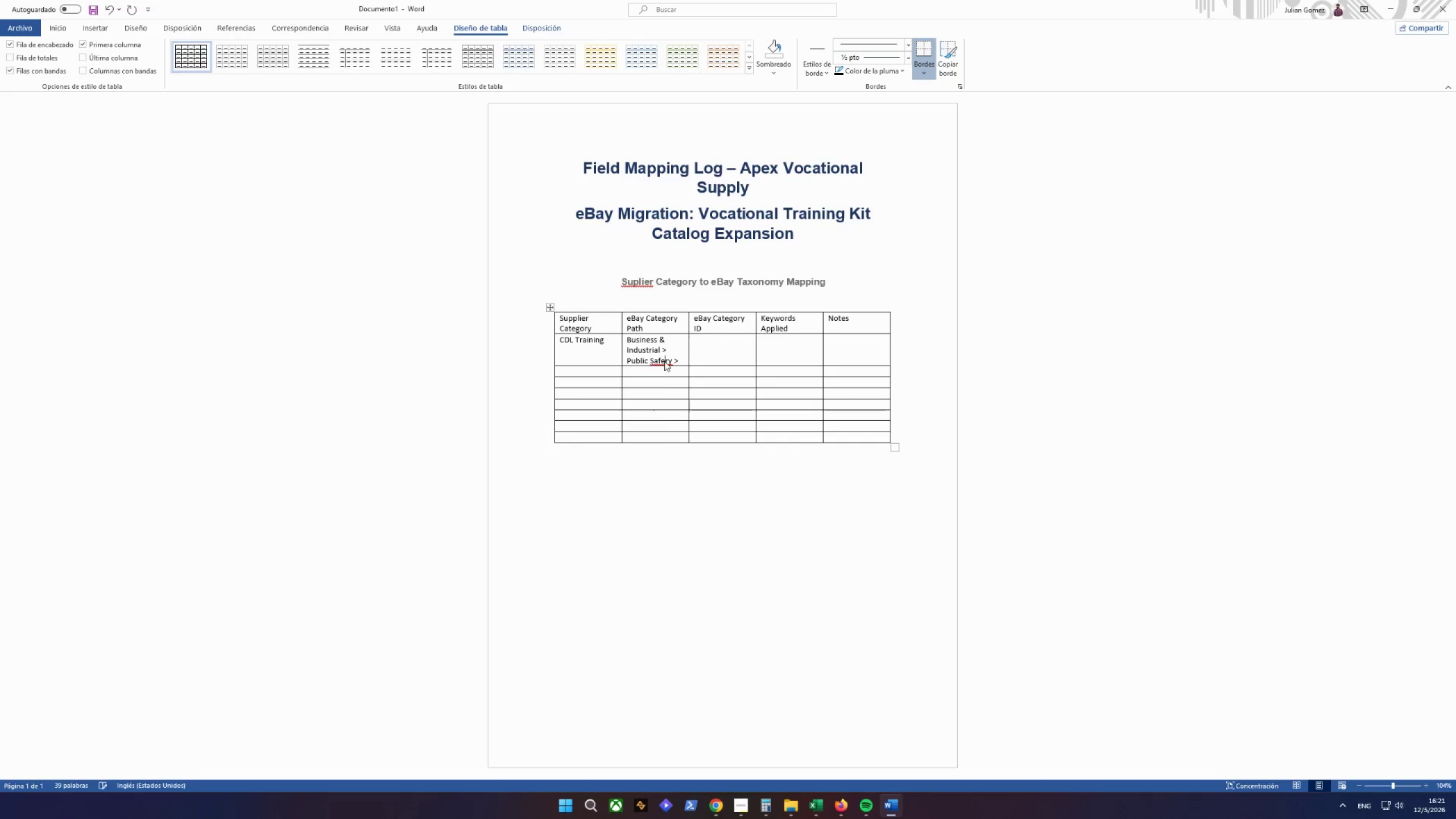 
right_click([664, 361])
 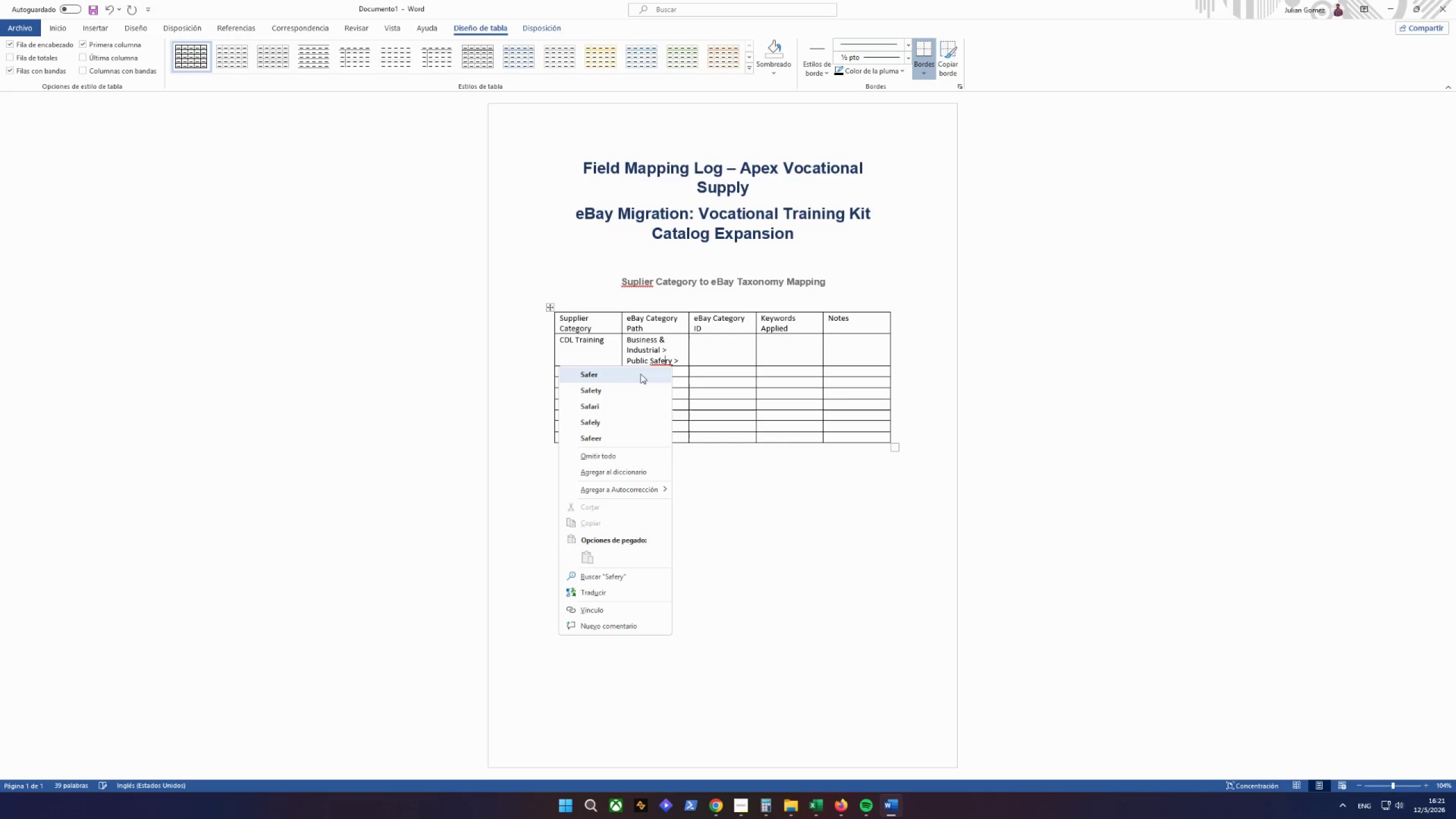 
left_click([615, 389])
 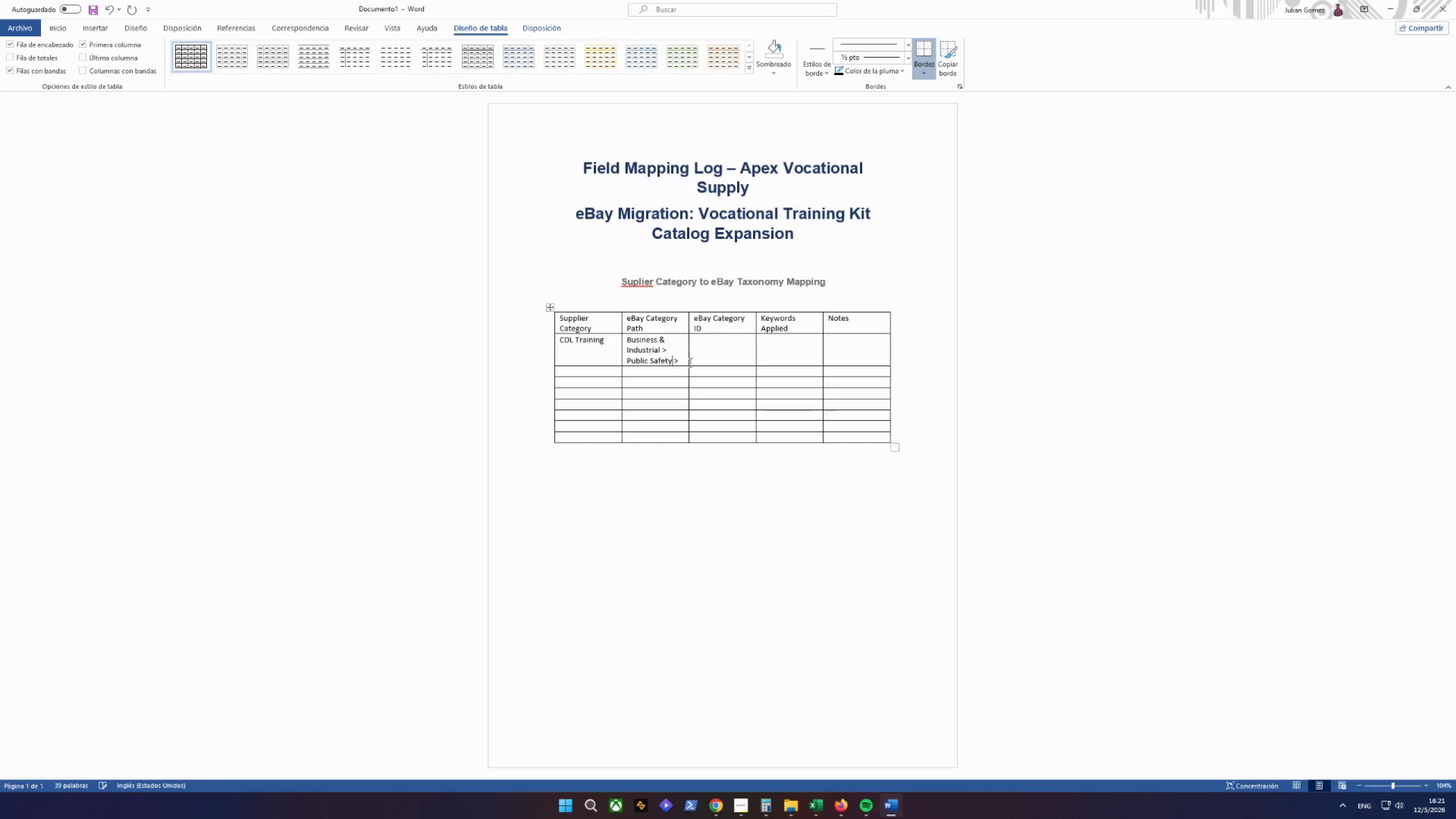 
left_click([687, 359])
 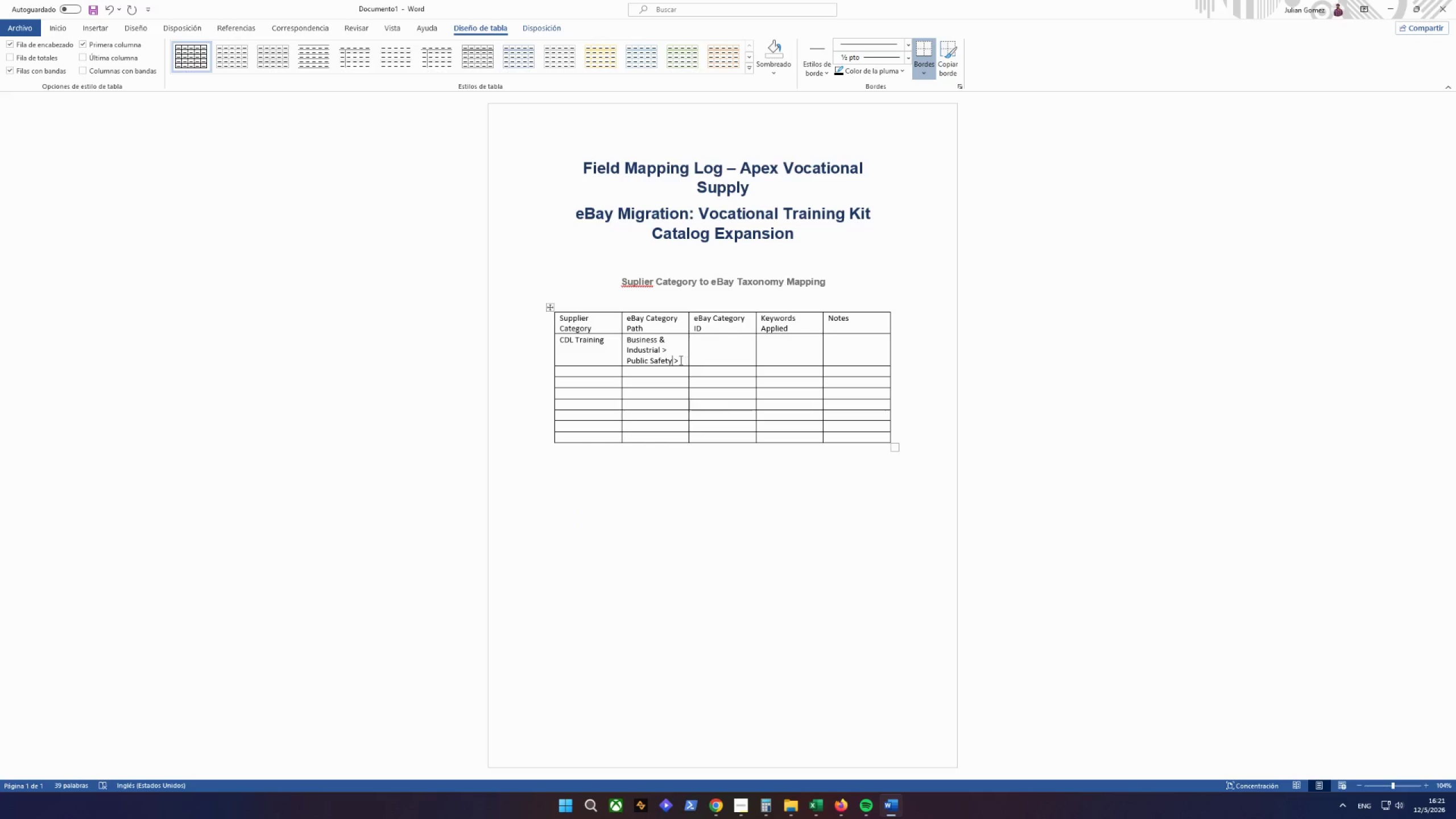 
left_click([680, 360])
 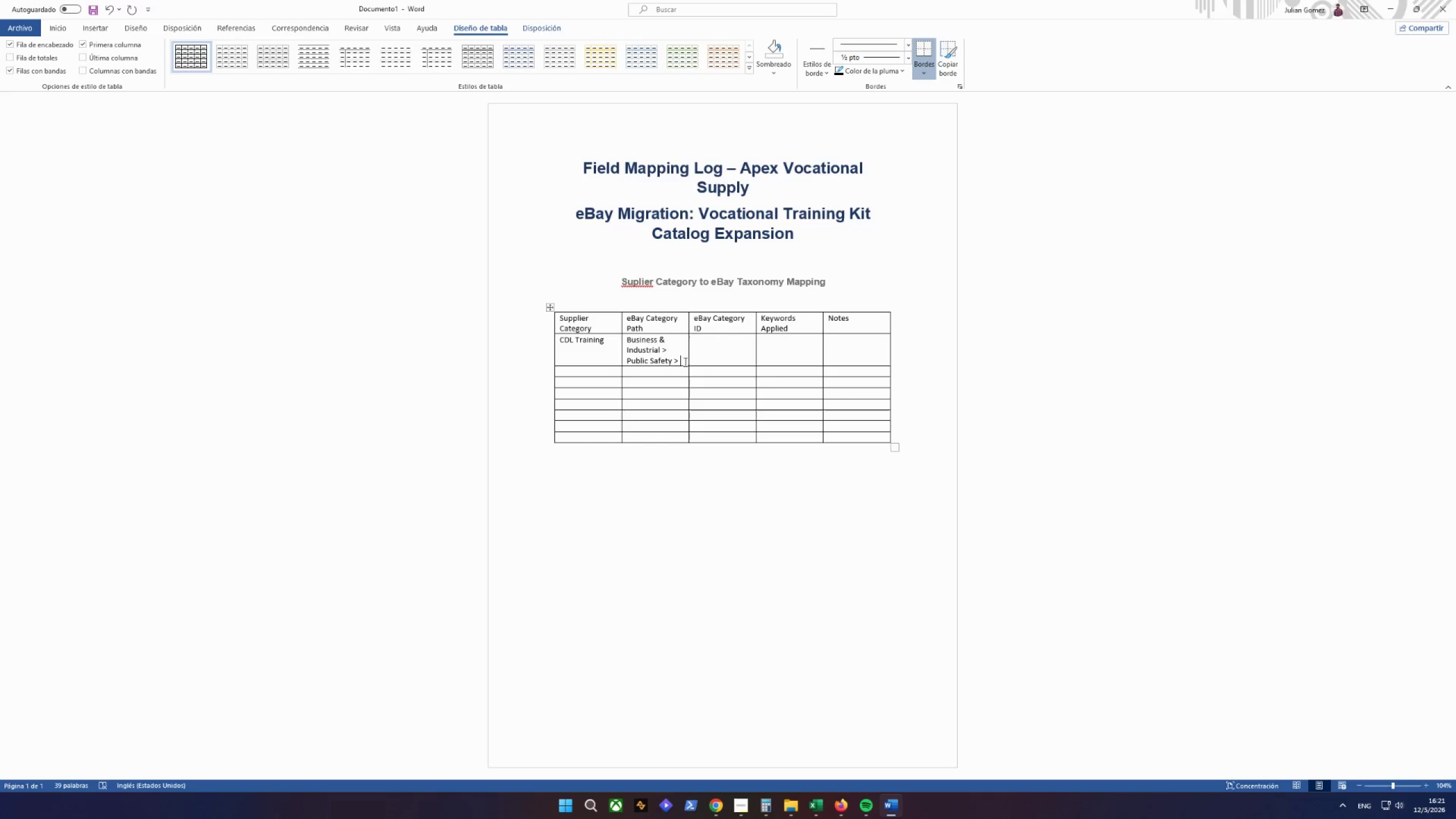 
type(Tri)
key(Backspace)
type(ani)
key(Backspace)
key(Backspace)
type(ining W)
key(Backspace)
type(Equim)
key(Backspace)
type(pament)
 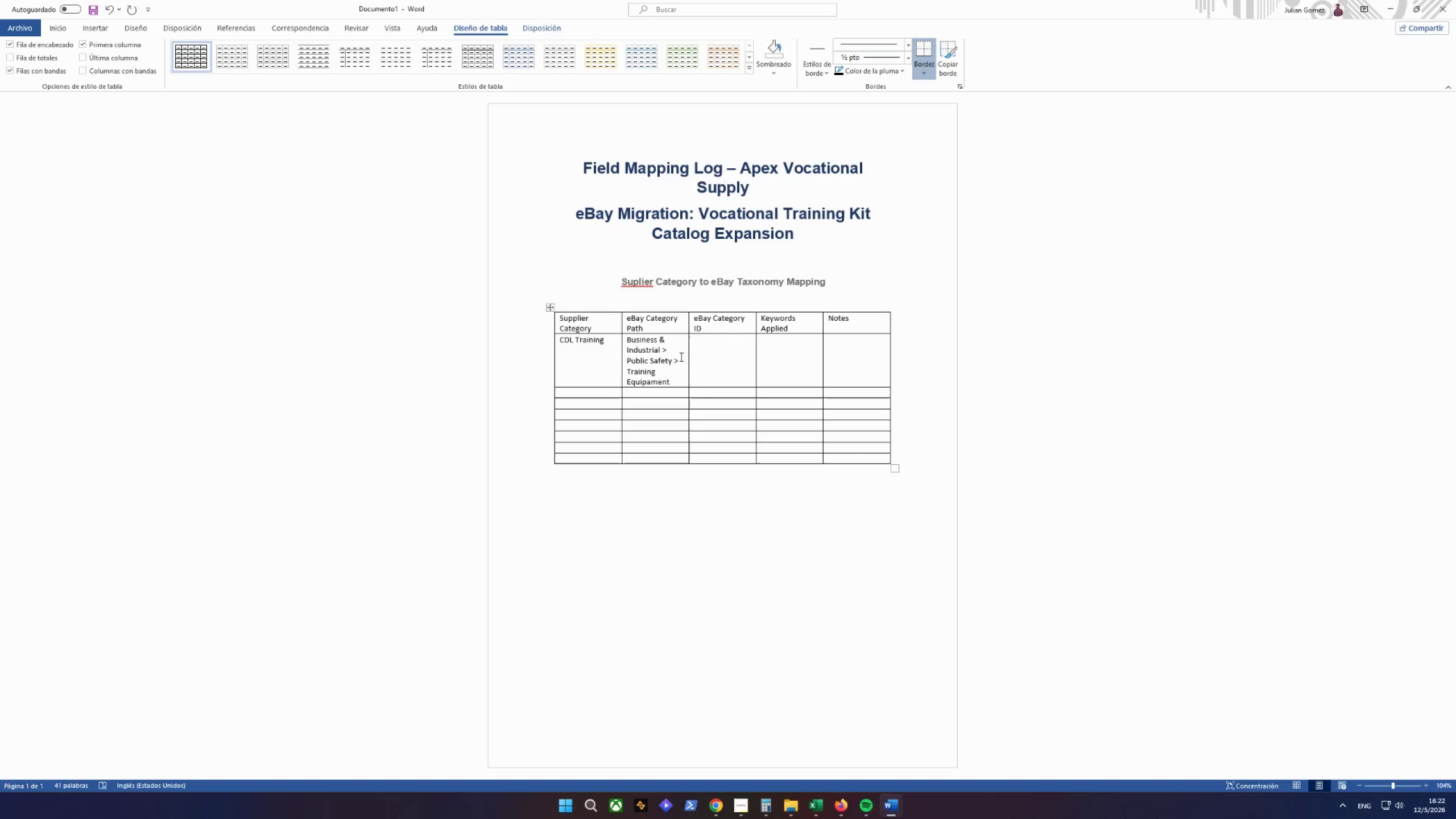 
left_click([723, 344])
 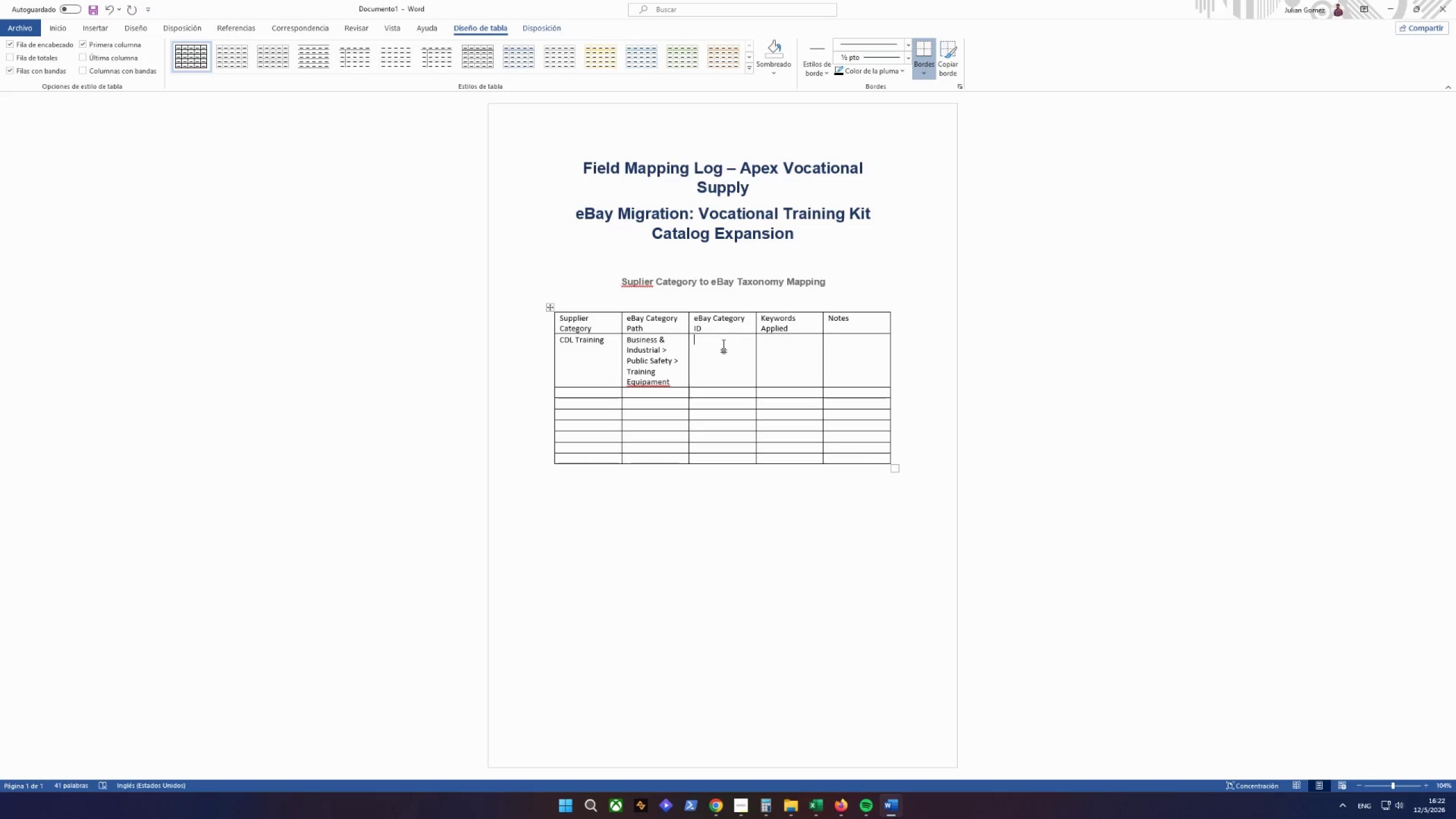 
type(183863)
 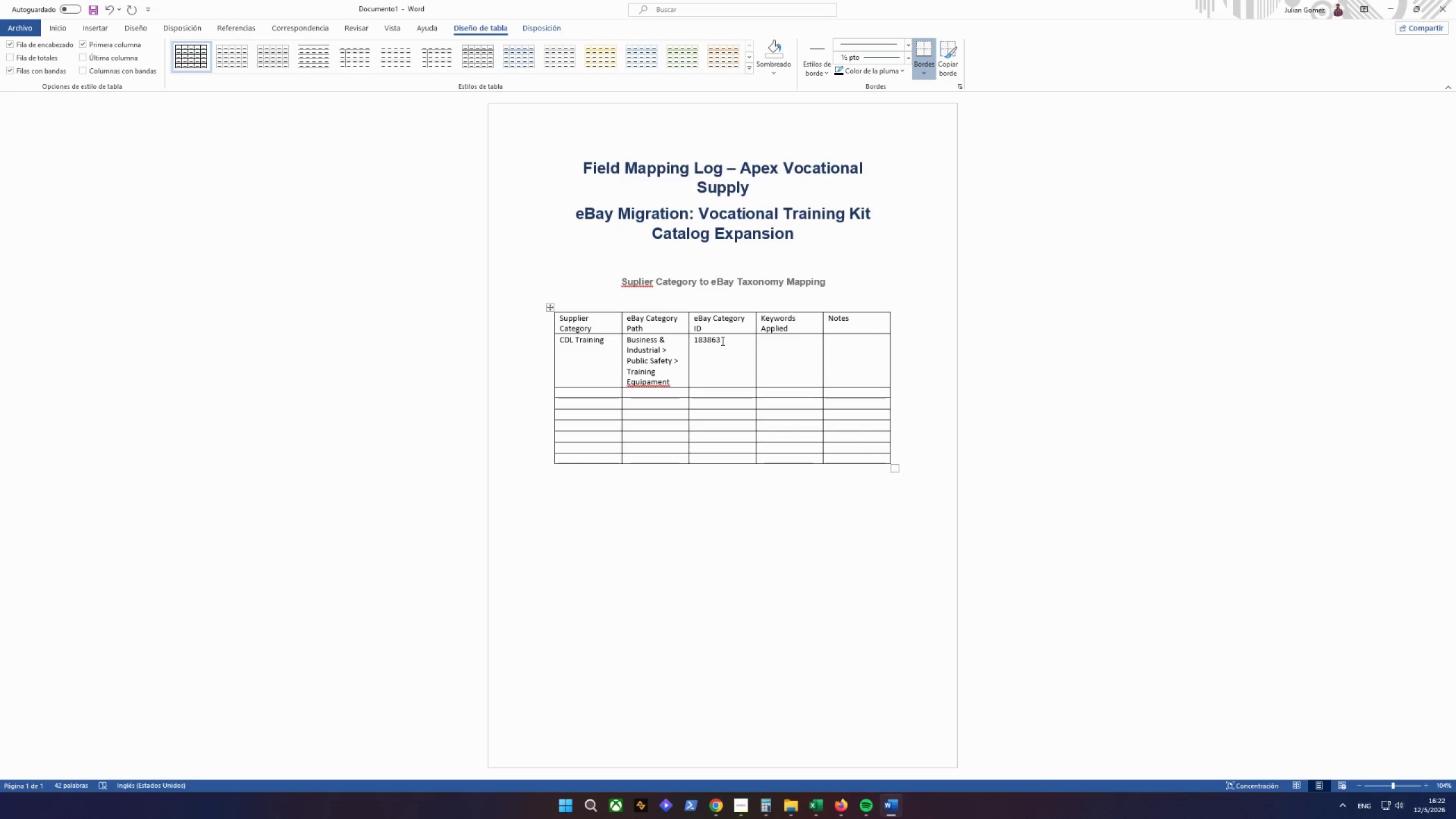 
left_click([791, 350])
 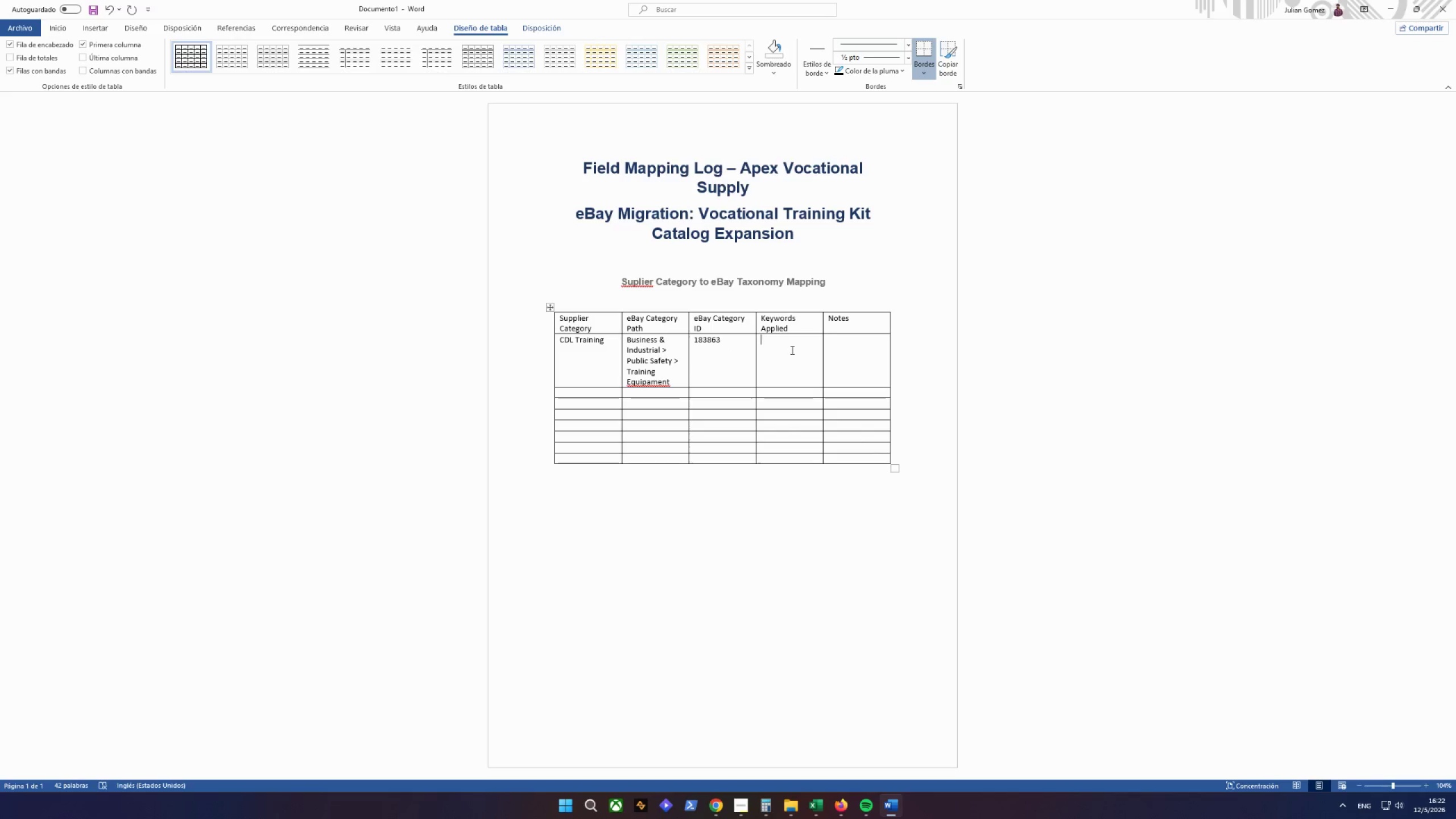 
type(DOT Compliant)
key(Tab)
 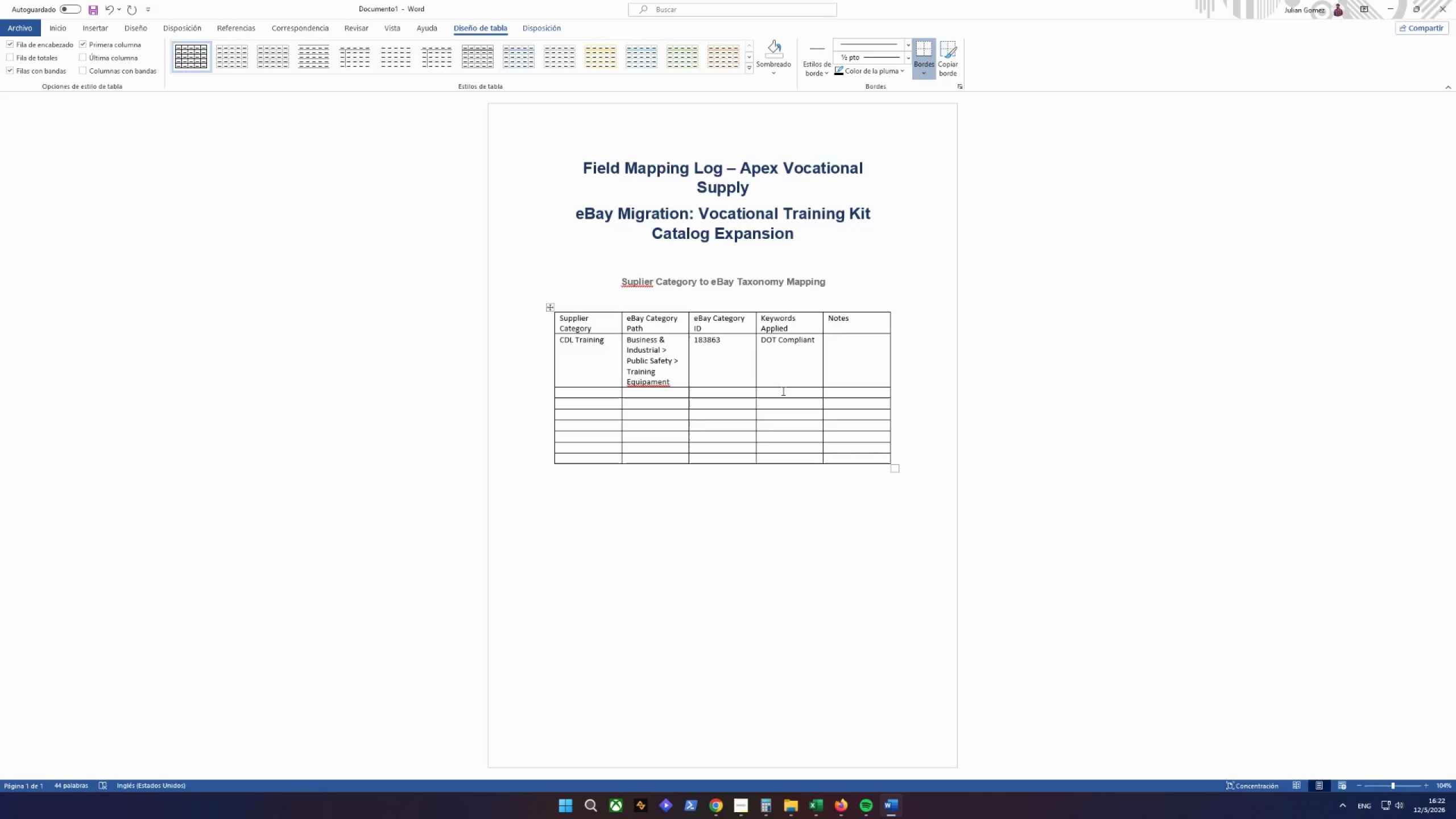 
left_click([818, 340])
 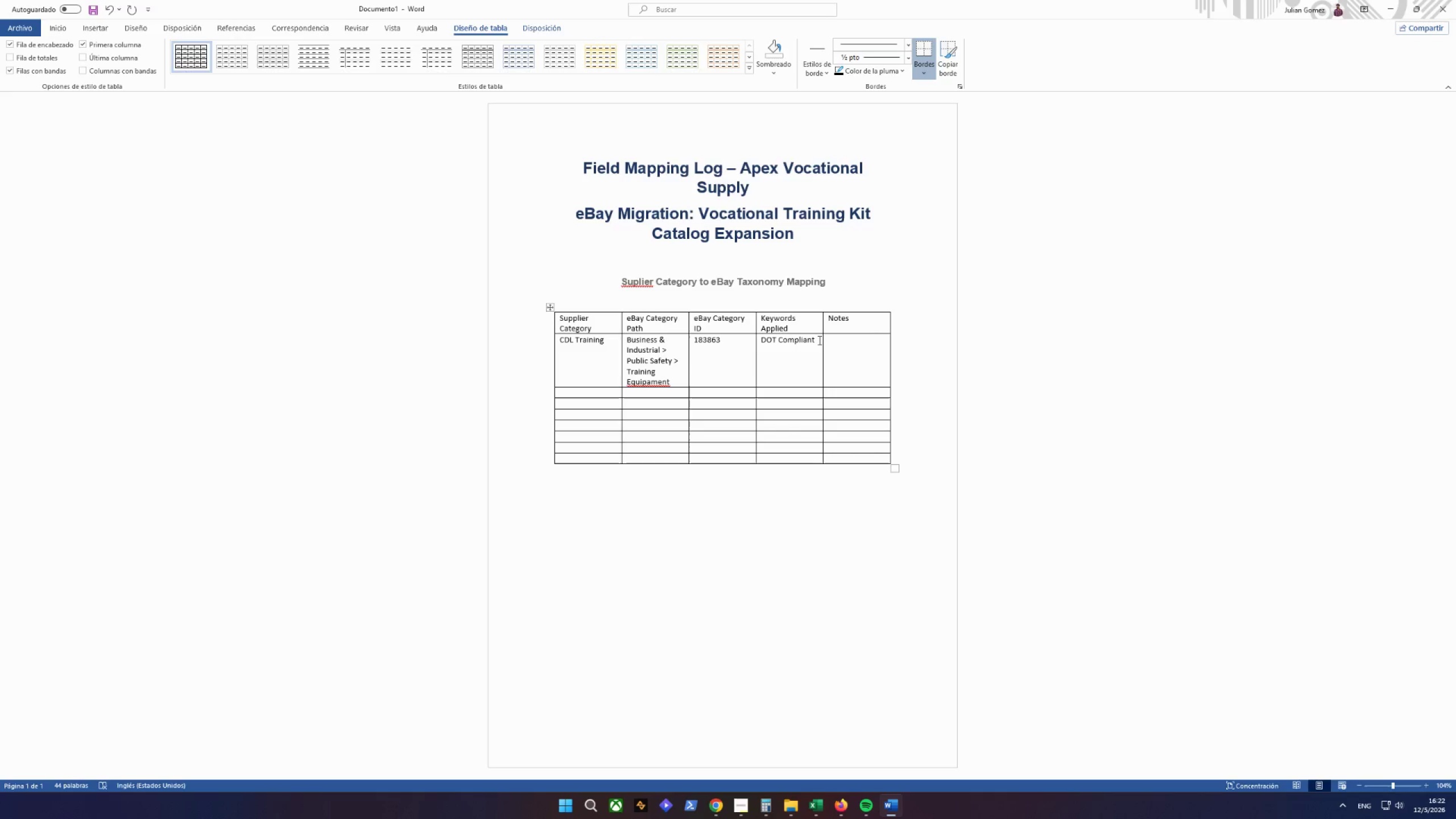 
type(, Pre-Trip Inspoe)
key(Backspace)
key(Backspace)
type(ection)
 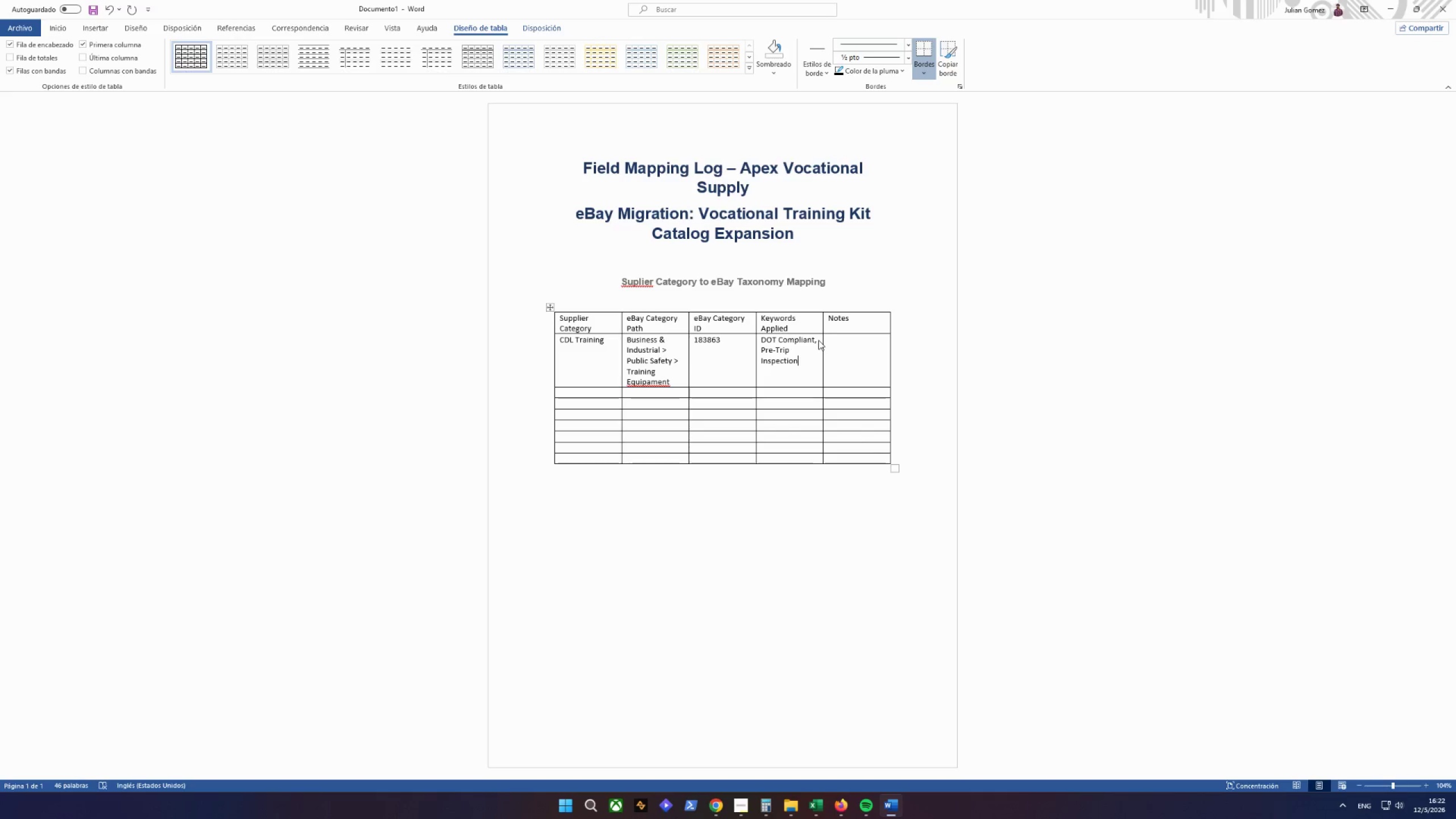 
left_click([851, 350])
 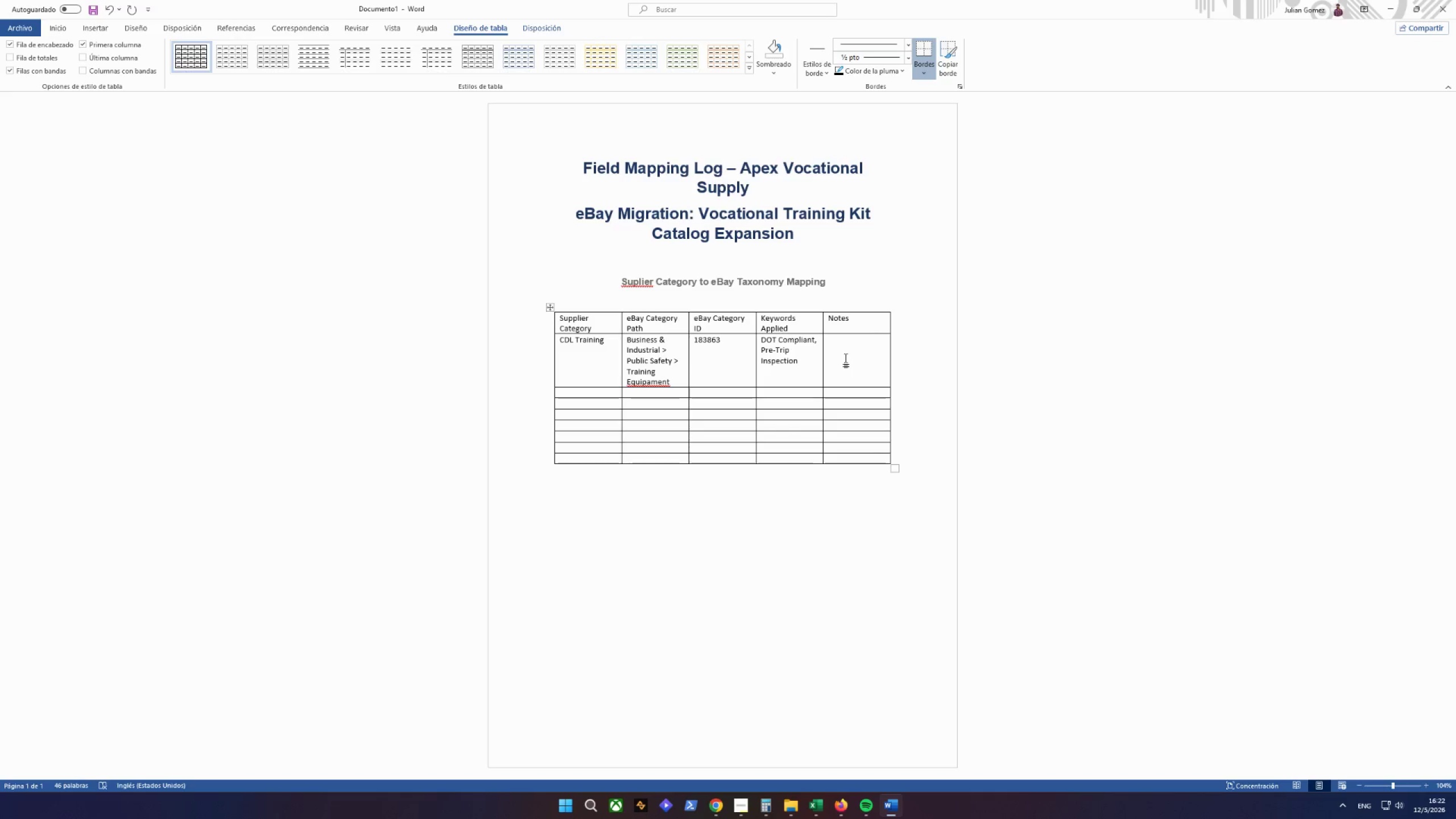 
wait(5.53)
 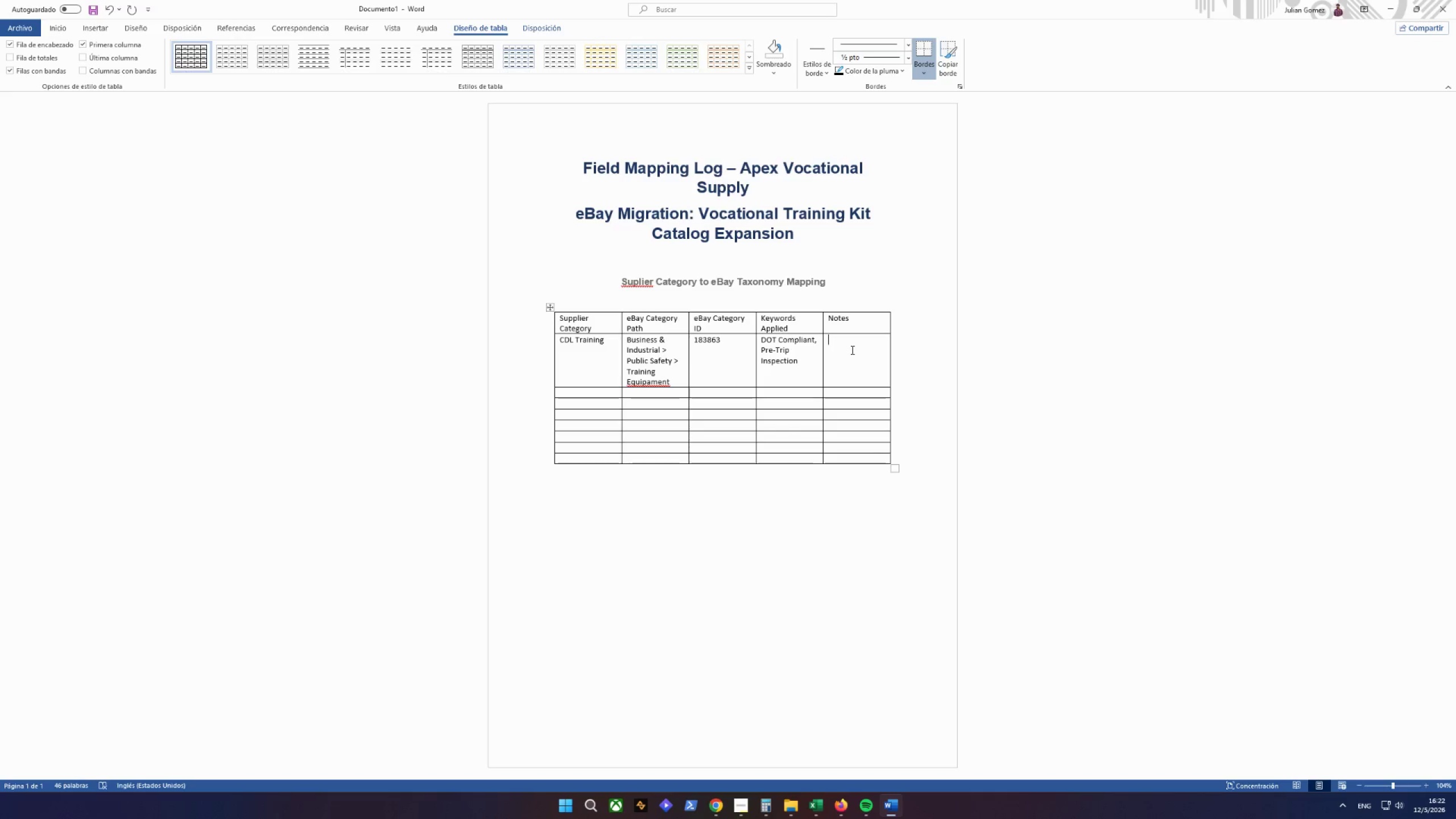 
left_click([801, 361])
 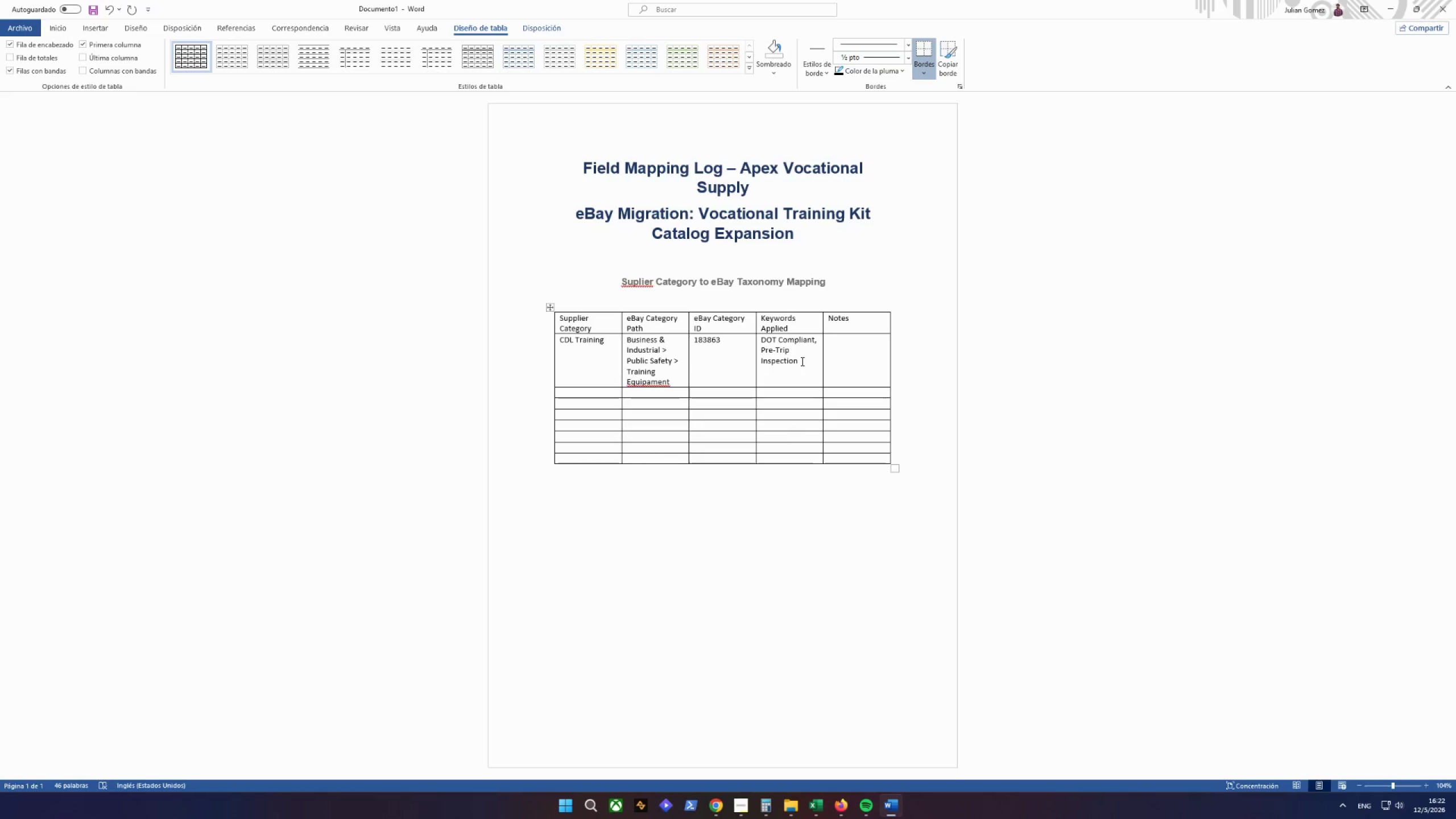 
type(, CDL STUDENT)
key(Backspace)
key(Backspace)
key(Backspace)
key(Backspace)
key(Backspace)
key(Backspace)
type(tuy)
key(Backspace)
key(Backspace)
type(dent kit)
key(Backspace)
key(Backspace)
key(Backspace)
type(KI)
key(Backspace)
type(ki)
key(Backspace)
key(Backspace)
type(it)
 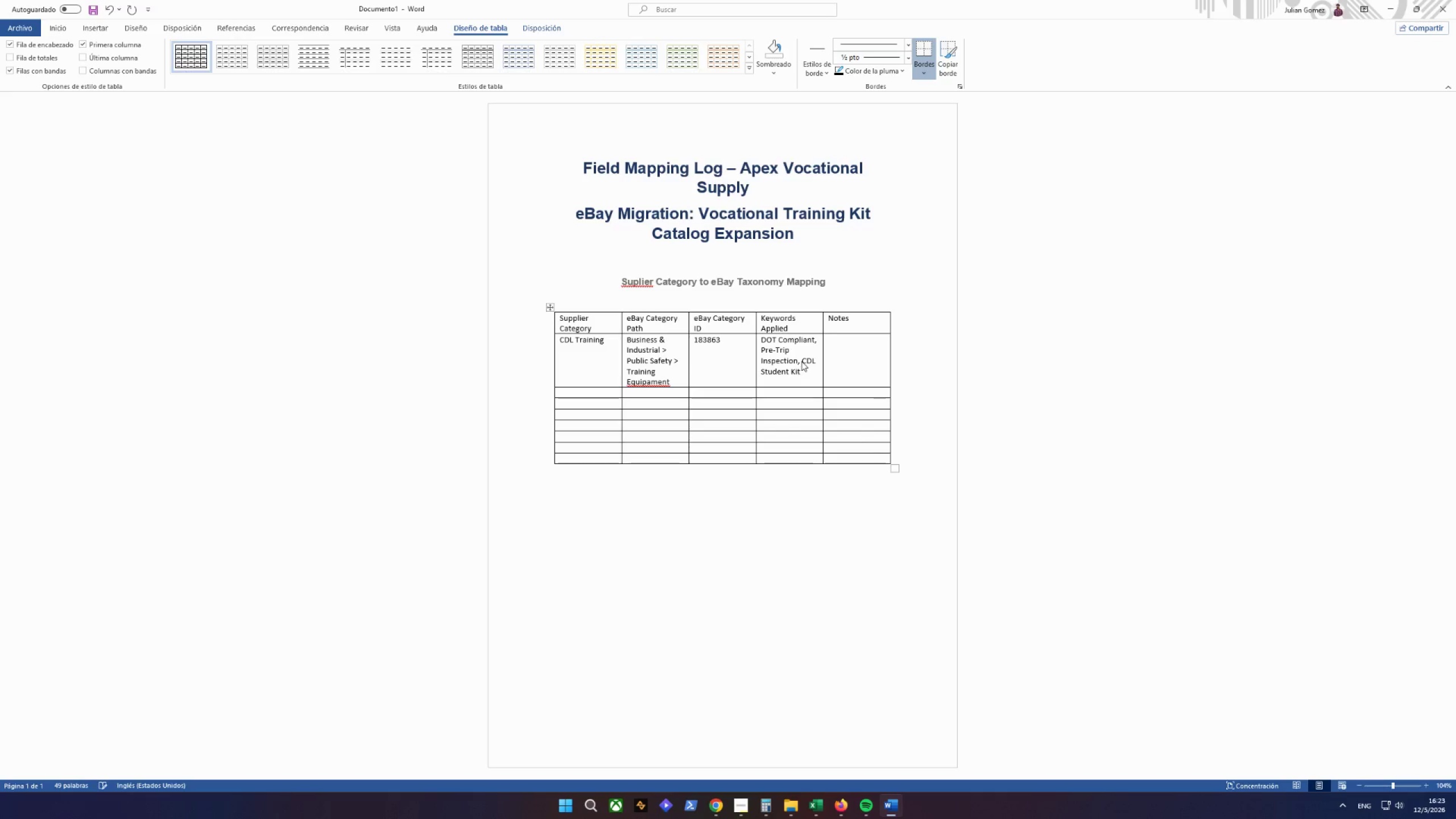 
left_click([885, 350])
 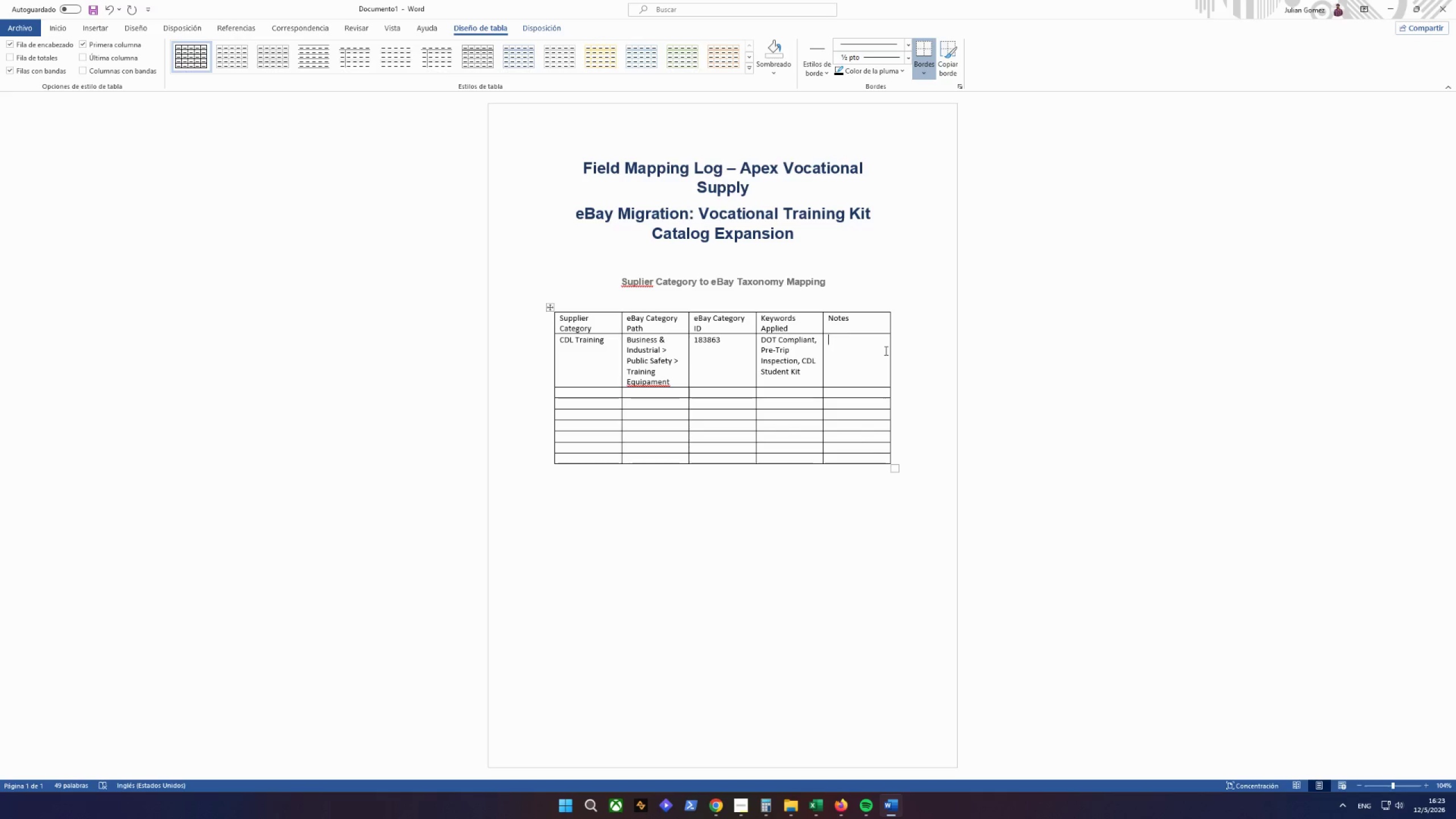 
wait(14.22)
 